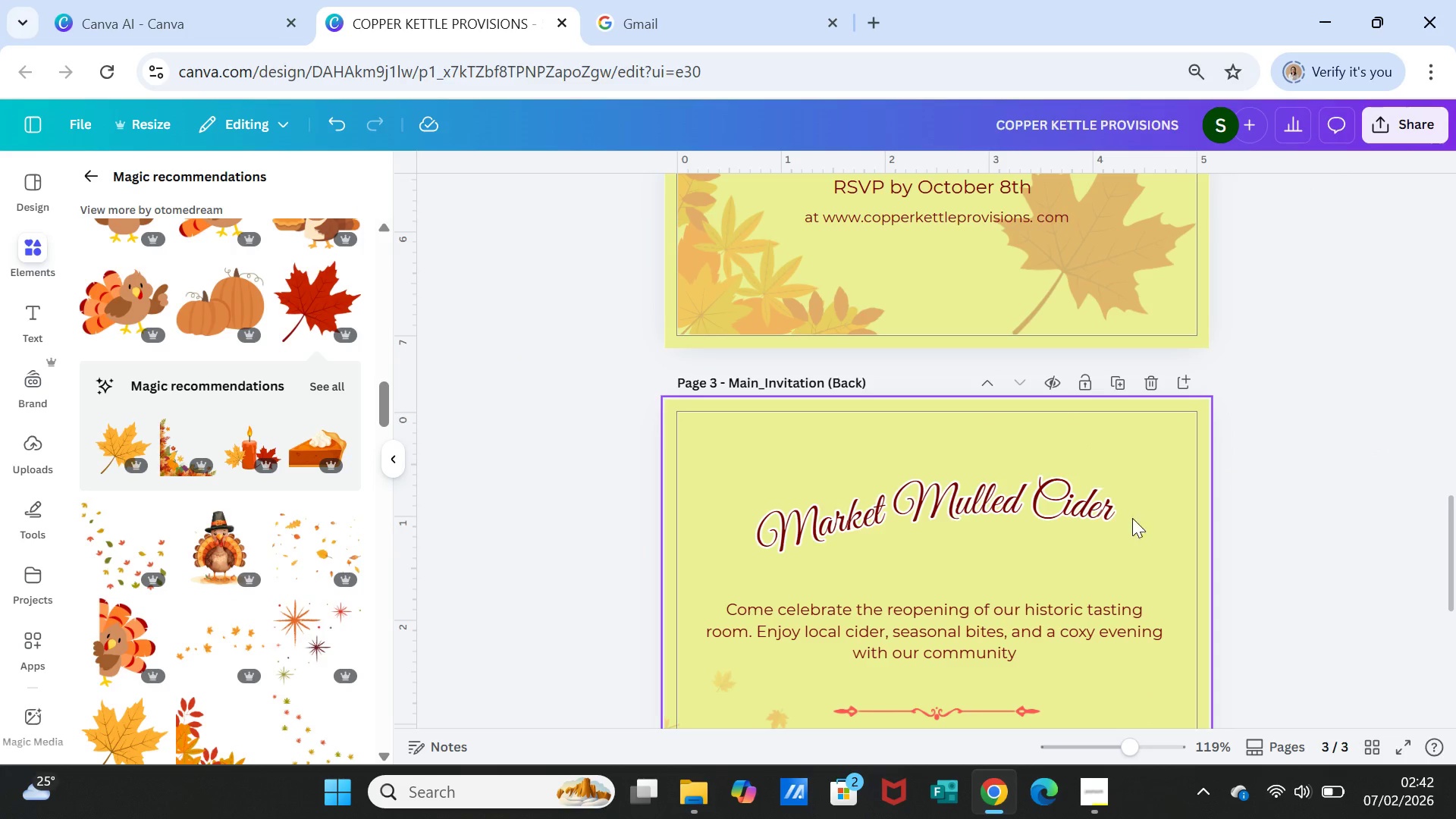 
left_click([1081, 517])
 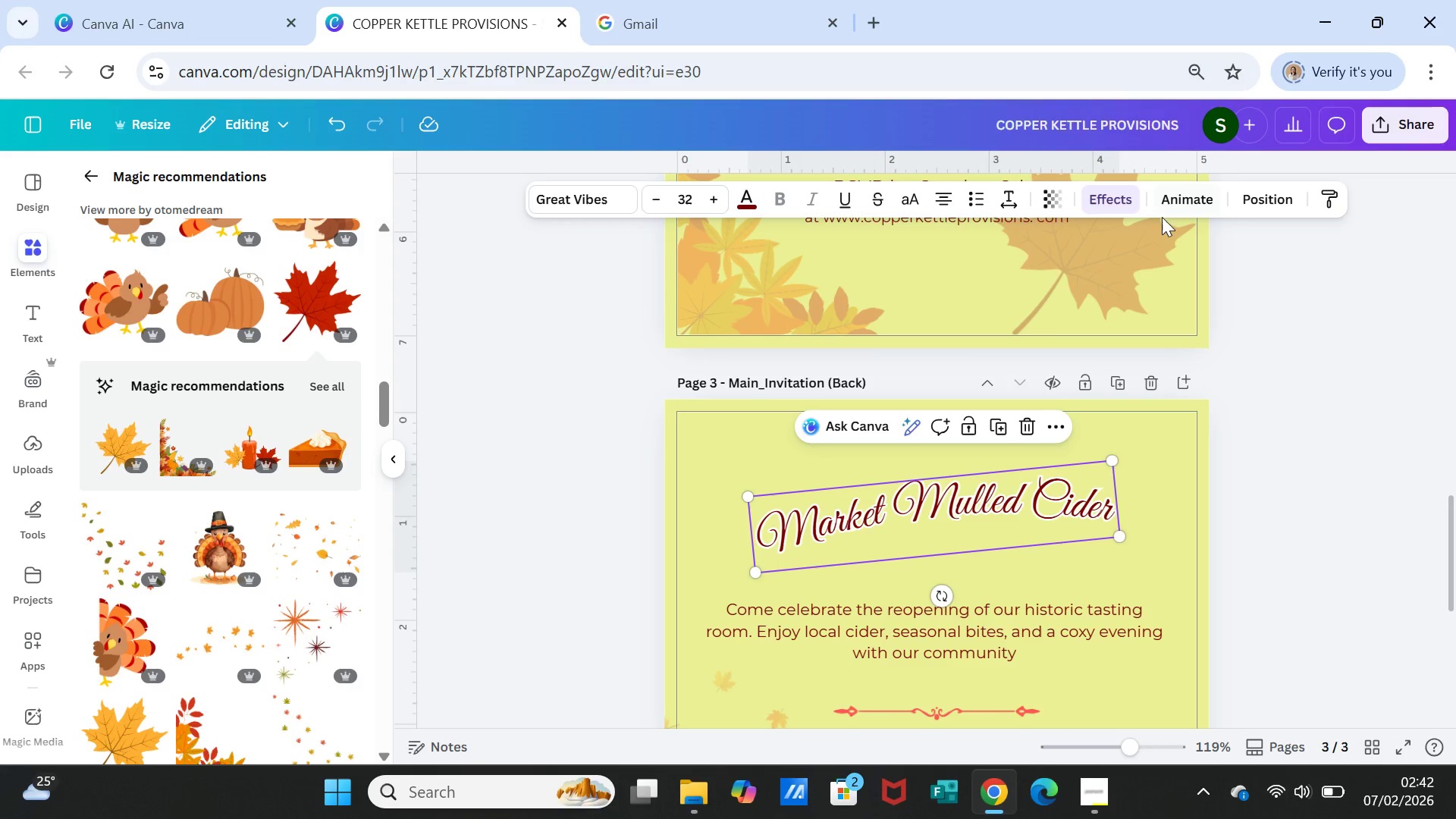 
left_click([1128, 196])
 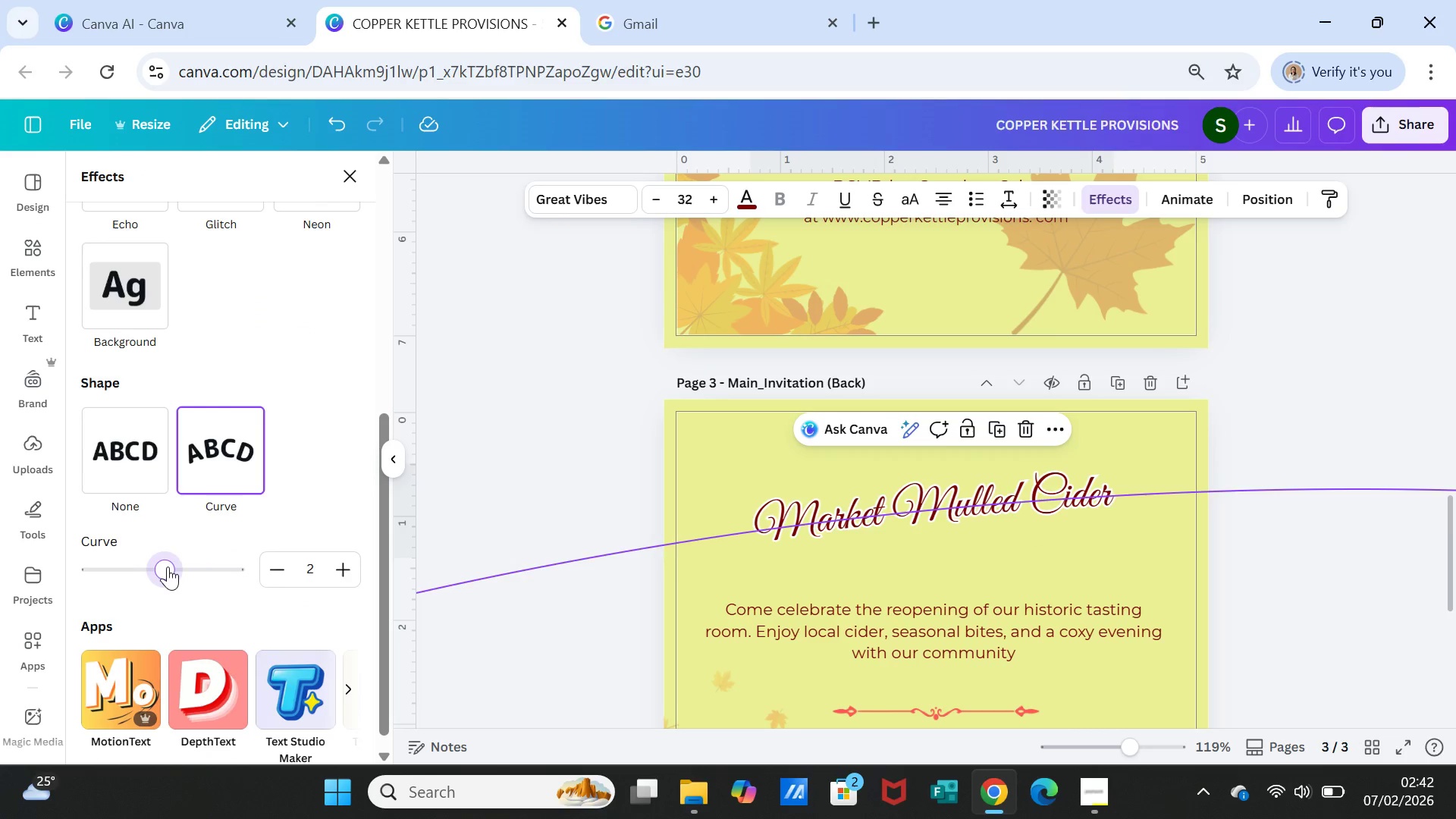 
wait(6.56)
 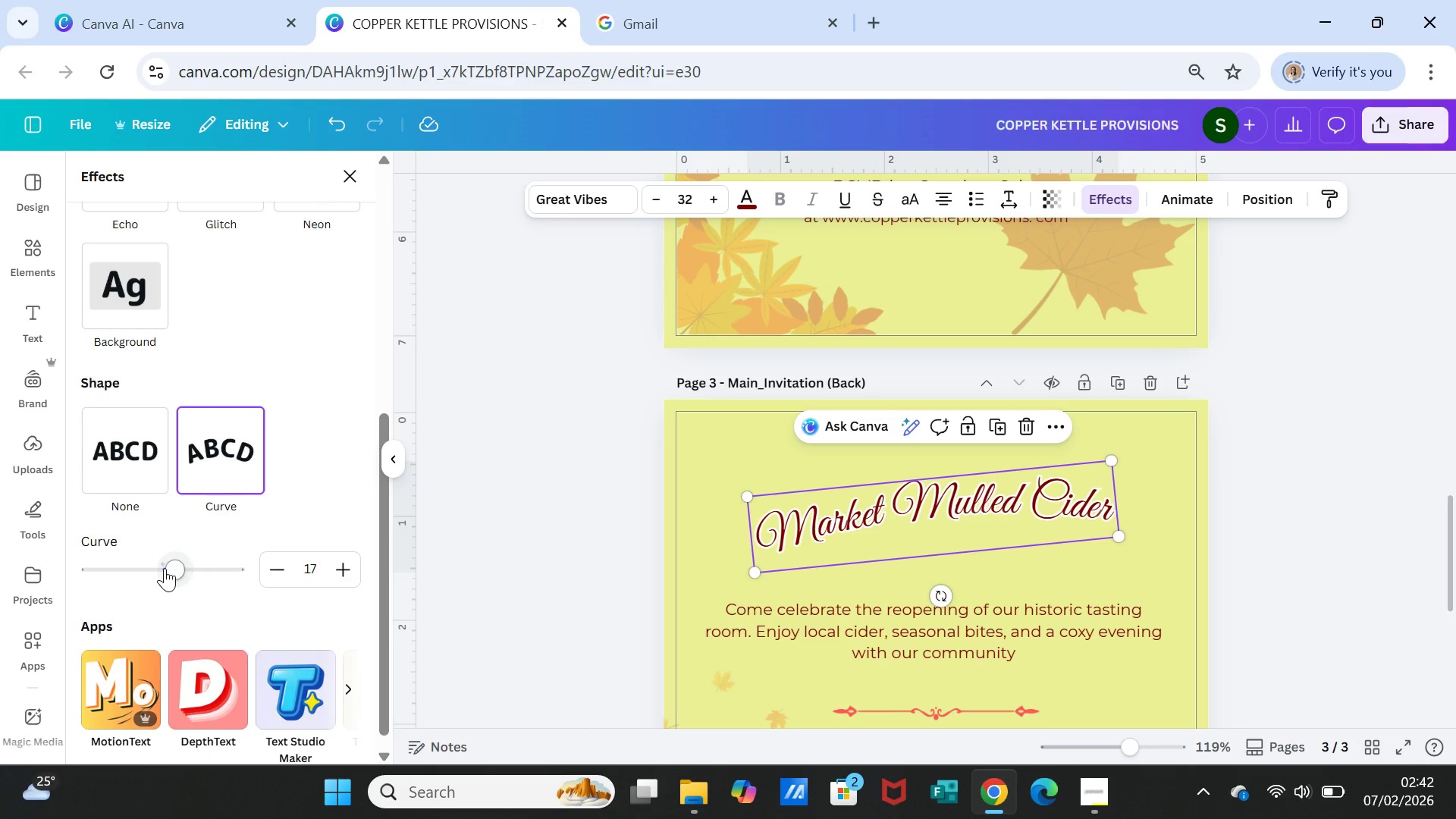 
left_click([1297, 544])
 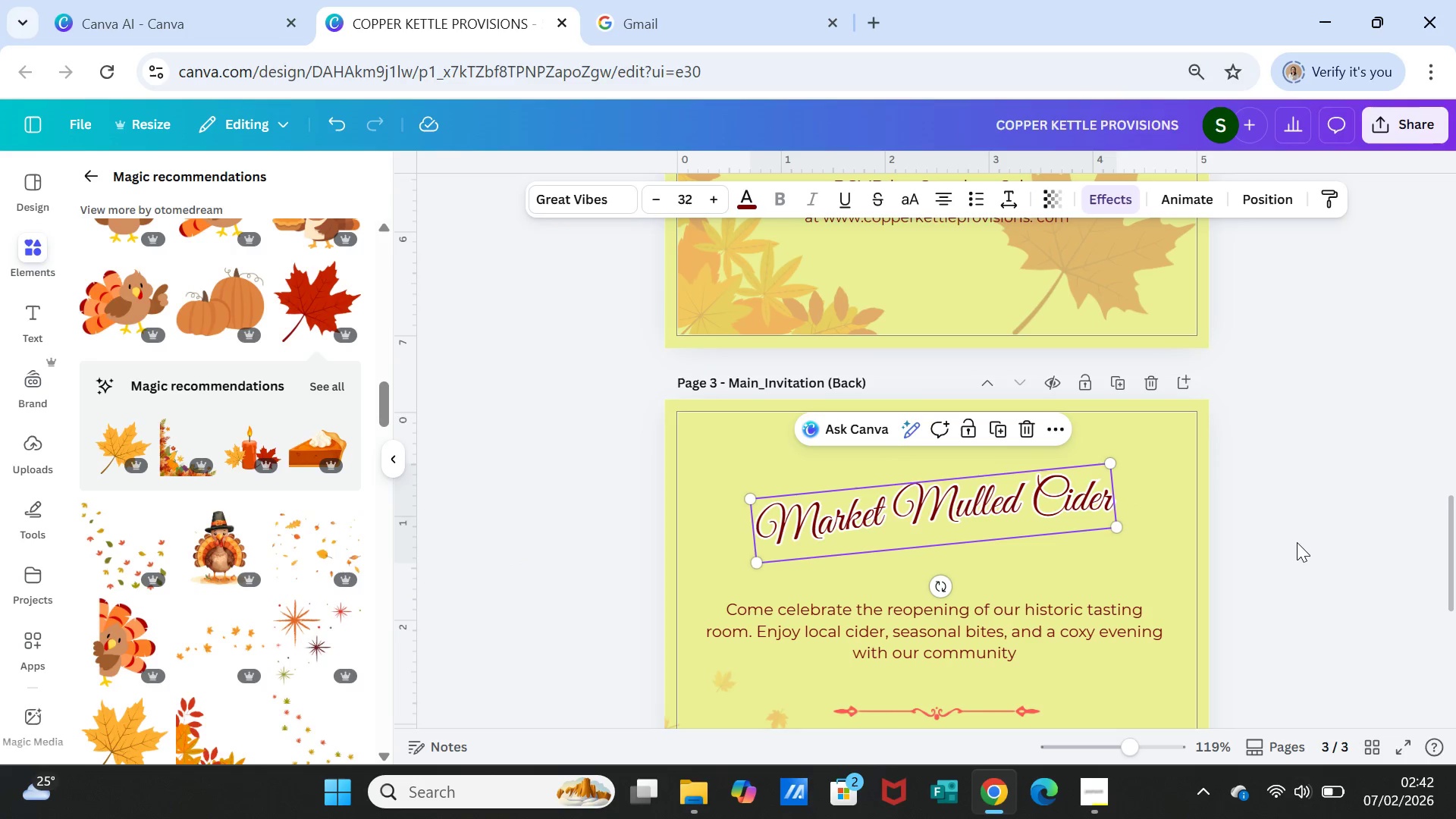 
left_click([1297, 542])
 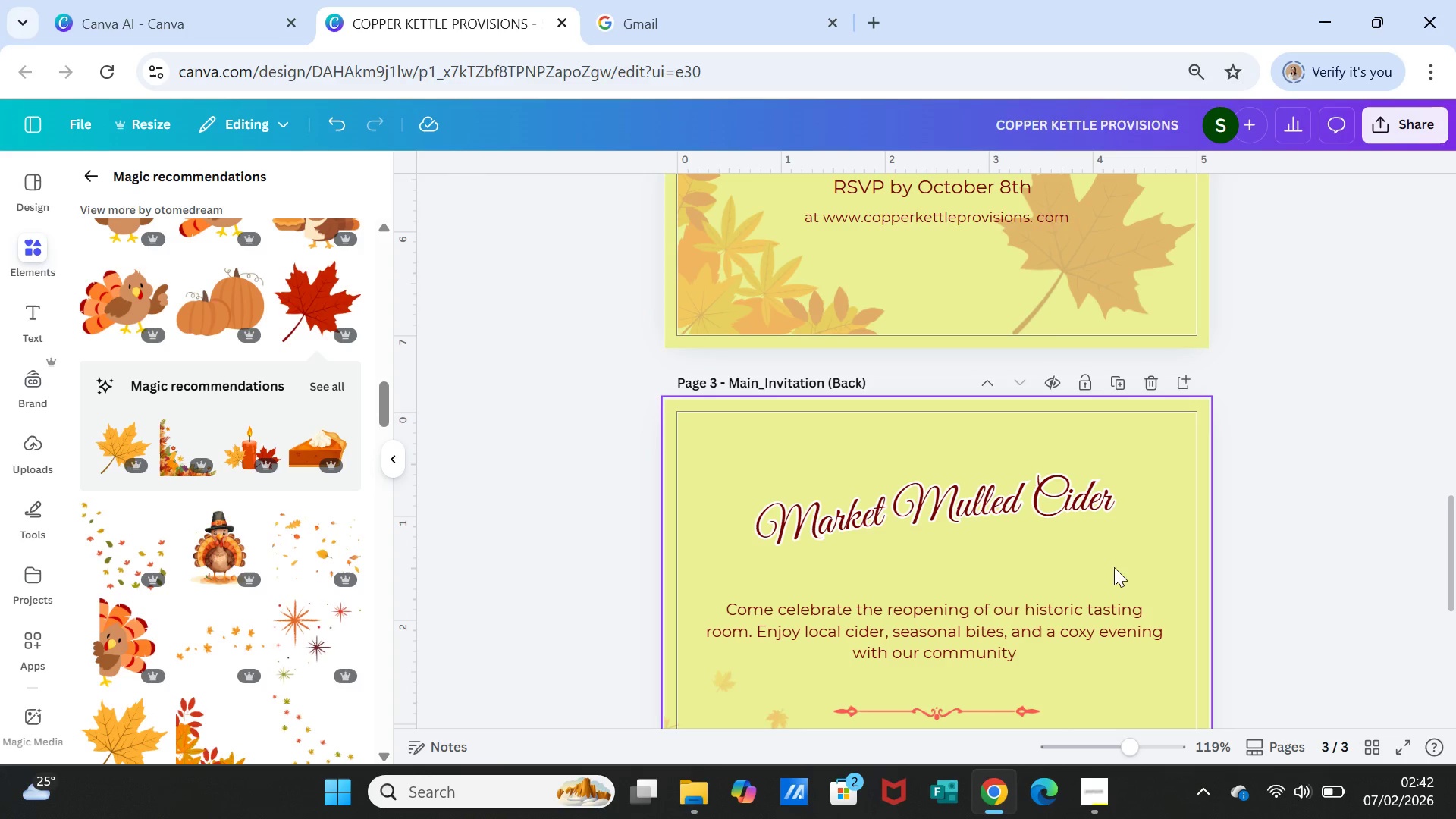 
left_click([959, 513])
 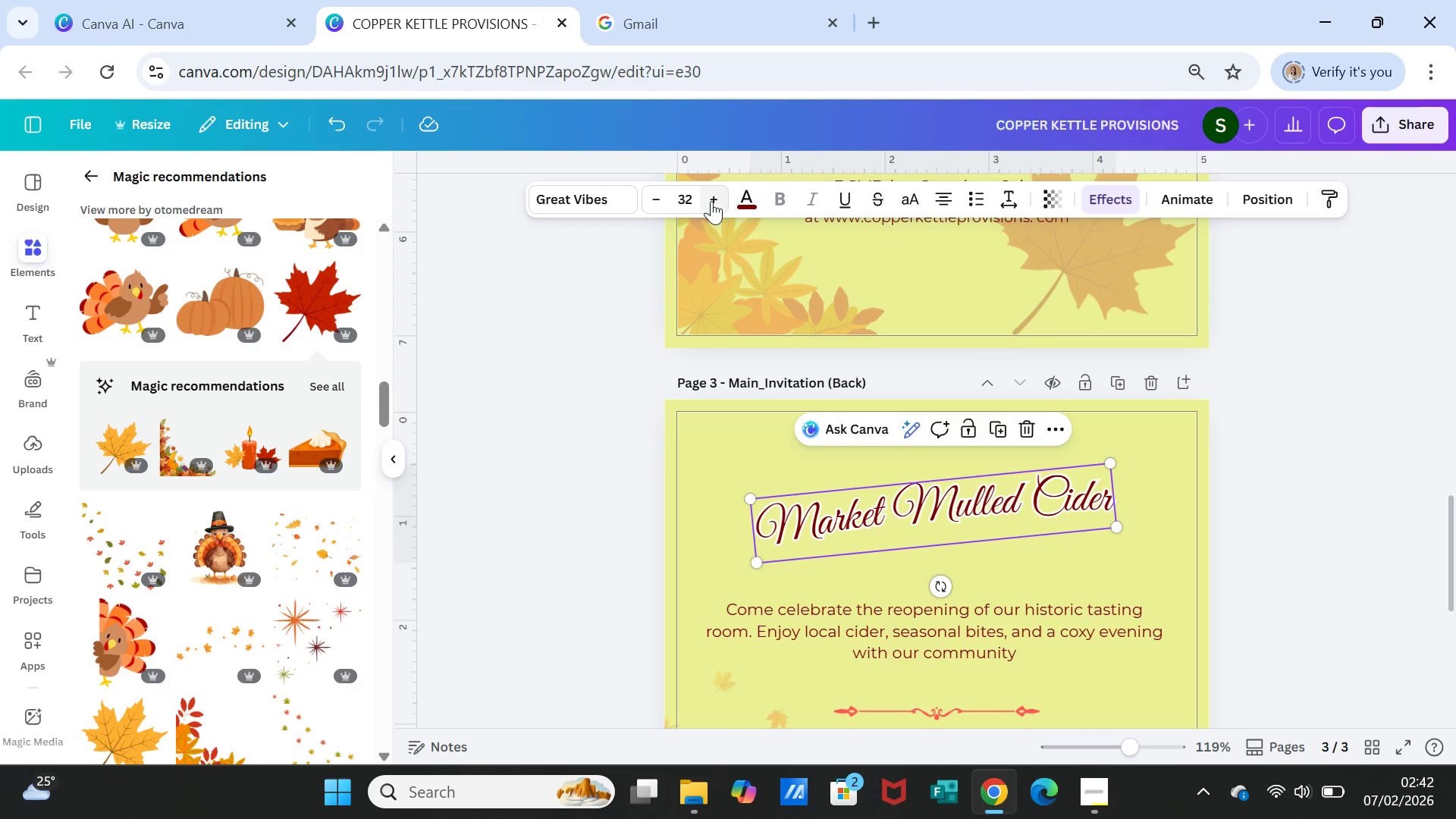 
double_click([711, 199])
 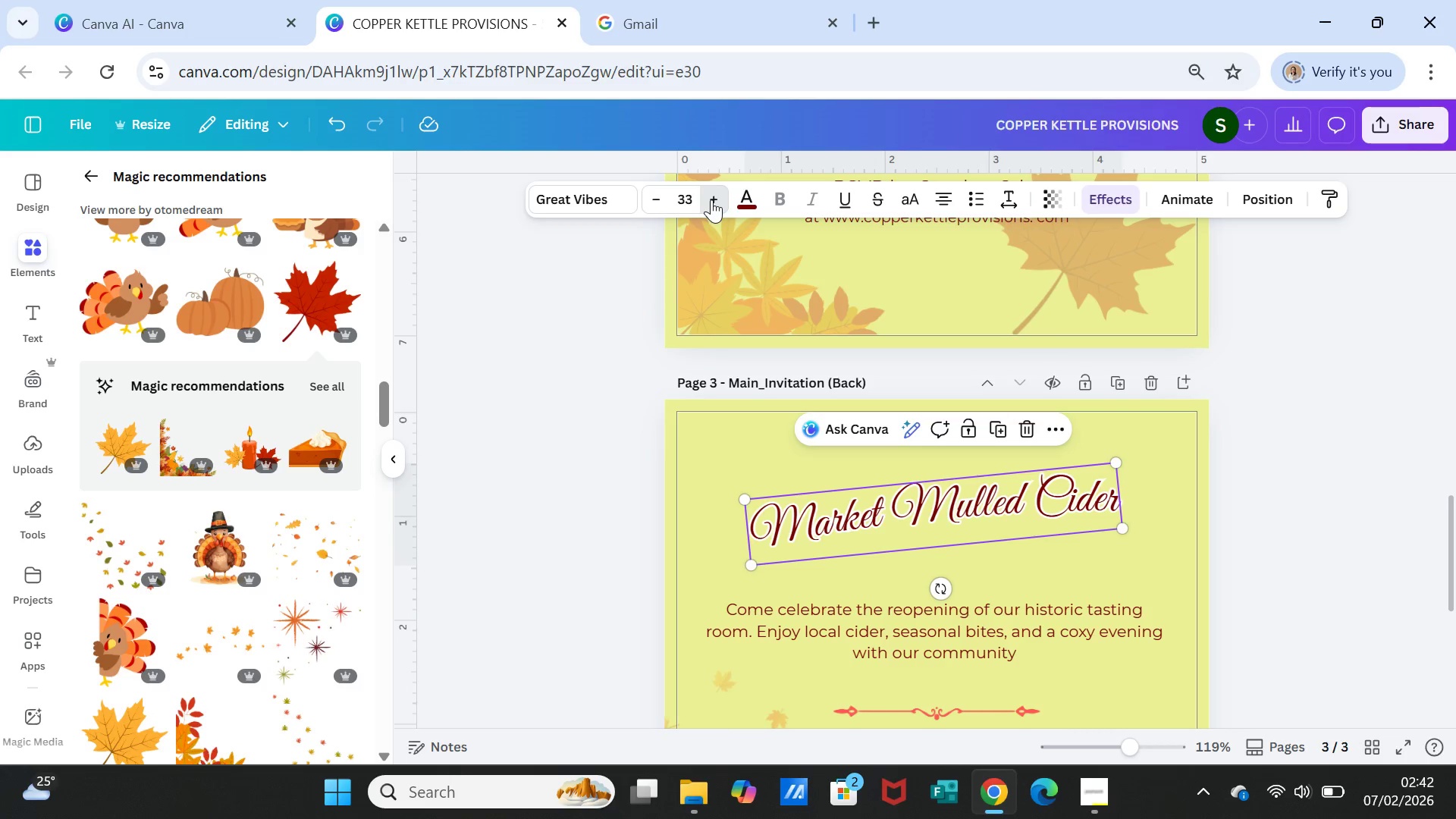 
triple_click([711, 199])
 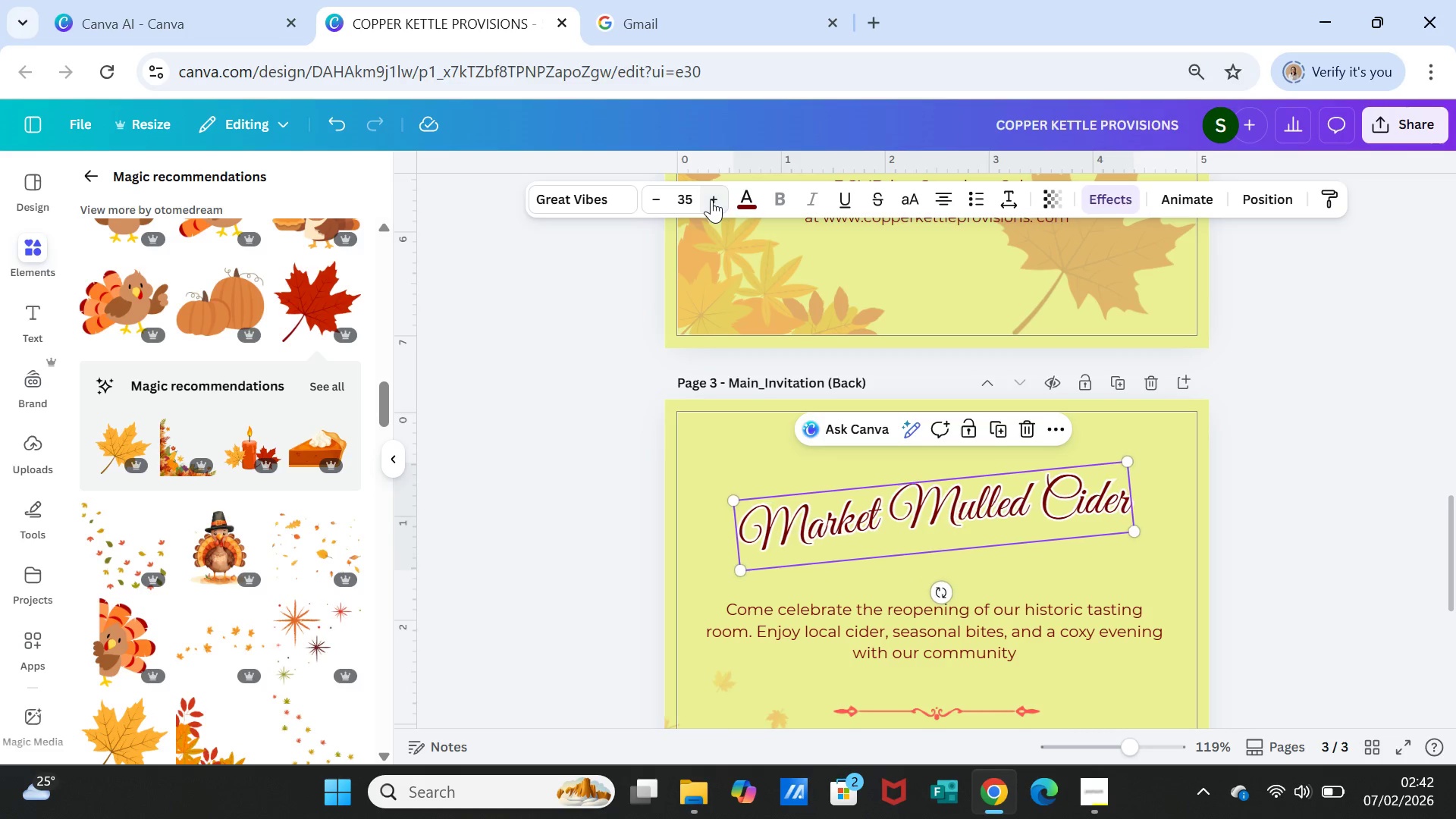 
left_click([711, 199])
 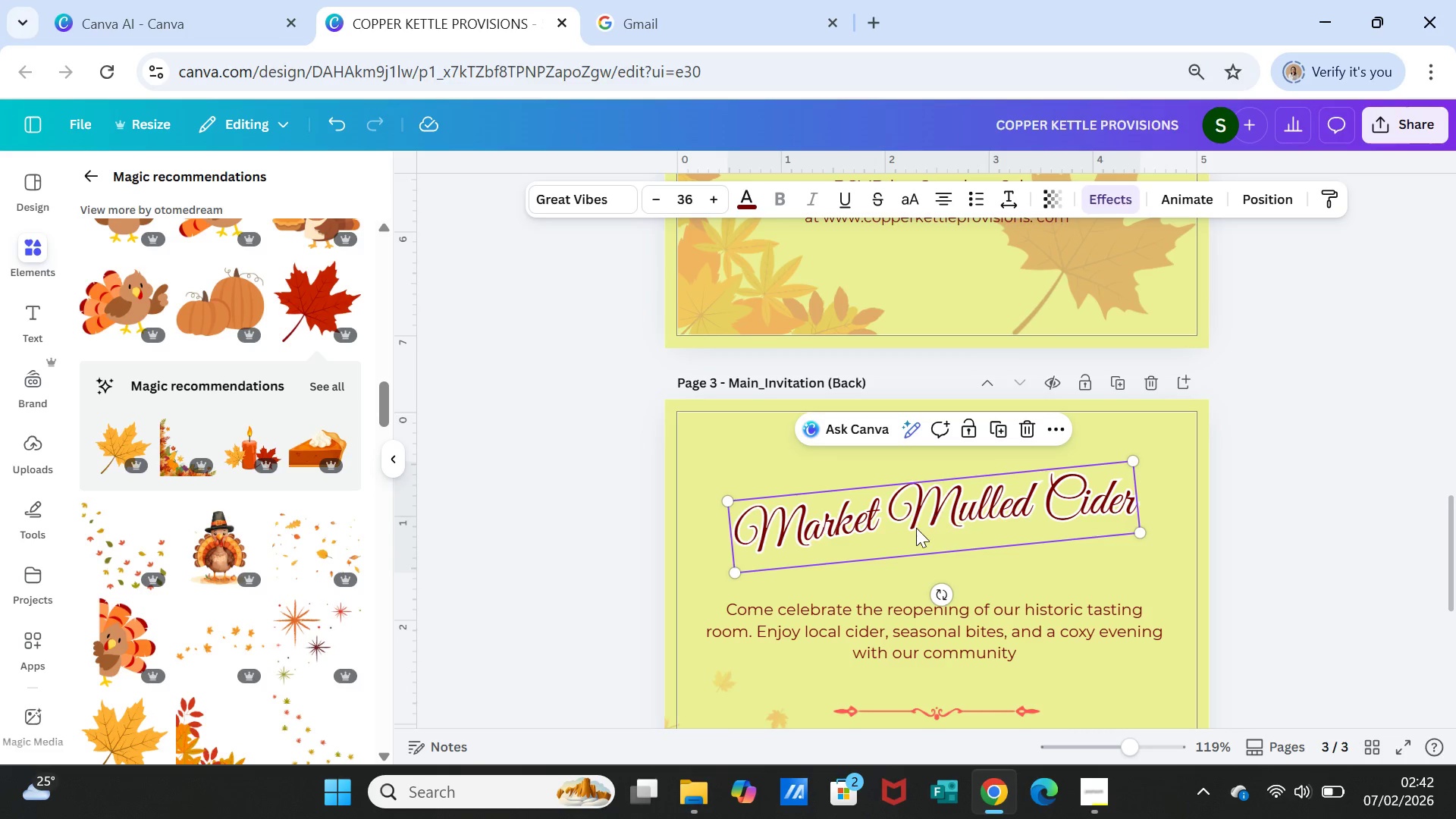 
left_click_drag(start_coordinate=[916, 528], to_coordinate=[924, 503])
 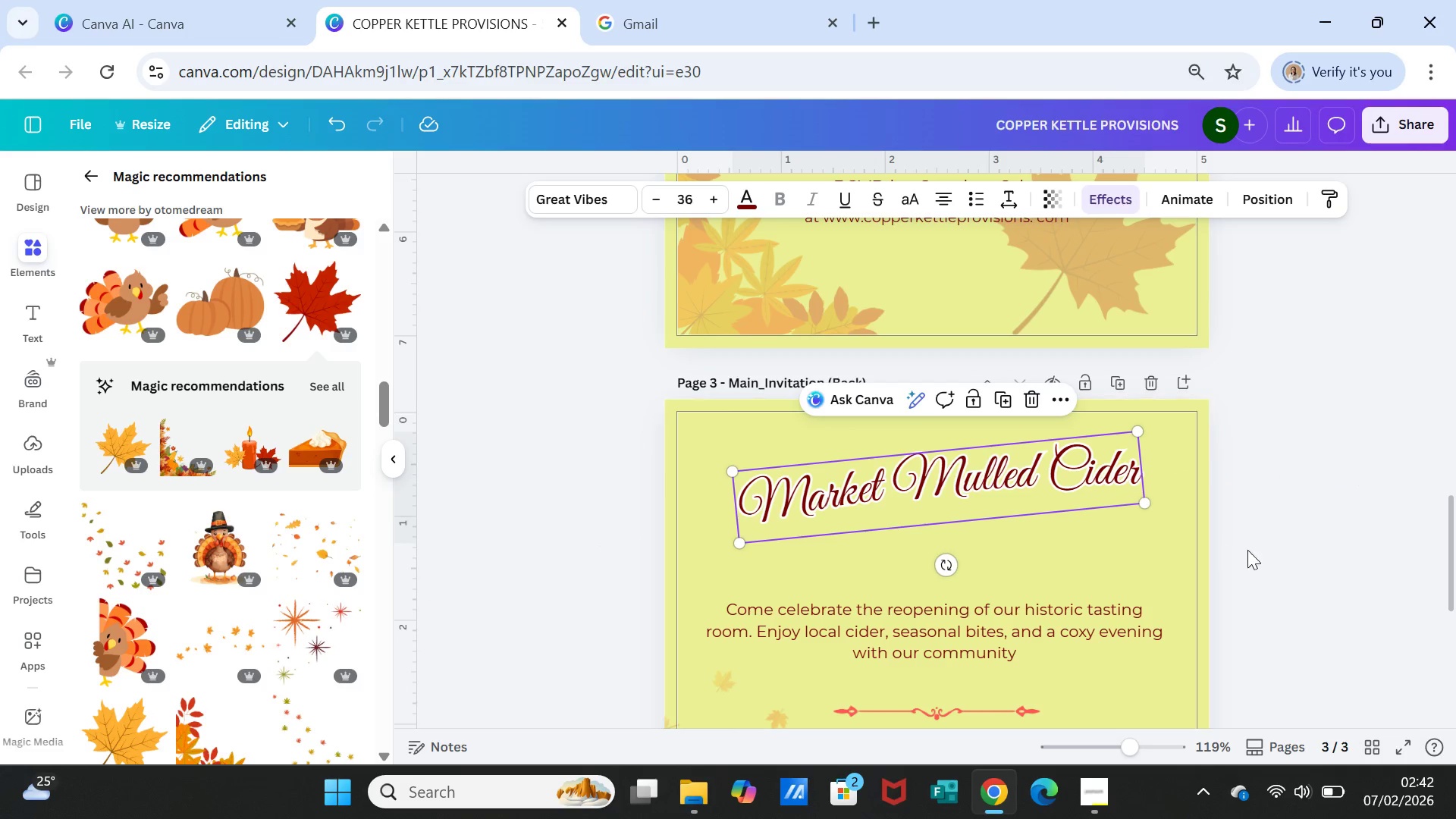 
left_click([1280, 556])
 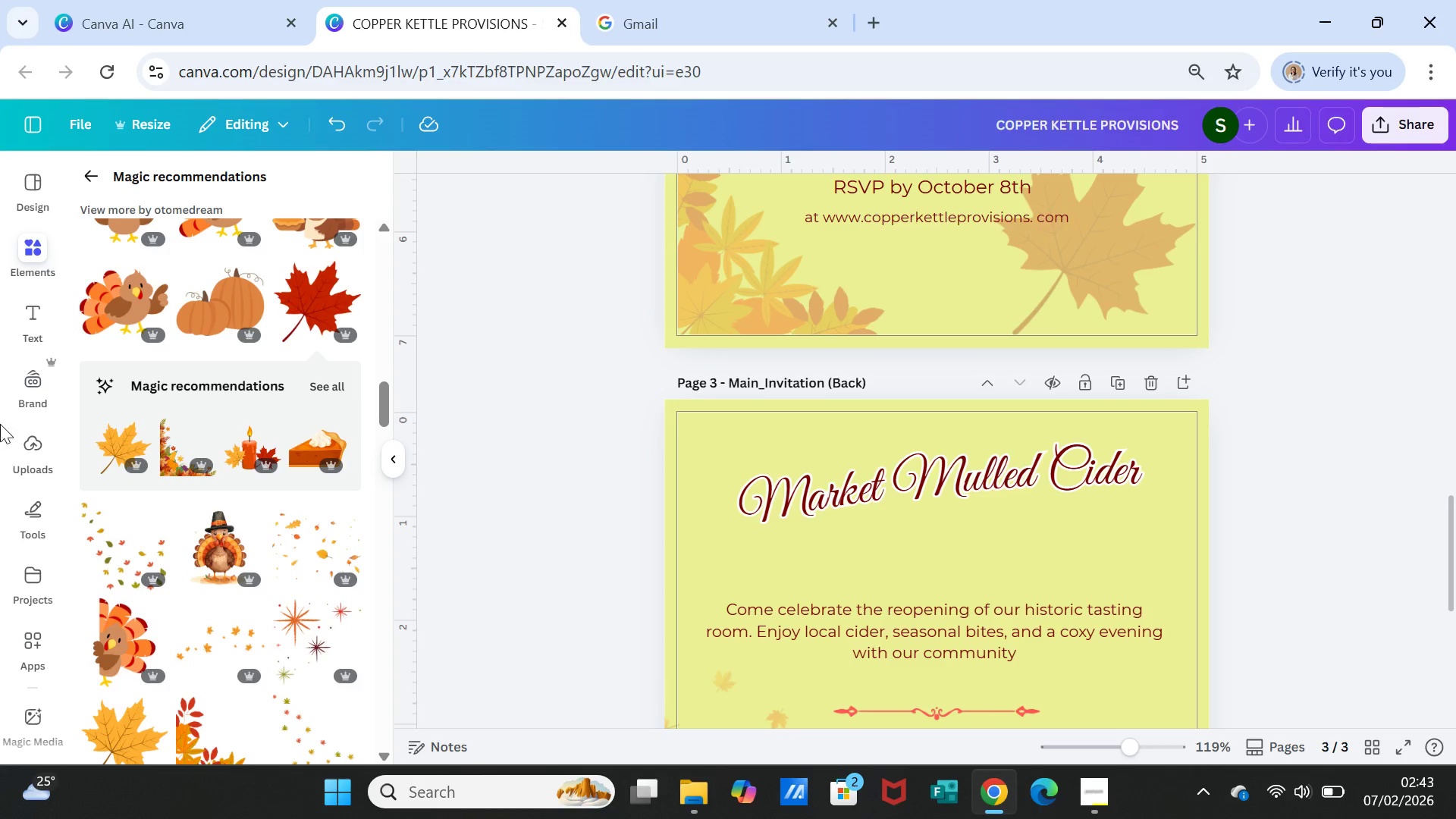 
left_click([30, 325])
 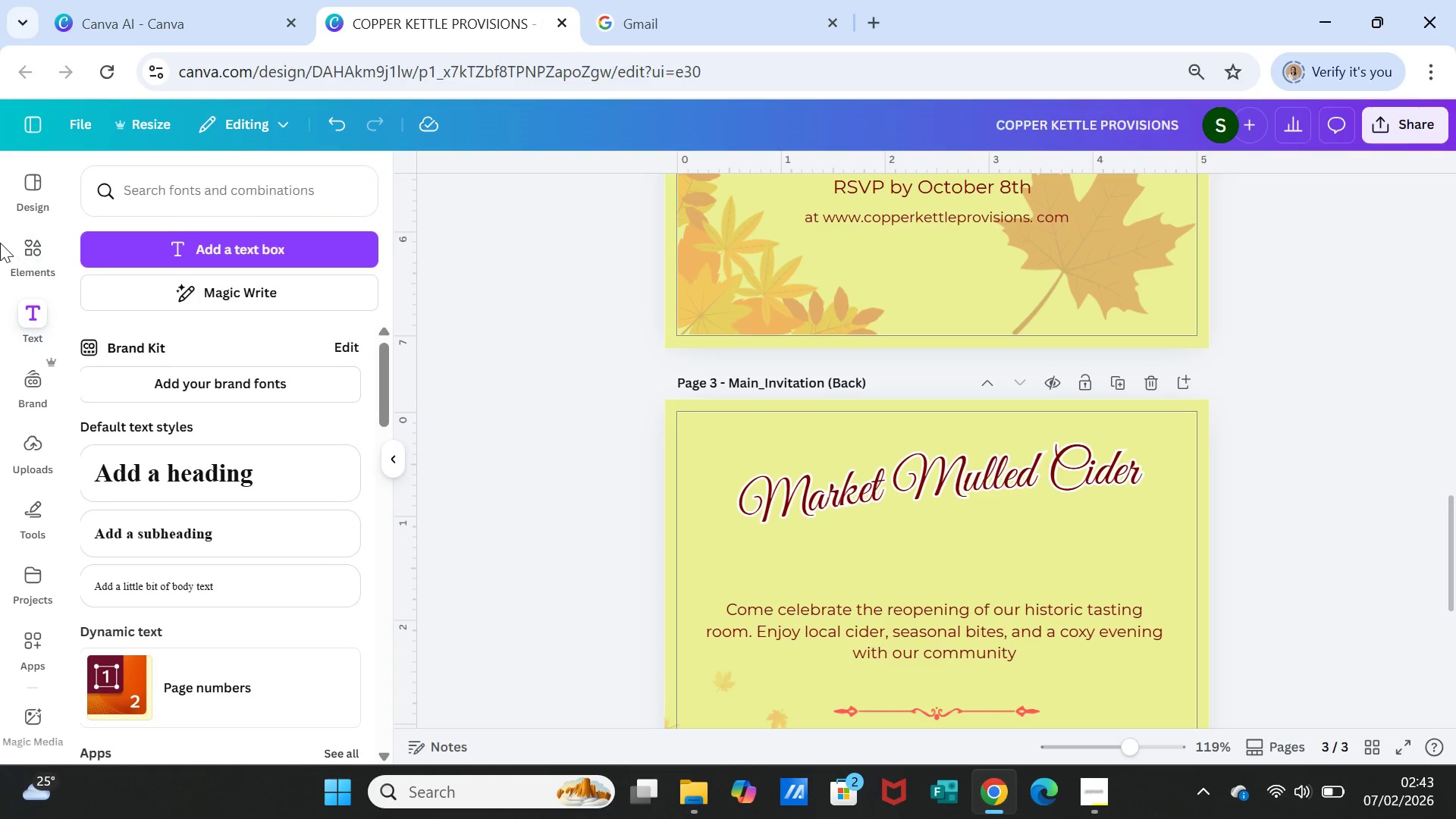 
left_click([22, 257])
 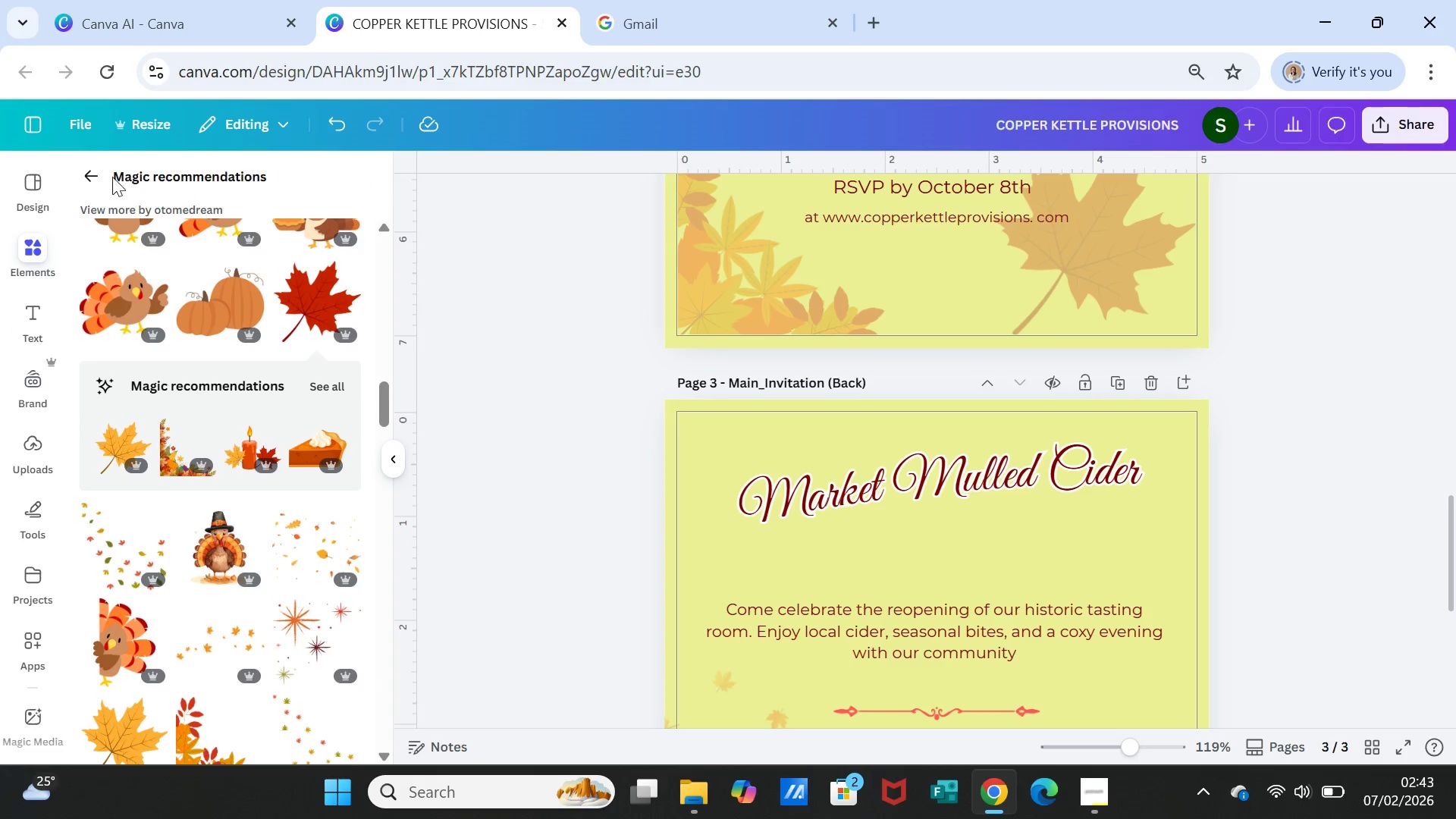 
left_click([87, 171])
 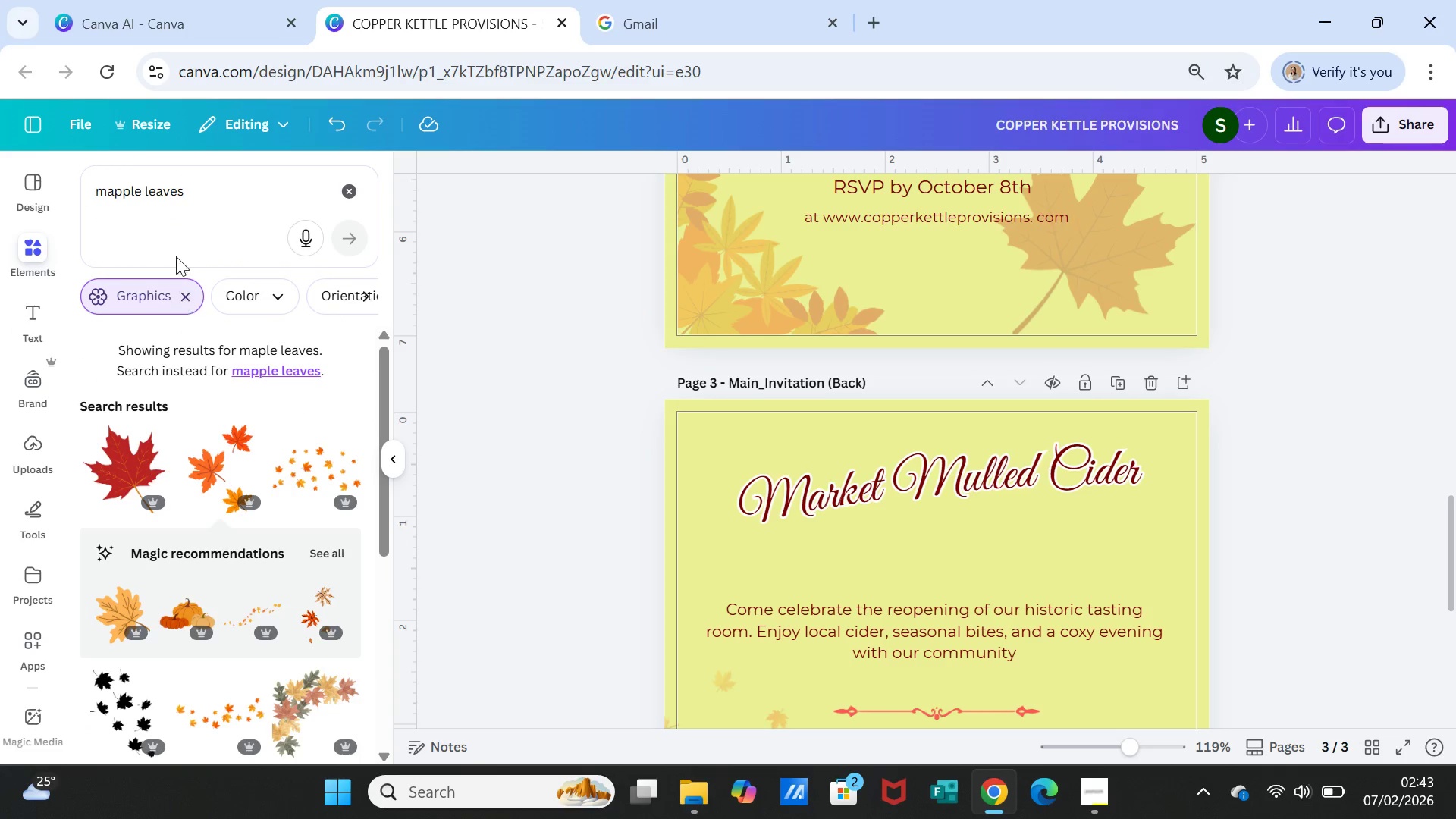 
scroll: coordinate [281, 364], scroll_direction: up, amount: 5.0
 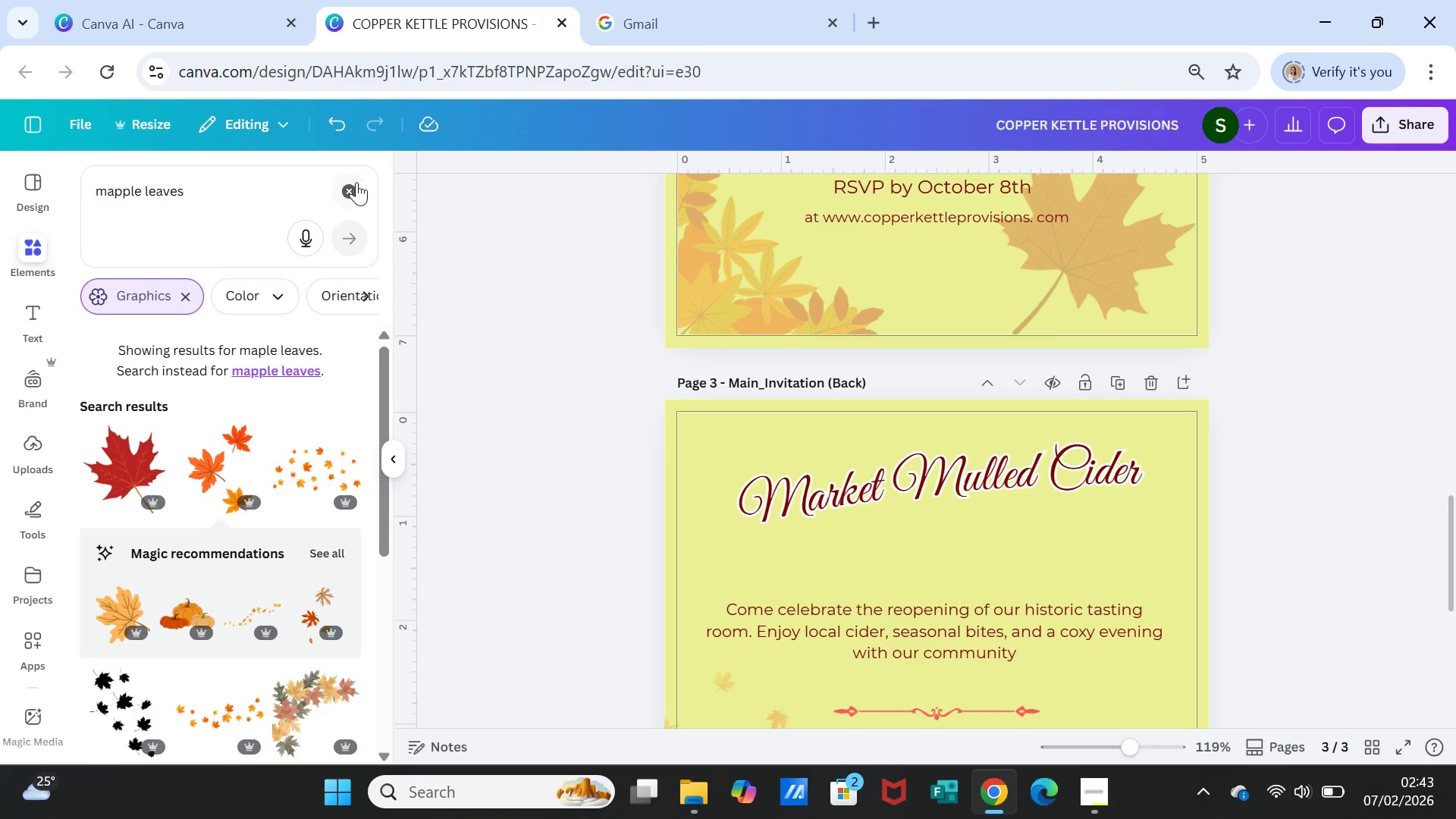 
left_click([350, 188])
 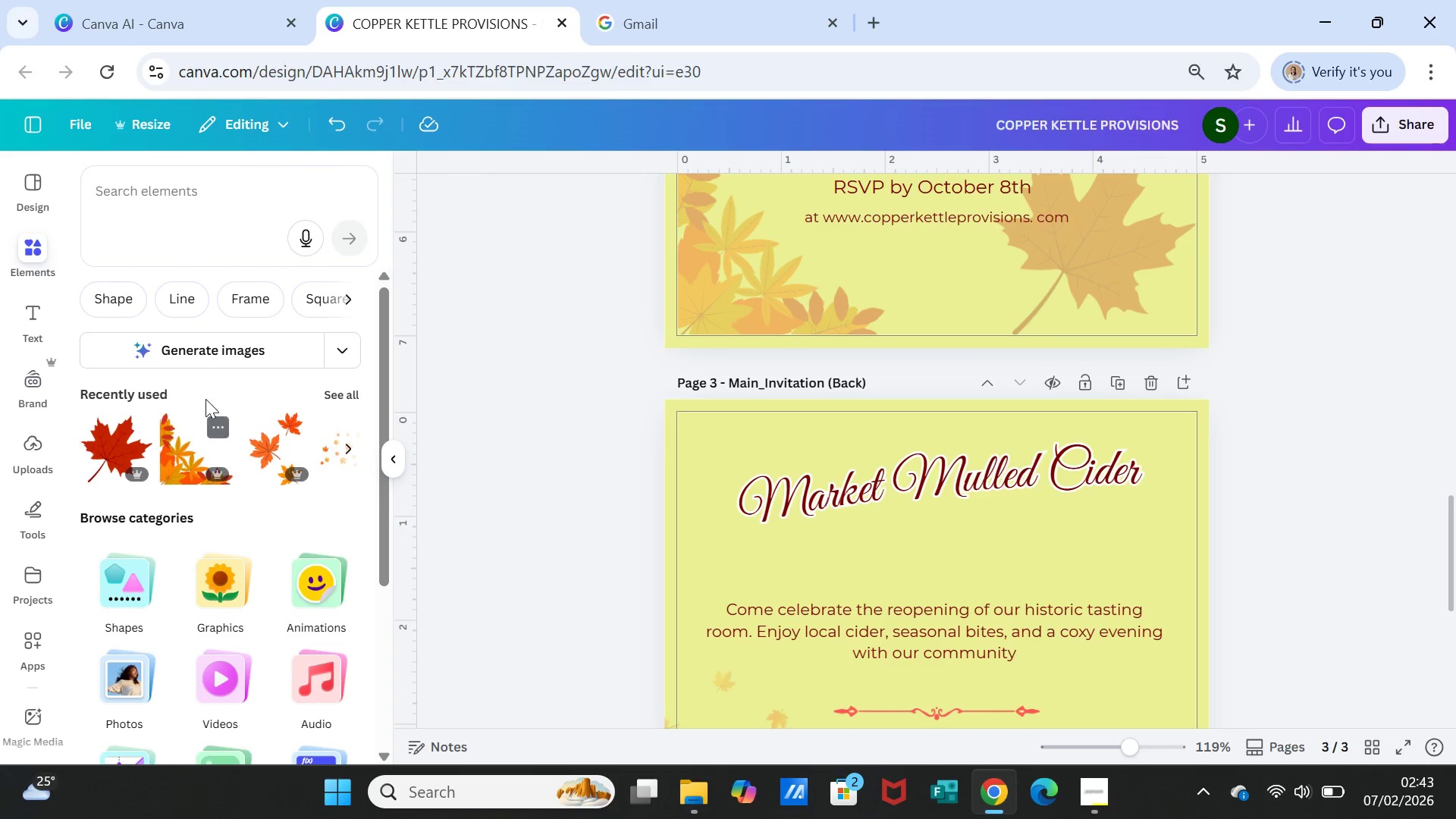 
left_click([187, 294])
 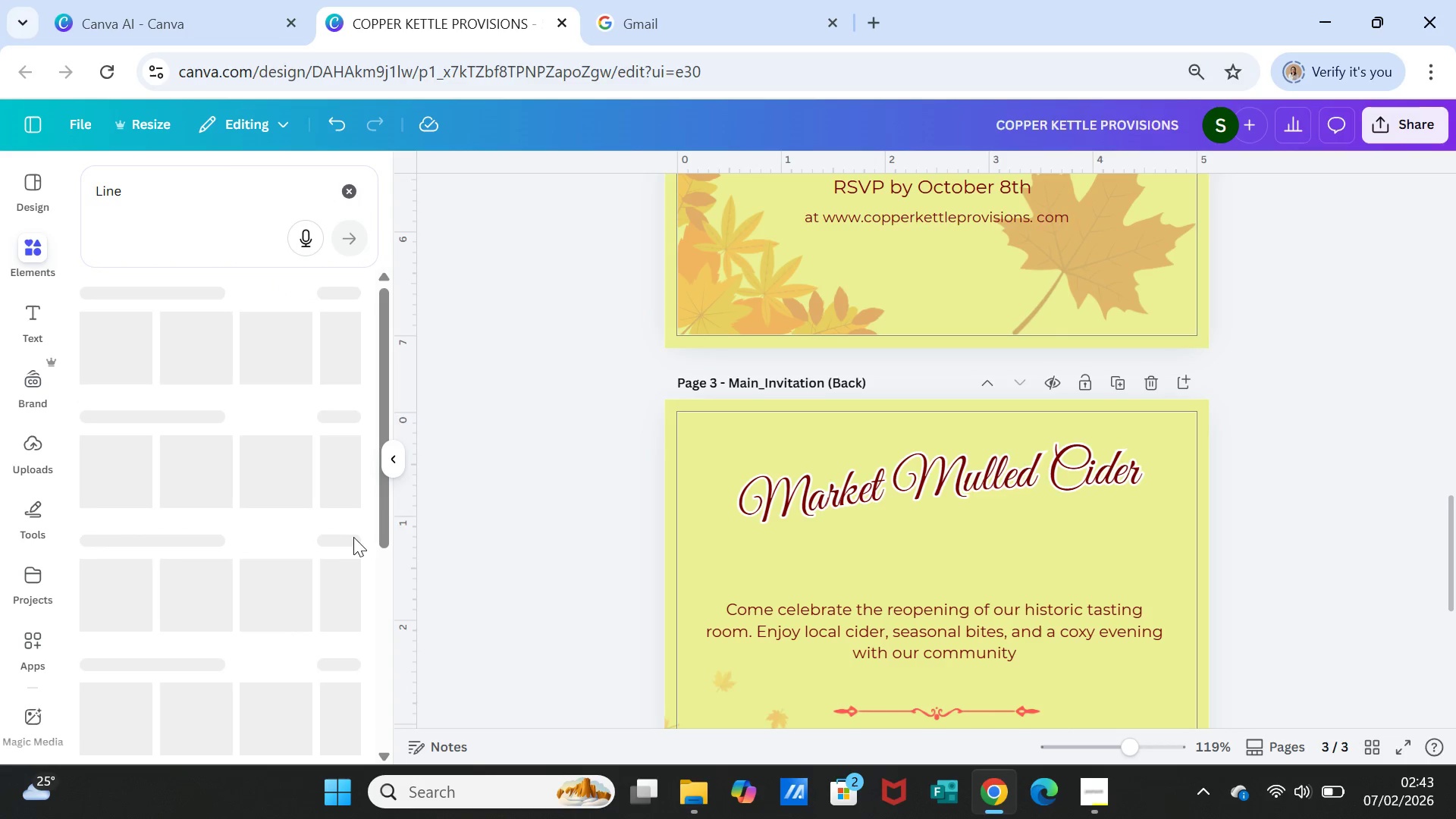 
mouse_move([351, 522])
 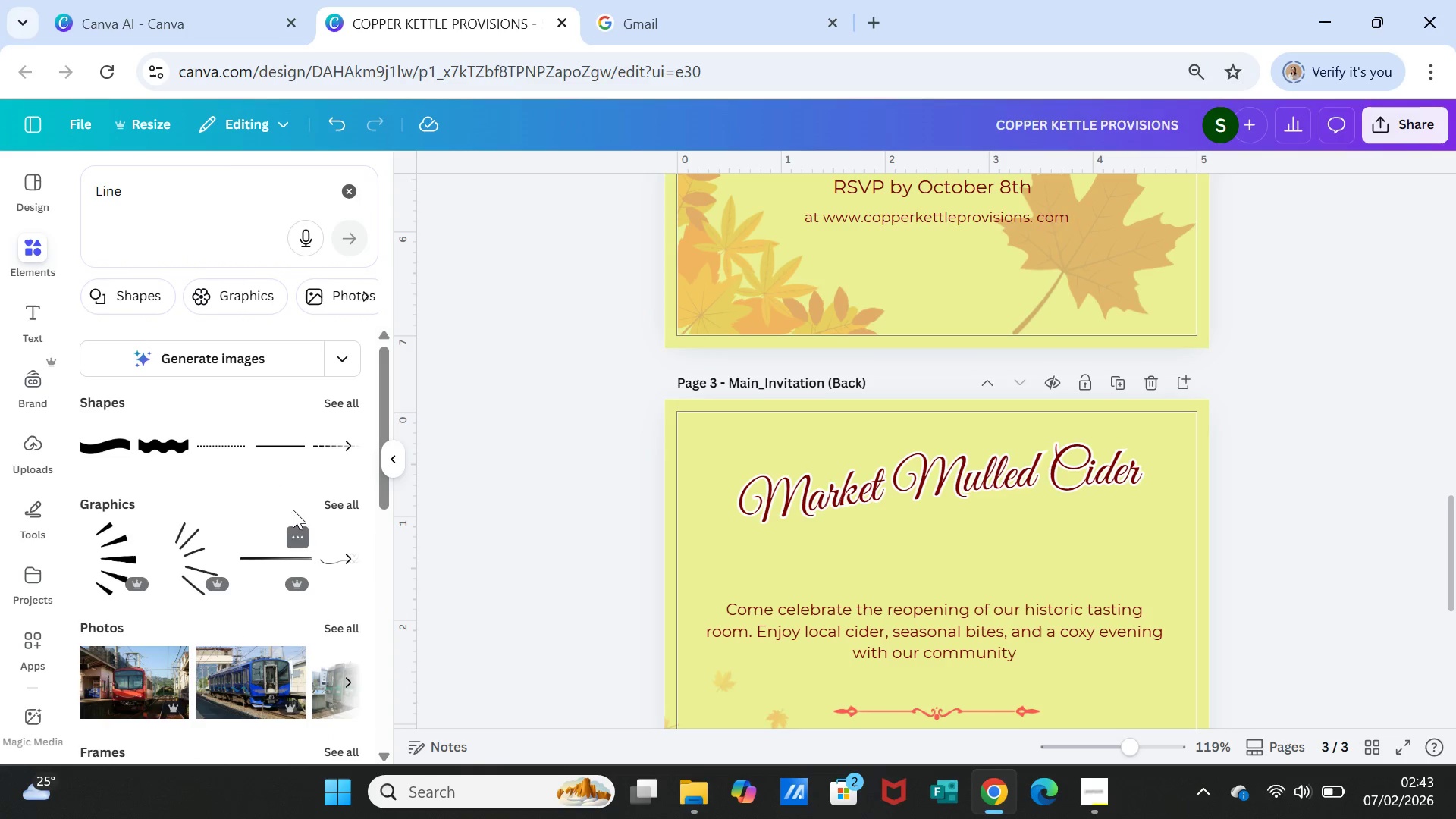 
left_click([345, 554])
 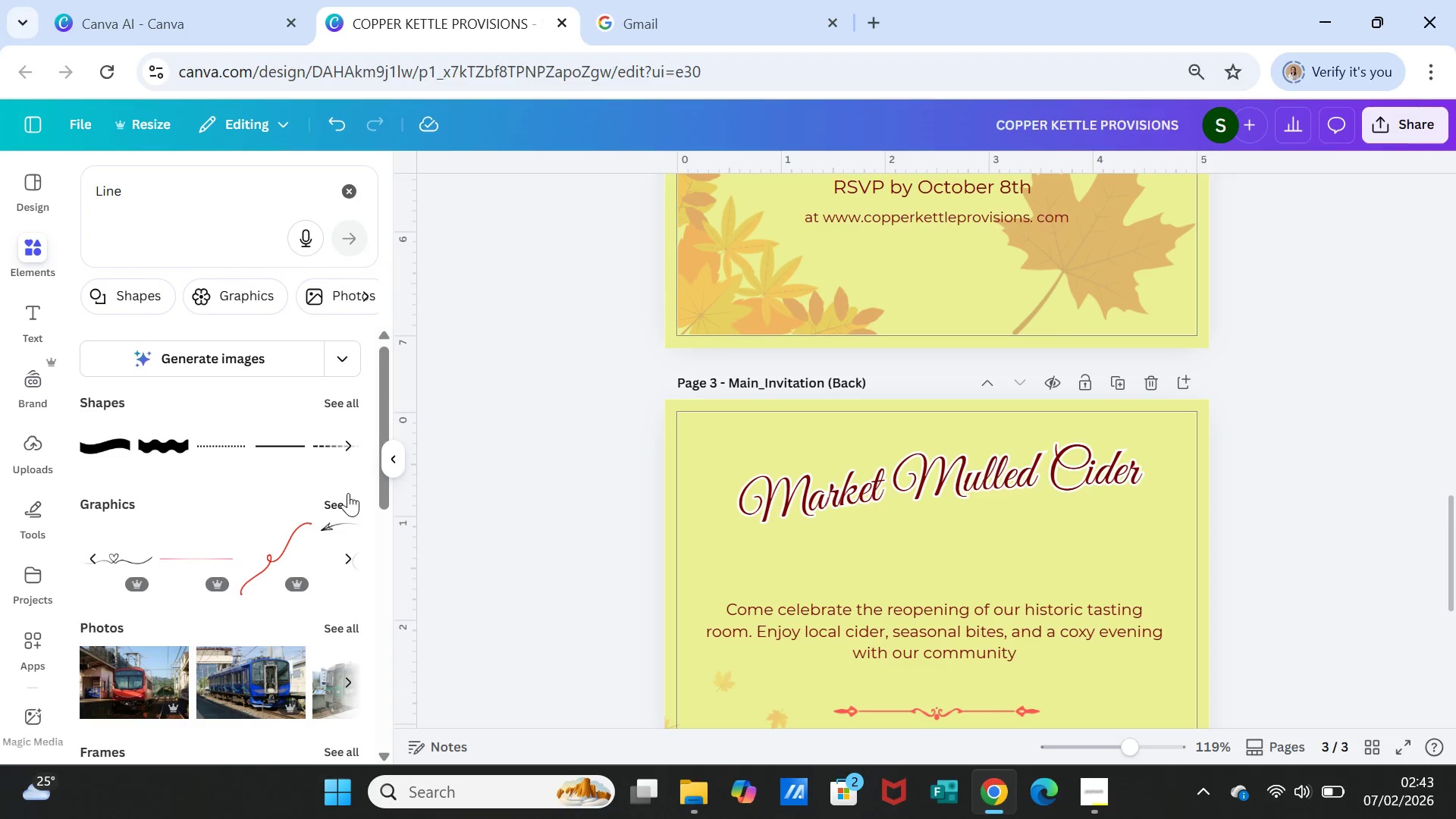 
left_click([350, 504])
 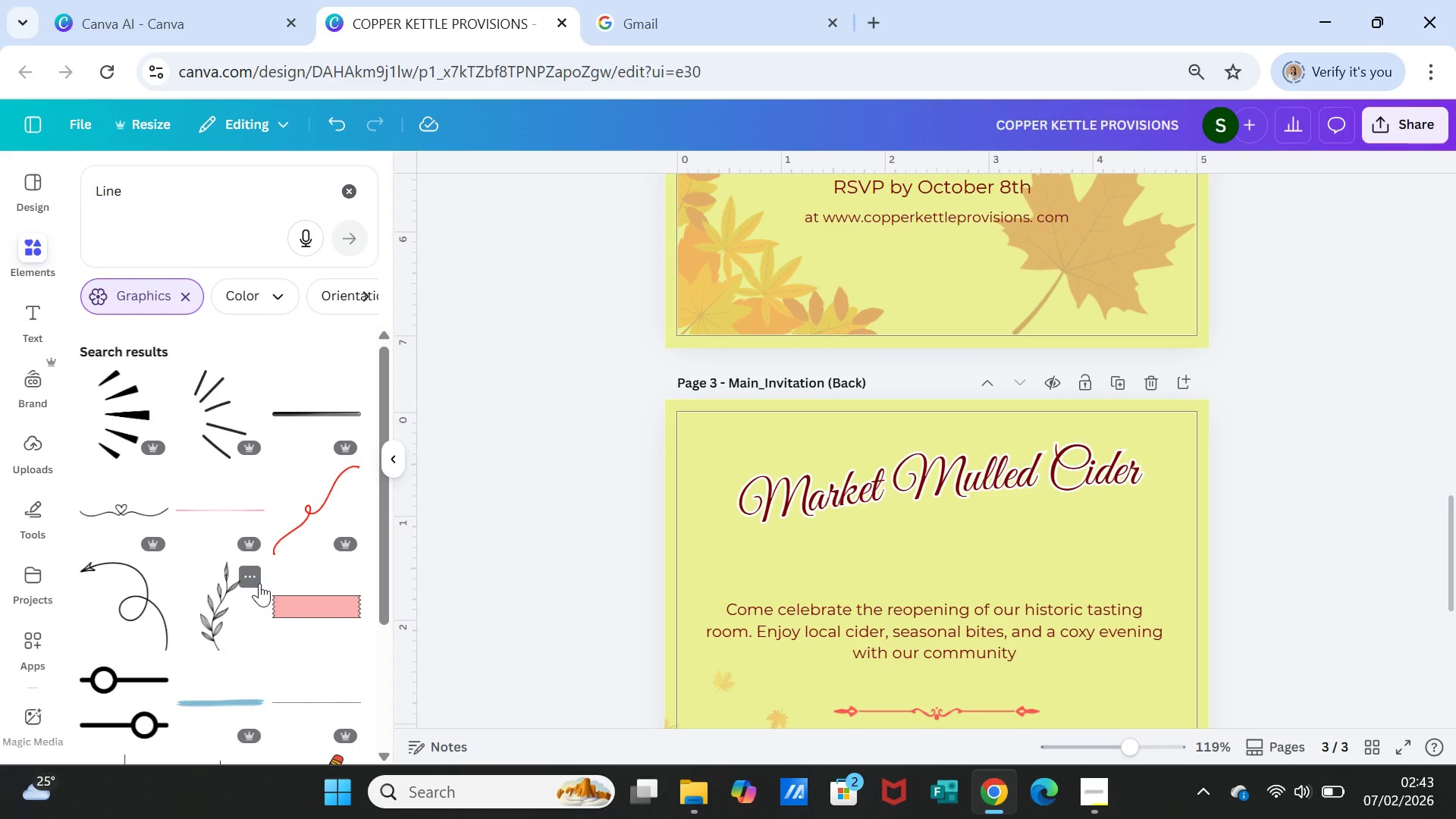 
scroll: coordinate [259, 593], scroll_direction: down, amount: 1.0
 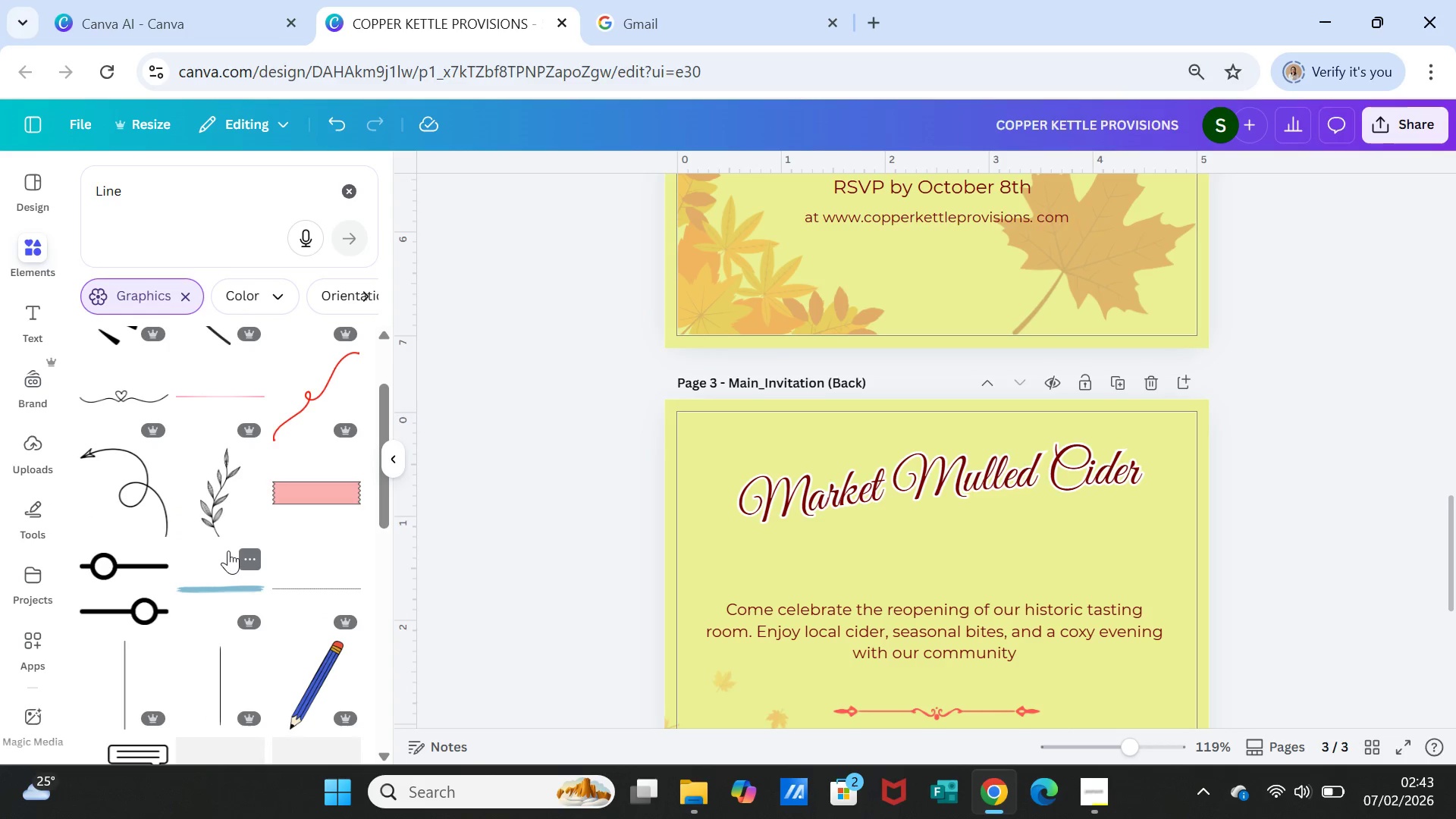 
mouse_move([224, 526])
 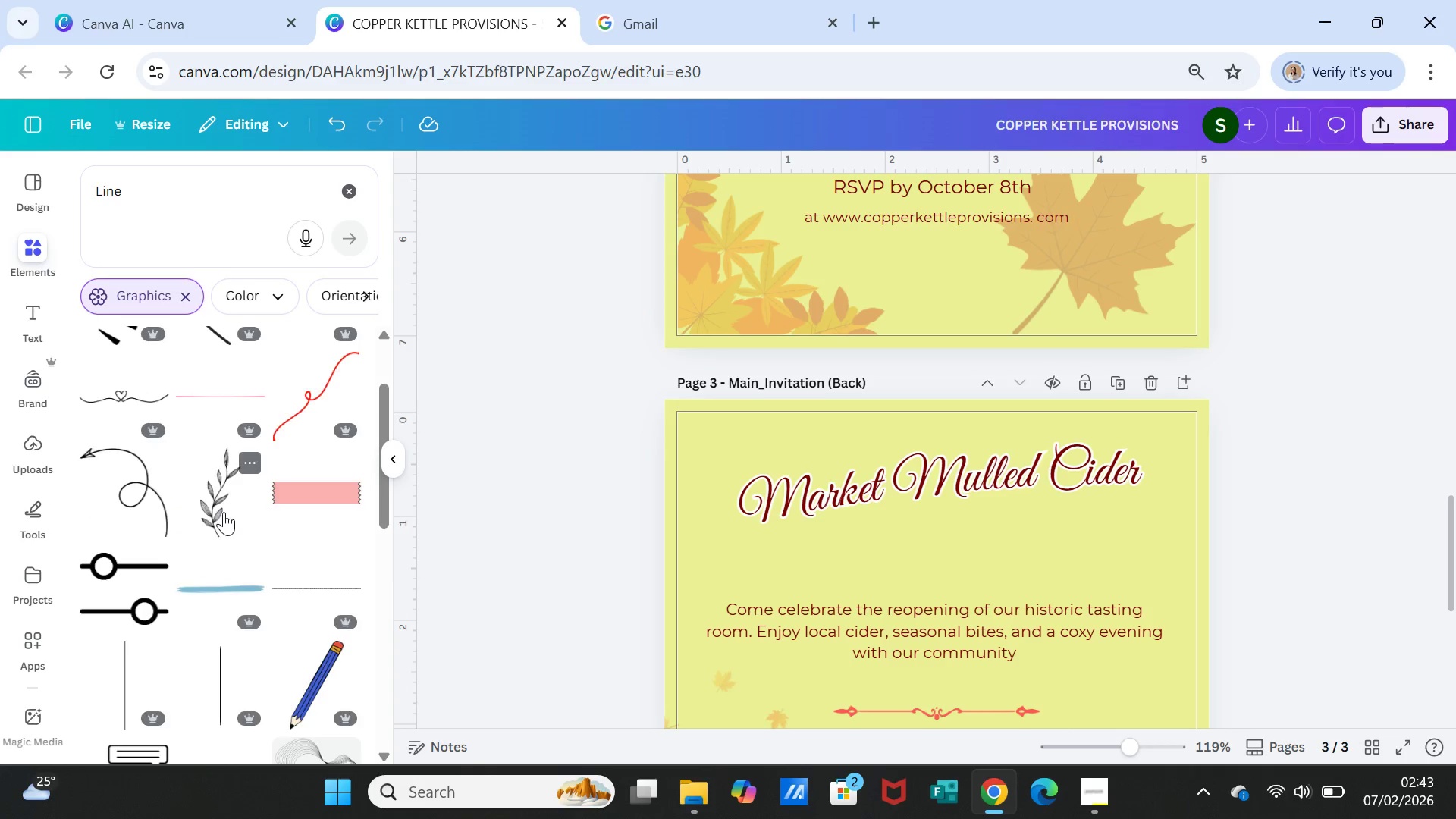 
scroll: coordinate [264, 567], scroll_direction: down, amount: 7.0
 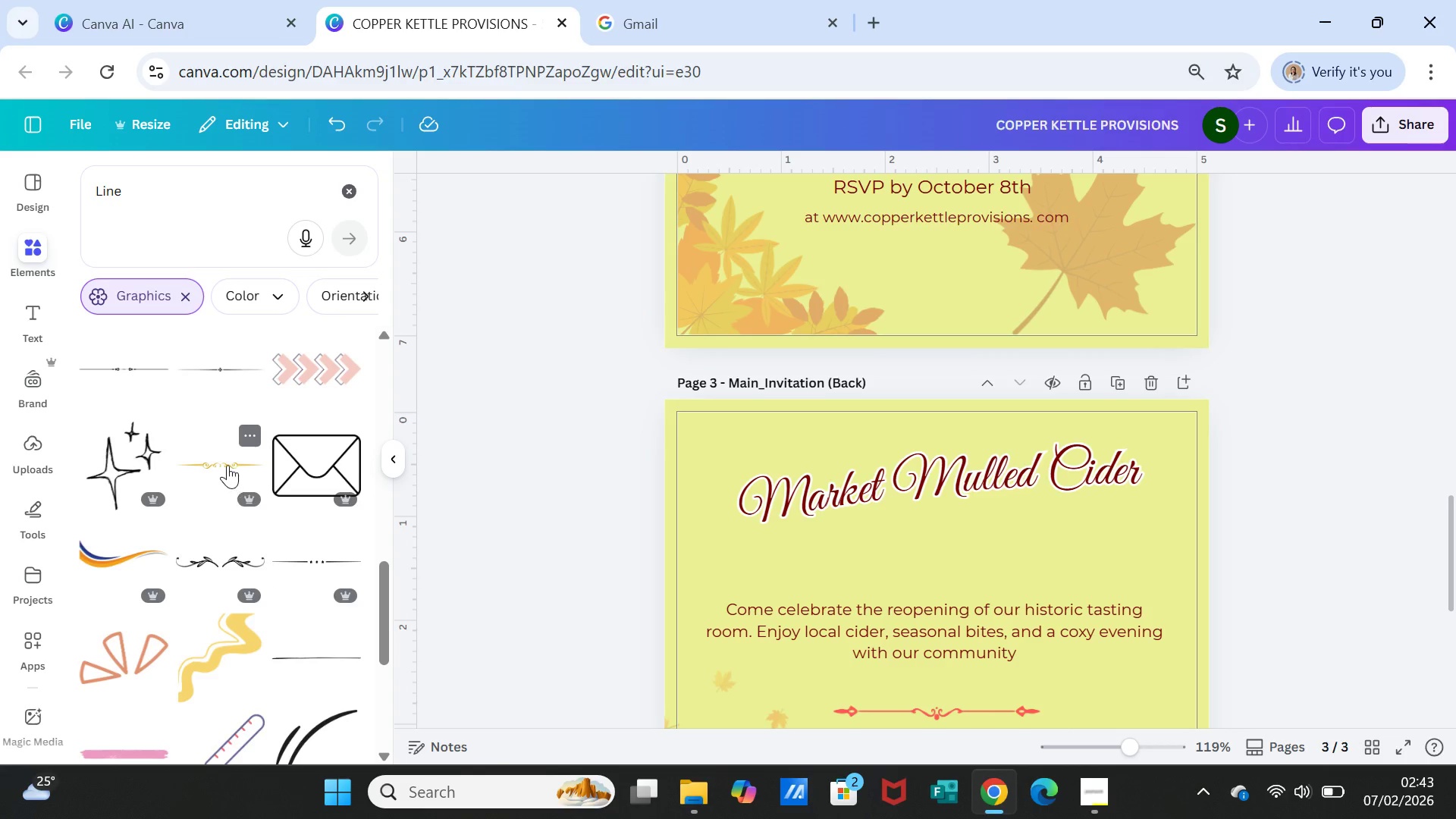 
left_click([225, 461])
 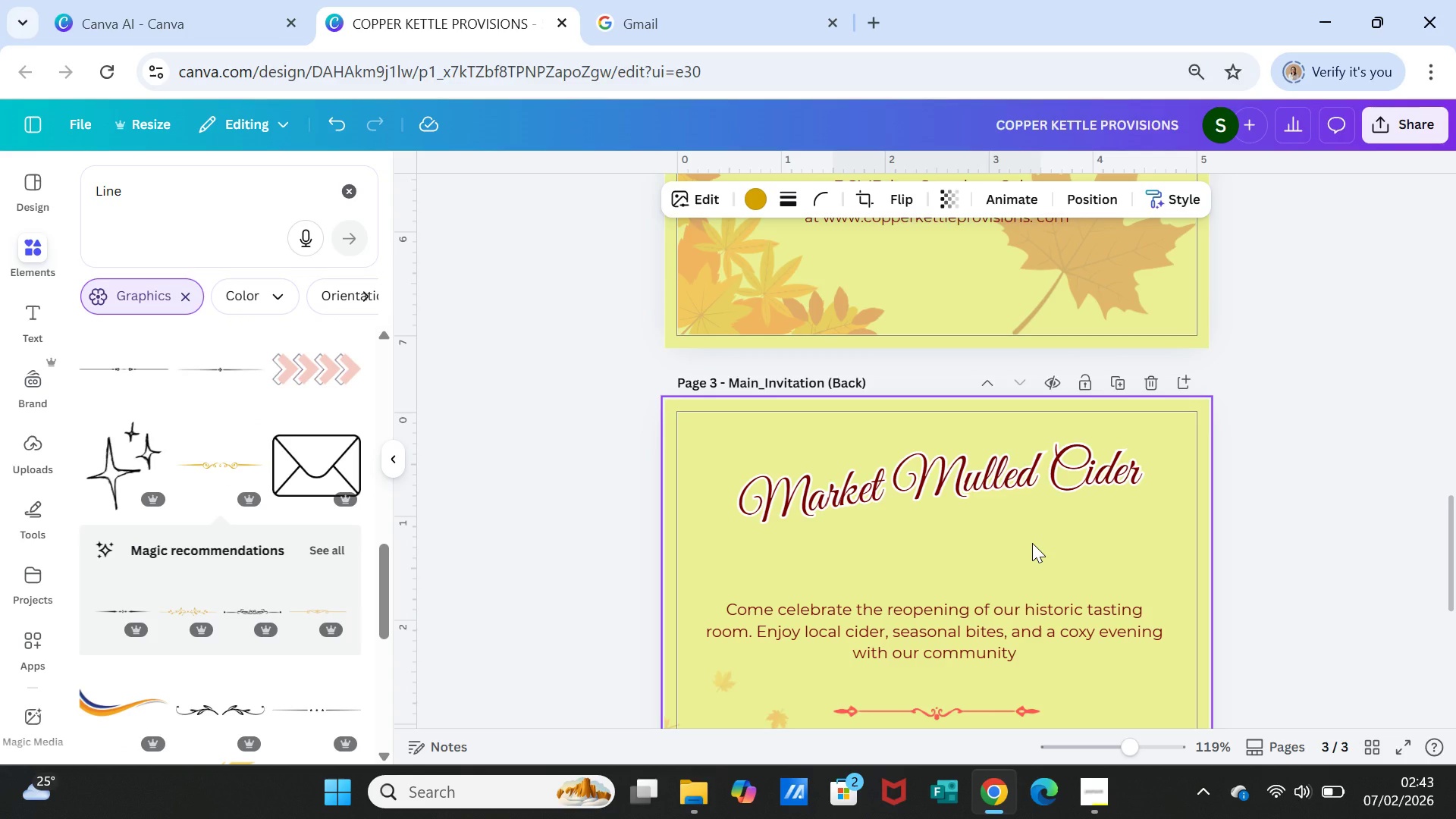 
scroll: coordinate [1030, 522], scroll_direction: down, amount: 2.0
 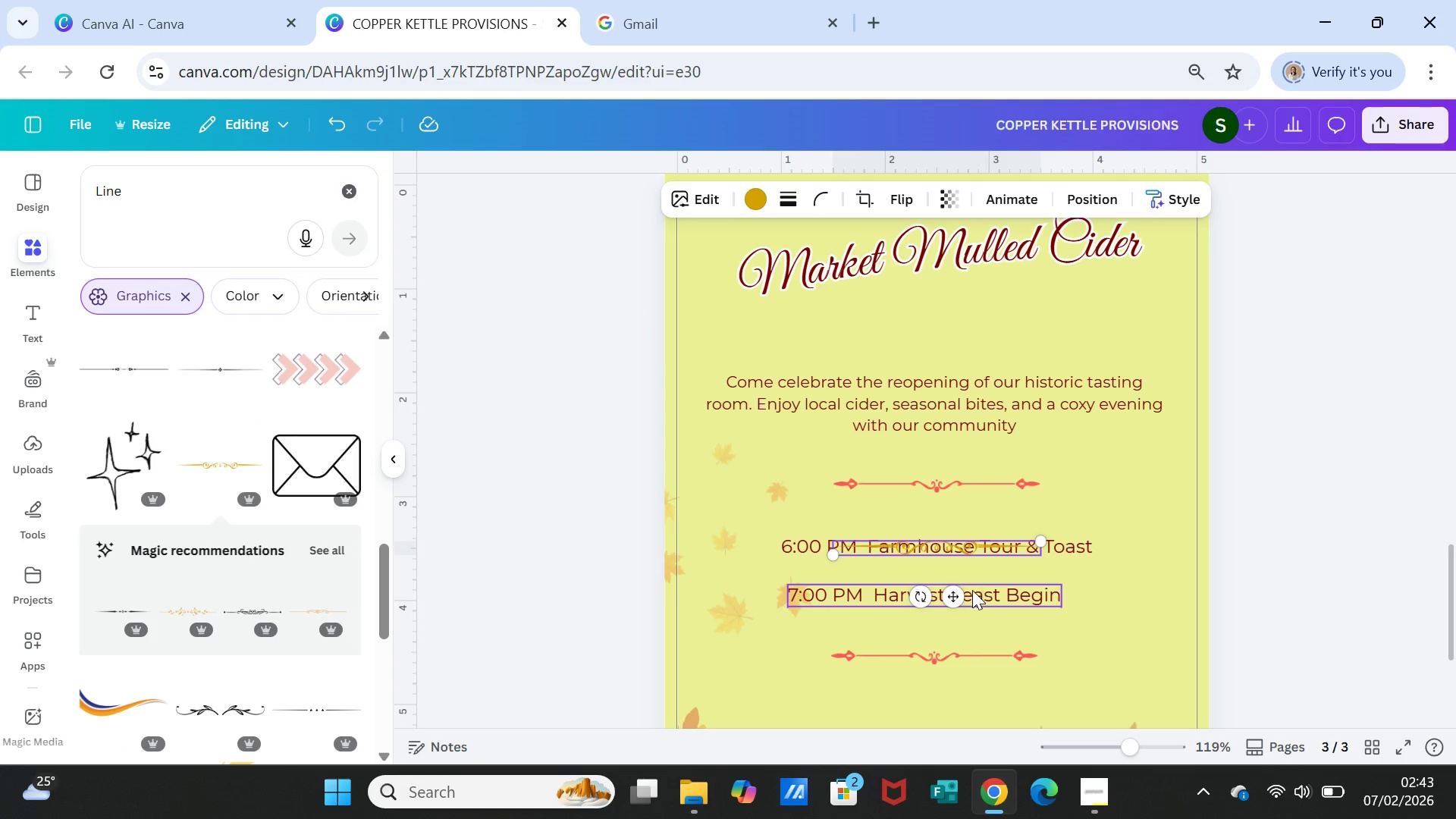 
left_click_drag(start_coordinate=[959, 598], to_coordinate=[973, 351])
 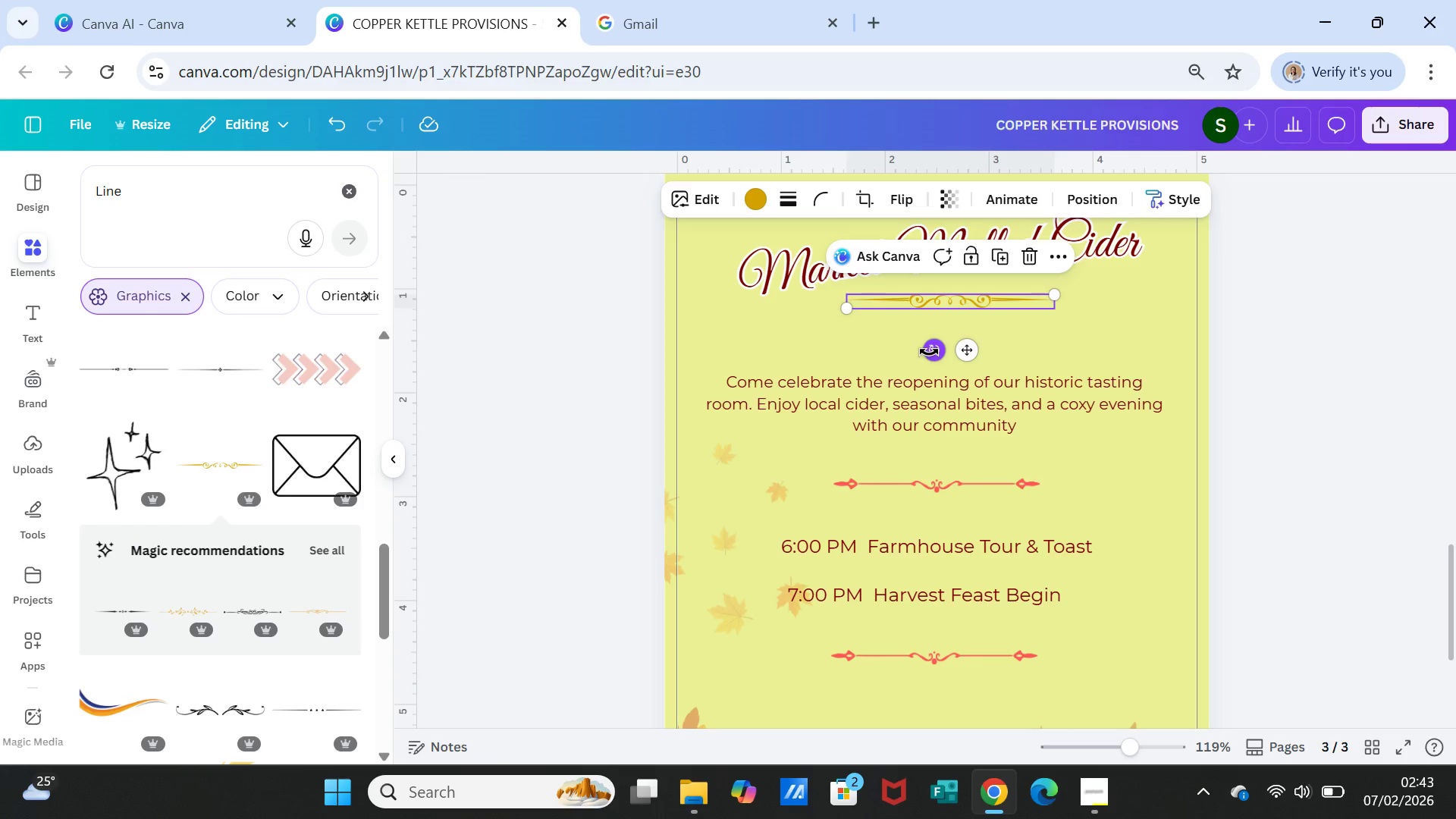 
left_click_drag(start_coordinate=[929, 352], to_coordinate=[941, 380])
 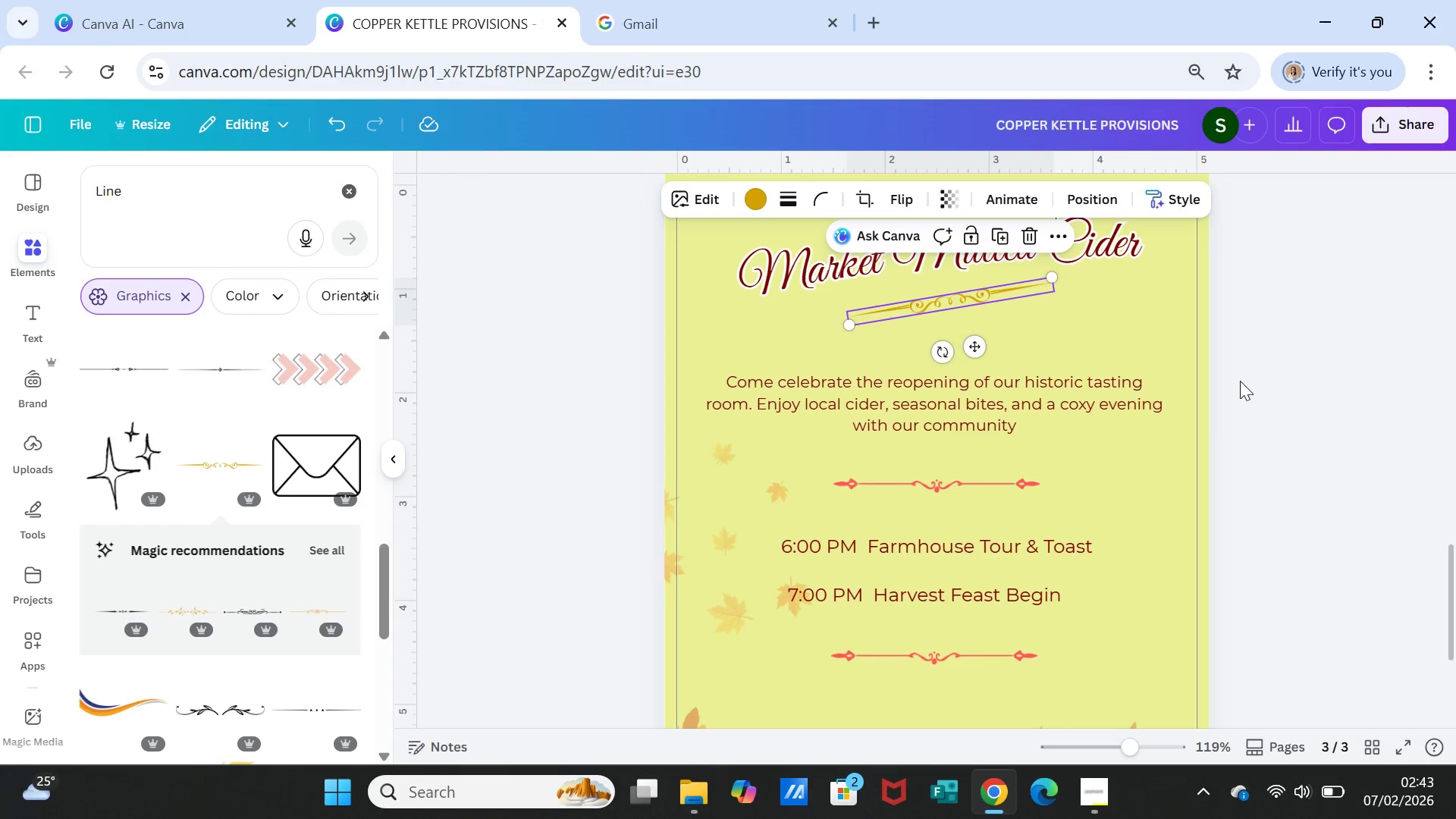 
left_click([1240, 381])
 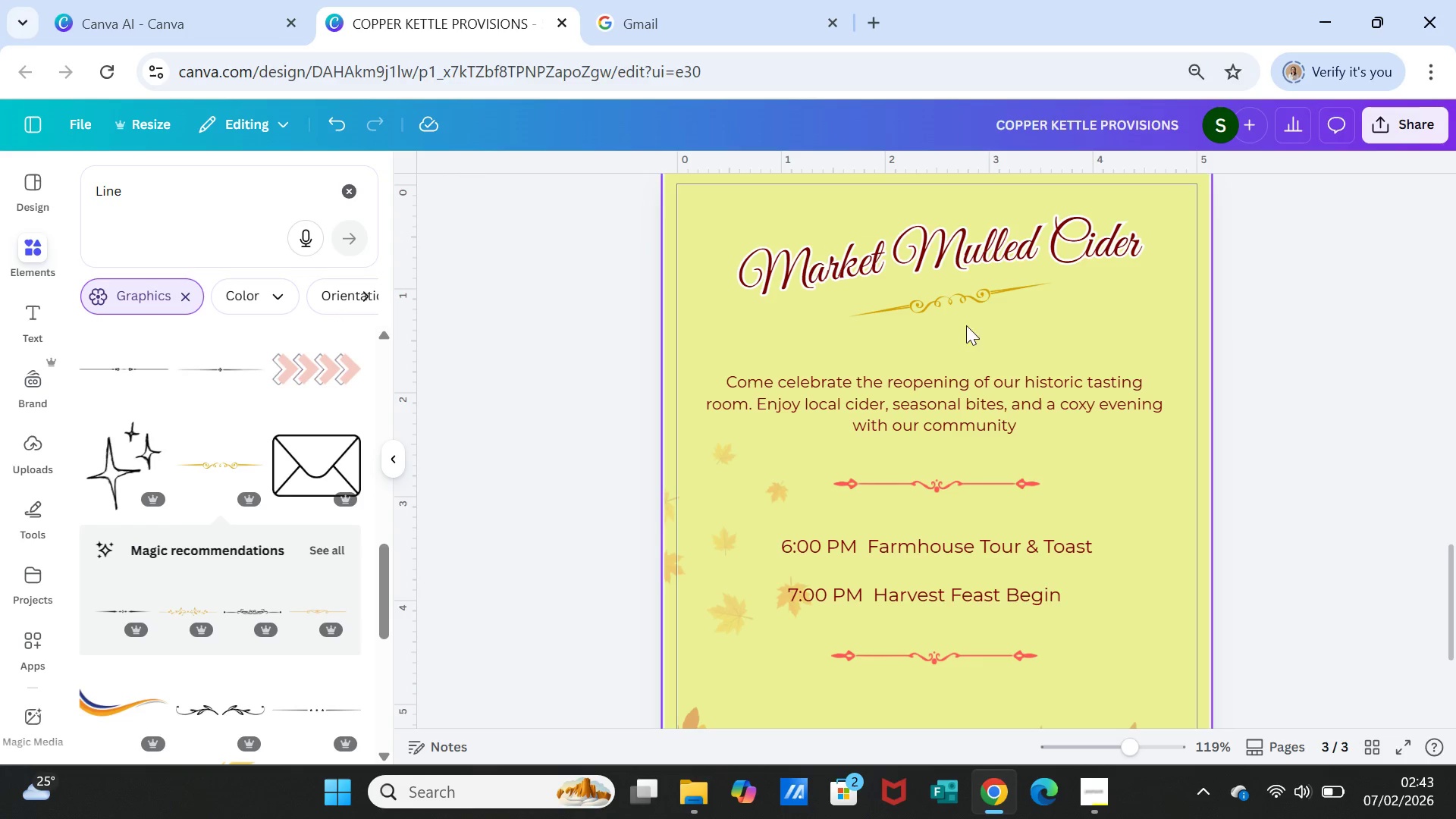 
left_click([959, 303])
 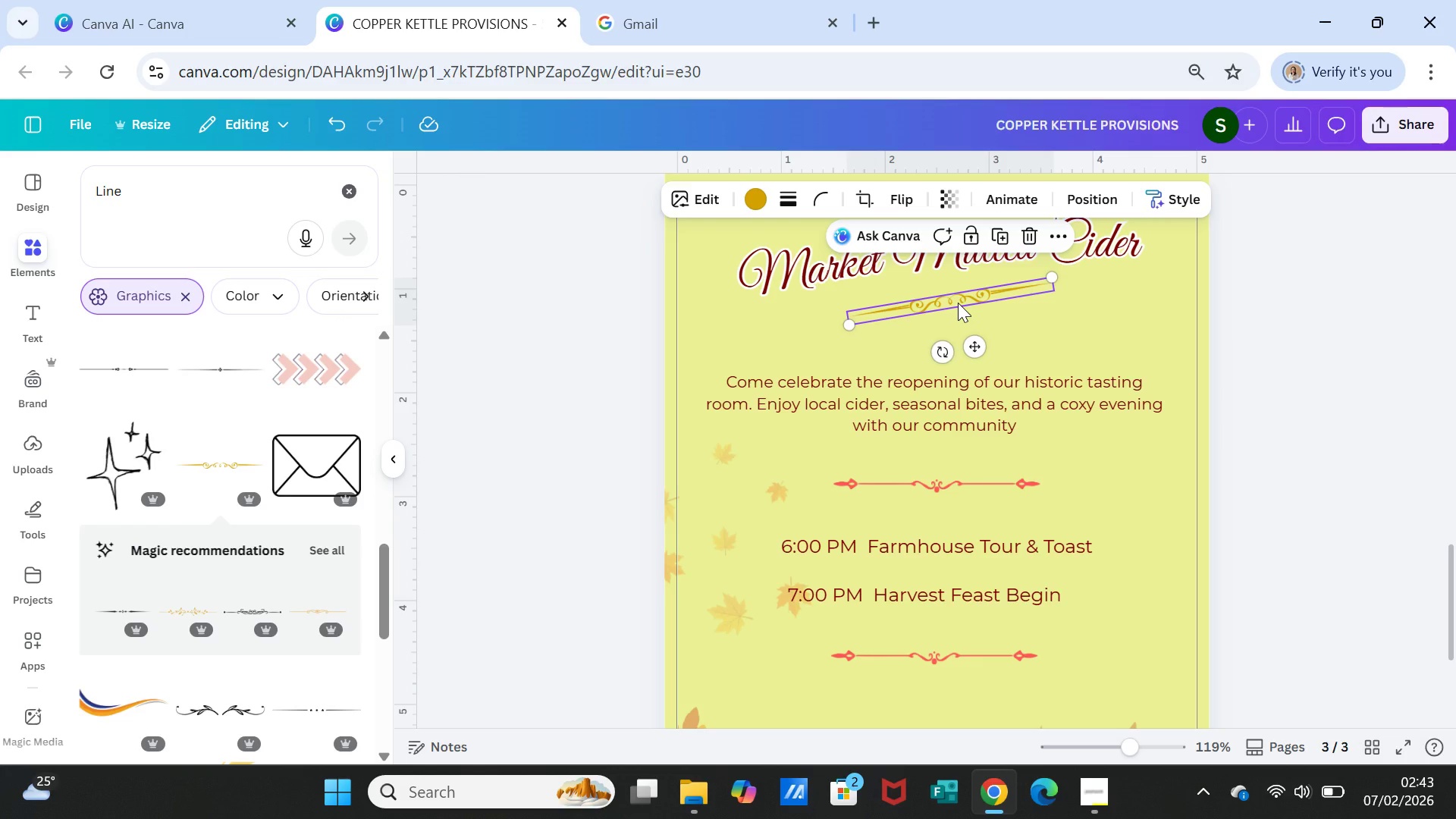 
key(Delete)
 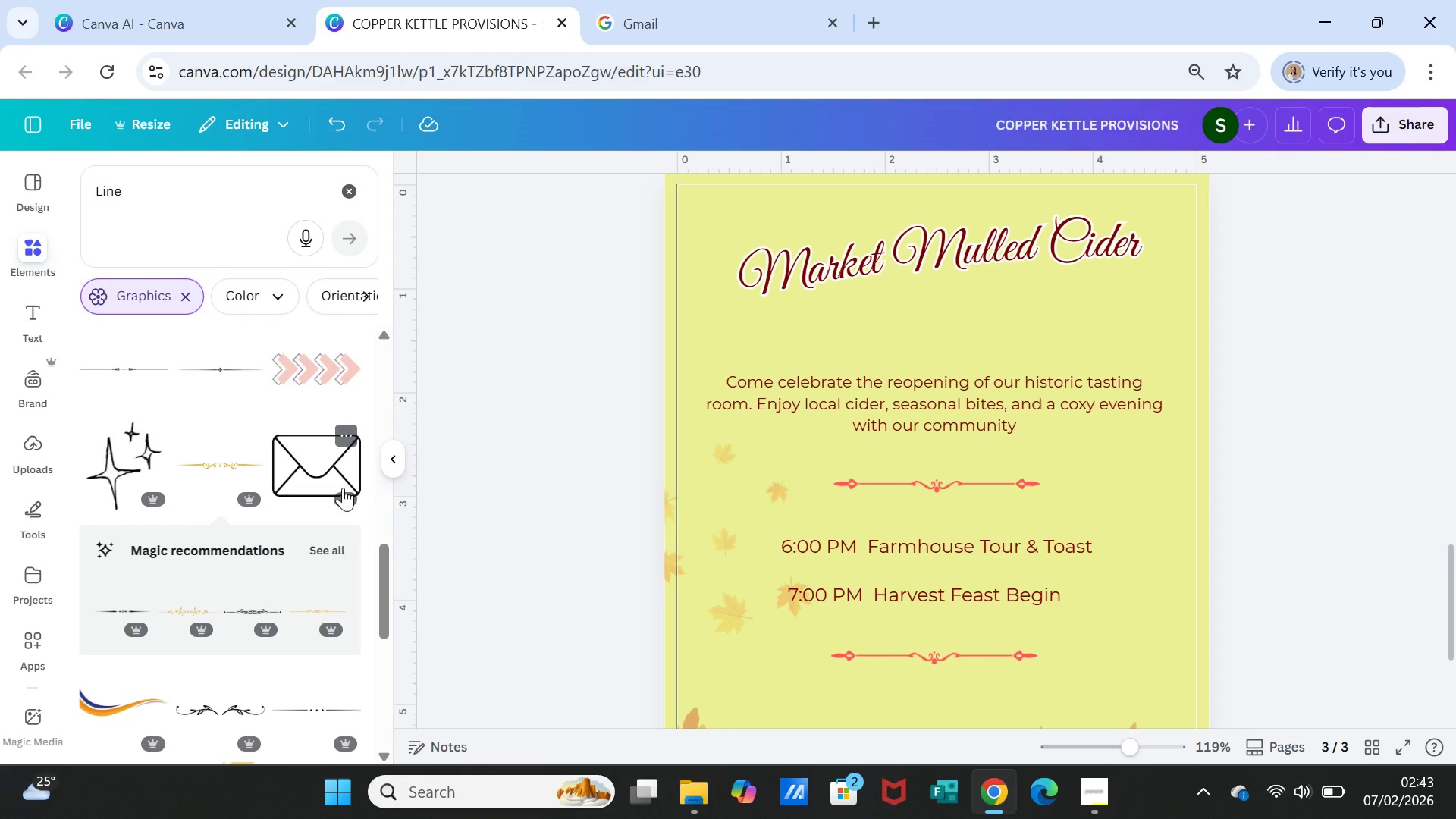 
scroll: coordinate [282, 635], scroll_direction: down, amount: 2.0
 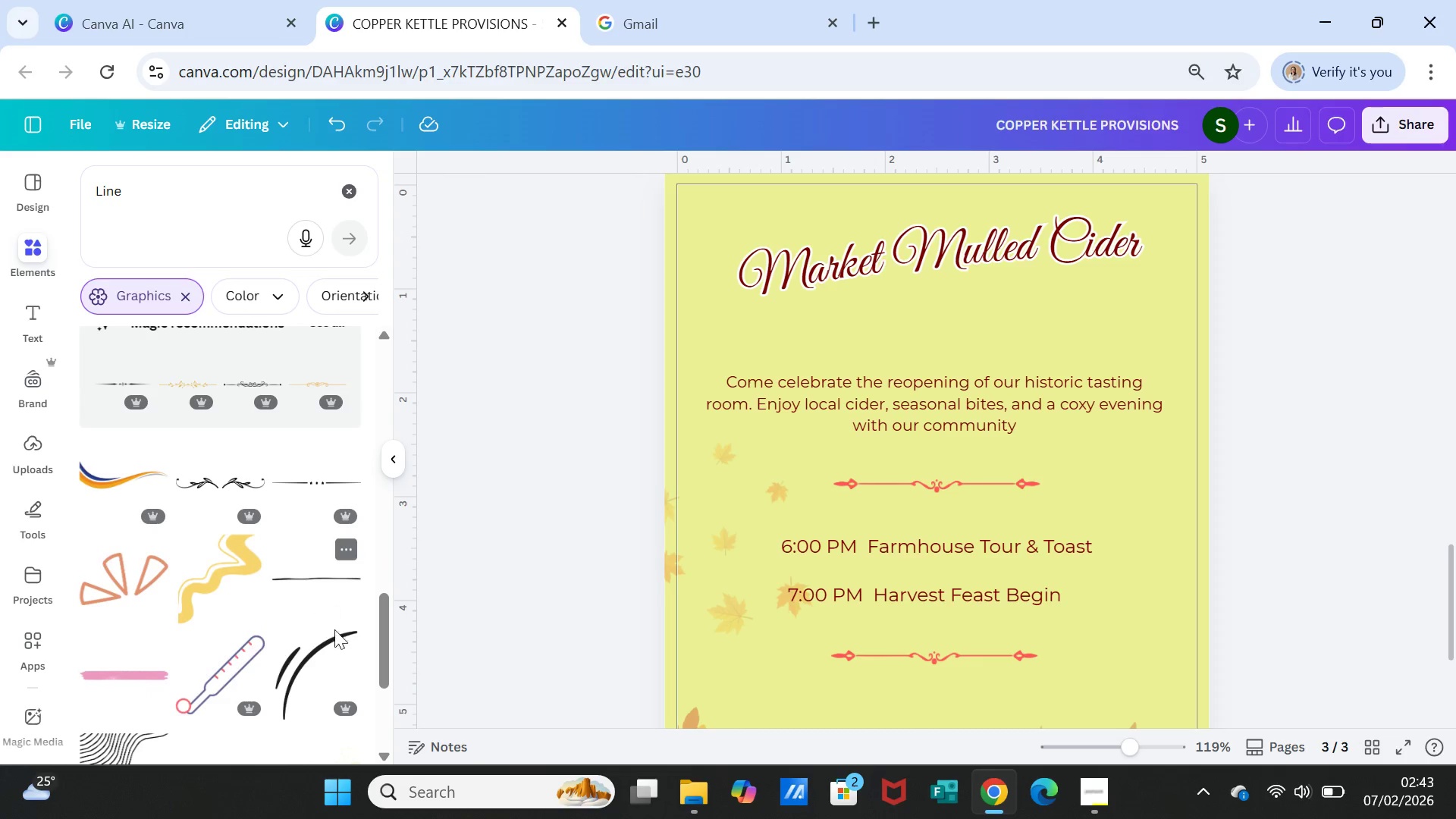 
left_click([333, 645])
 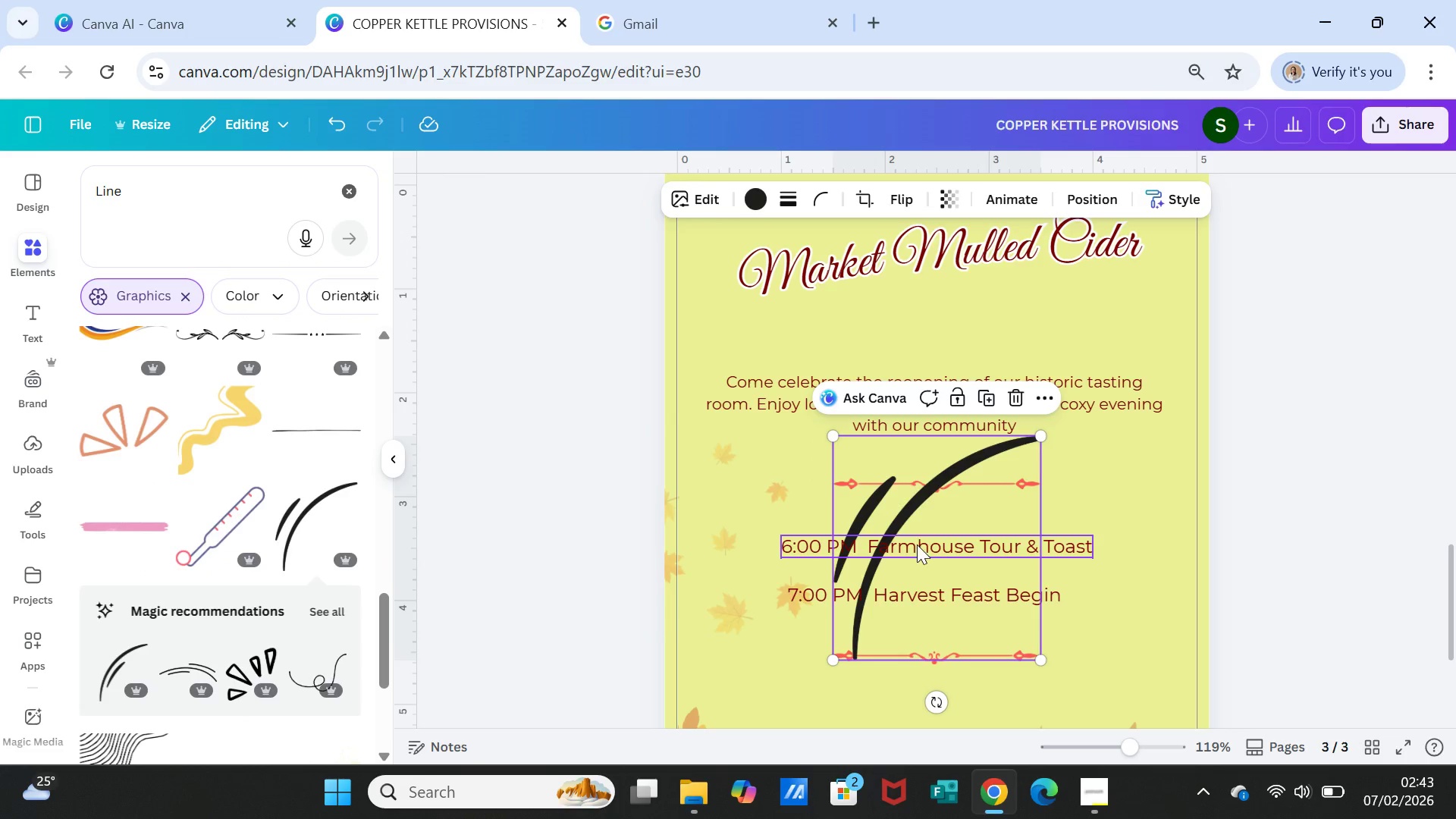 
left_click([931, 513])
 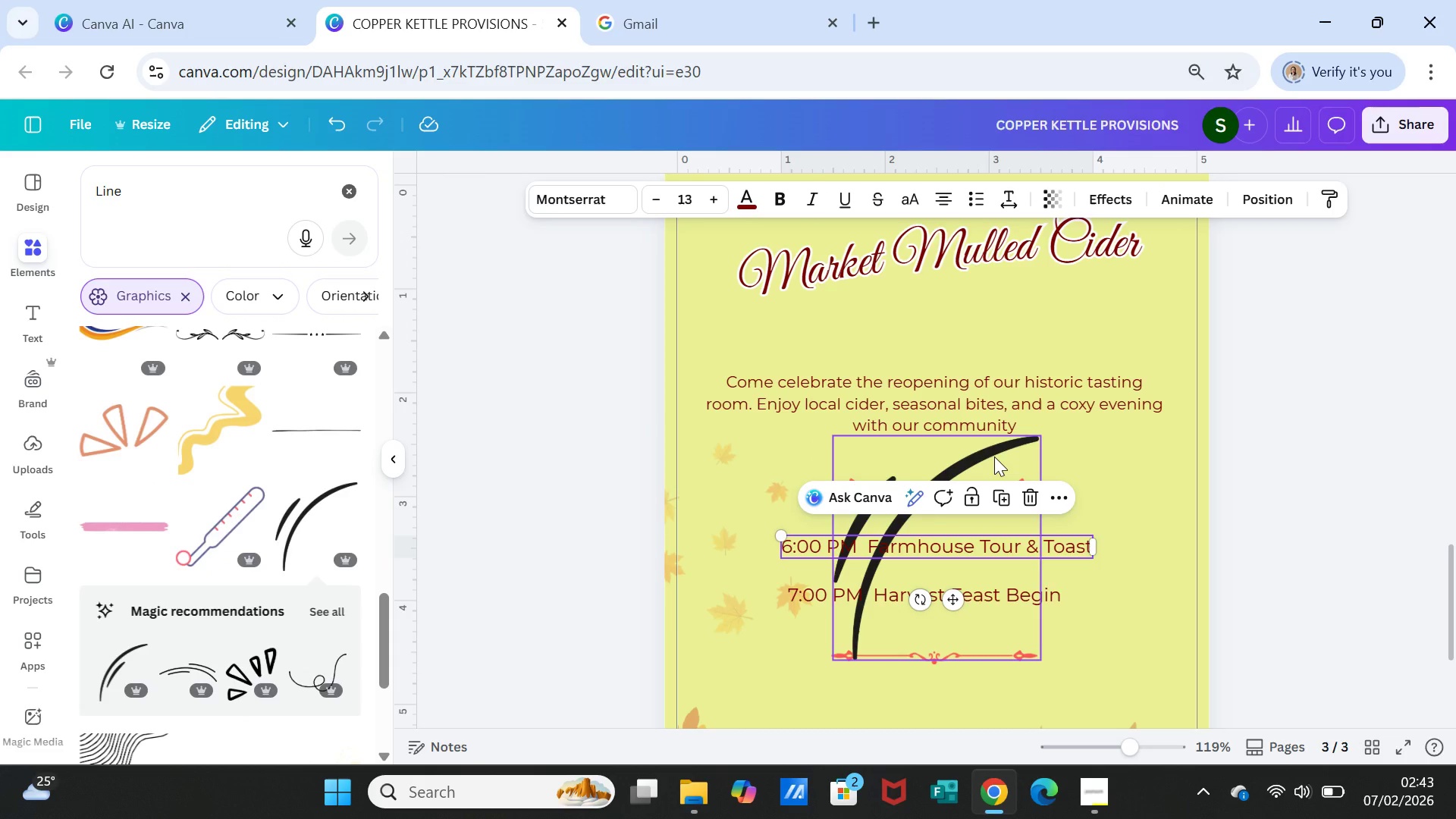 
left_click_drag(start_coordinate=[994, 457], to_coordinate=[1021, 281])
 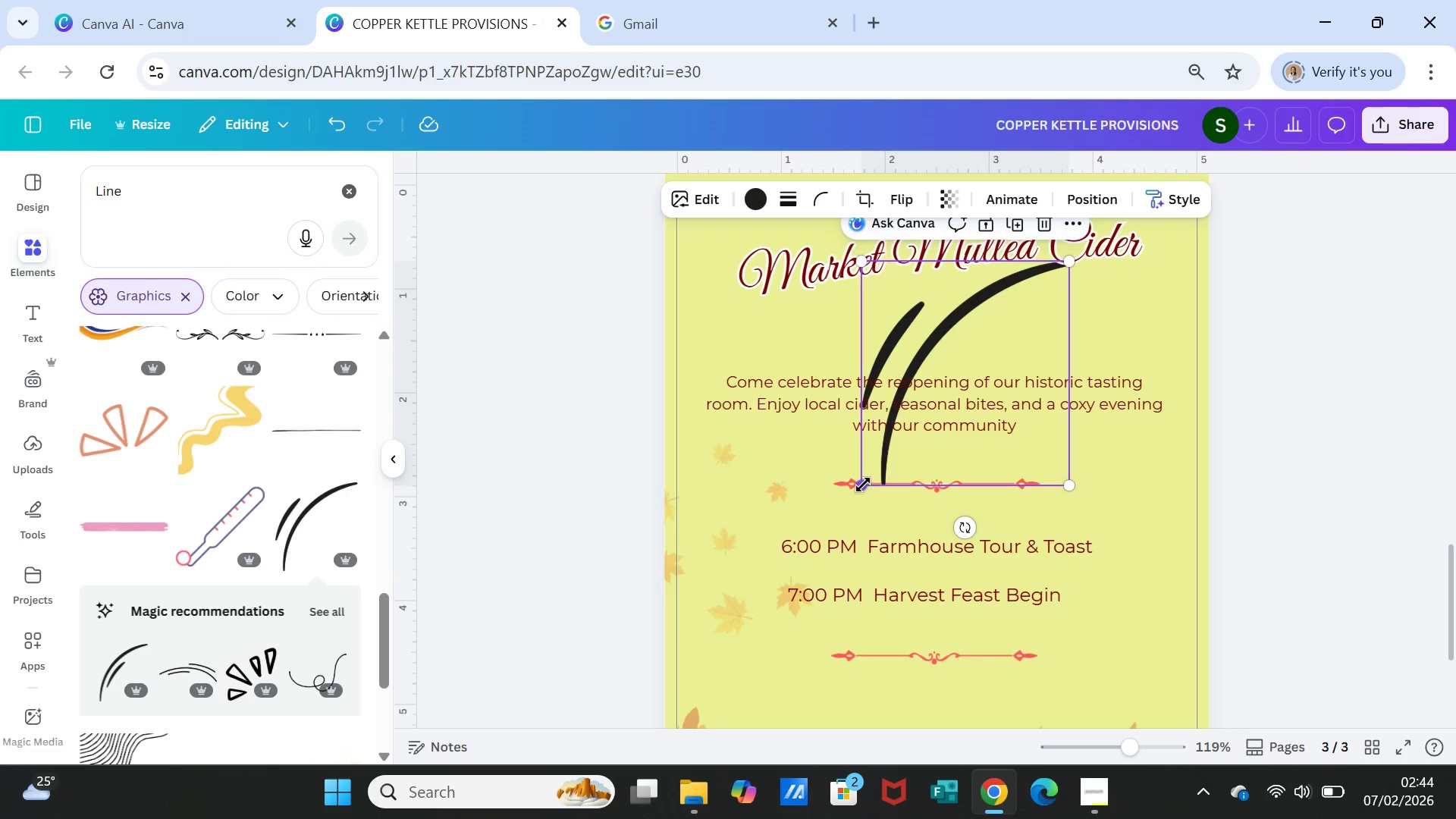 
left_click_drag(start_coordinate=[863, 485], to_coordinate=[809, 430])
 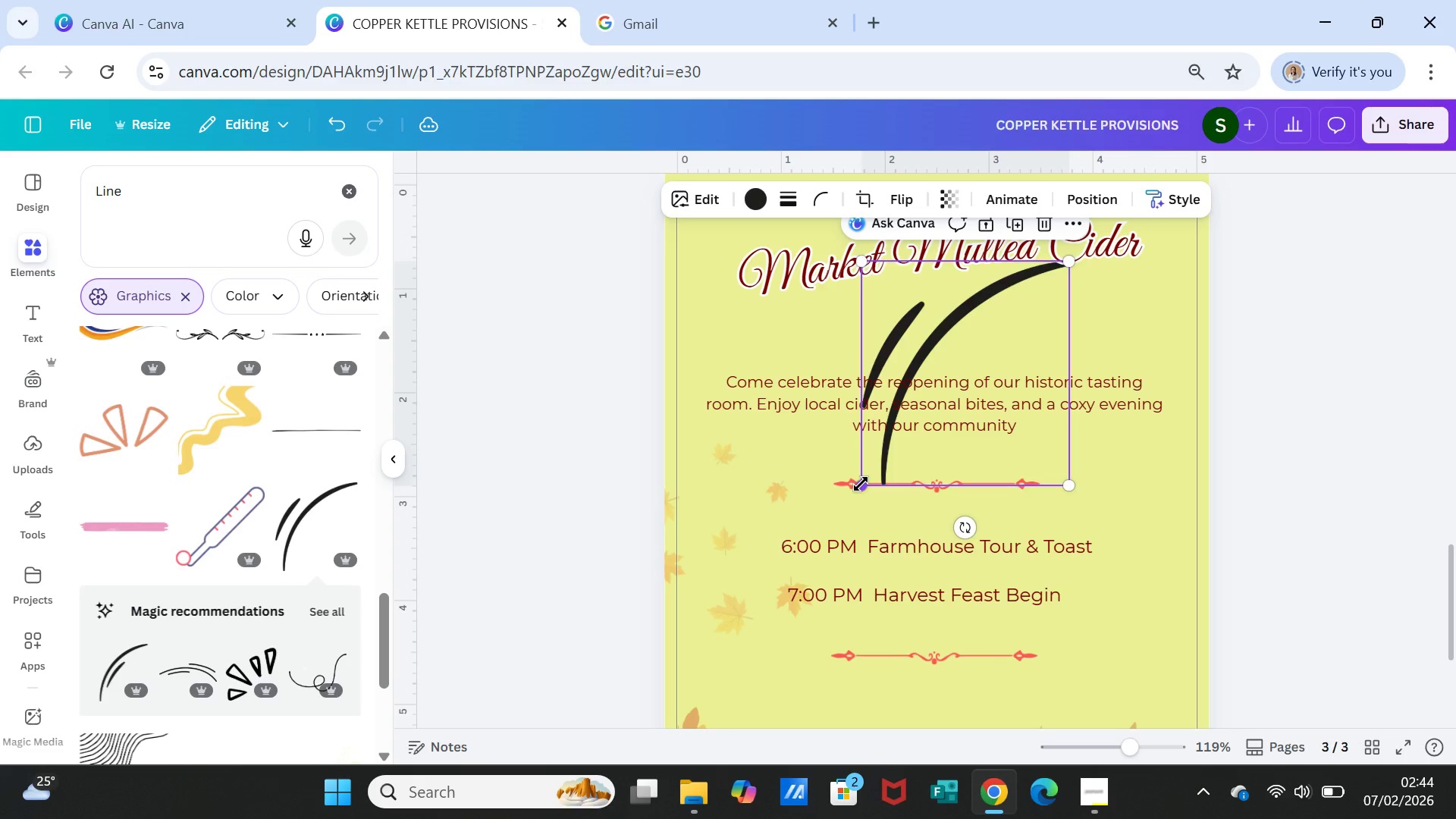 
left_click_drag(start_coordinate=[861, 484], to_coordinate=[577, 468])
 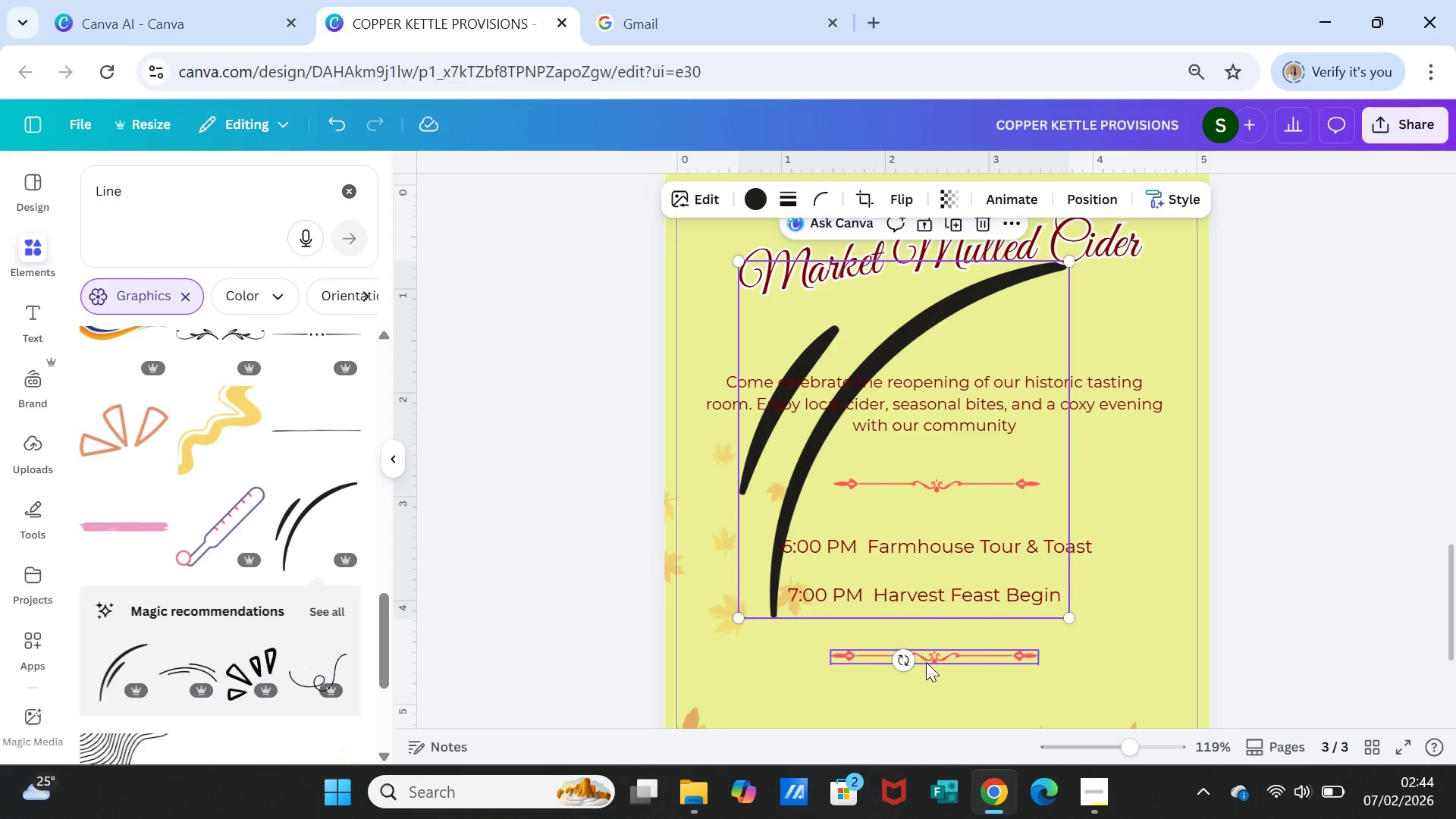 
left_click_drag(start_coordinate=[903, 658], to_coordinate=[796, 605])
 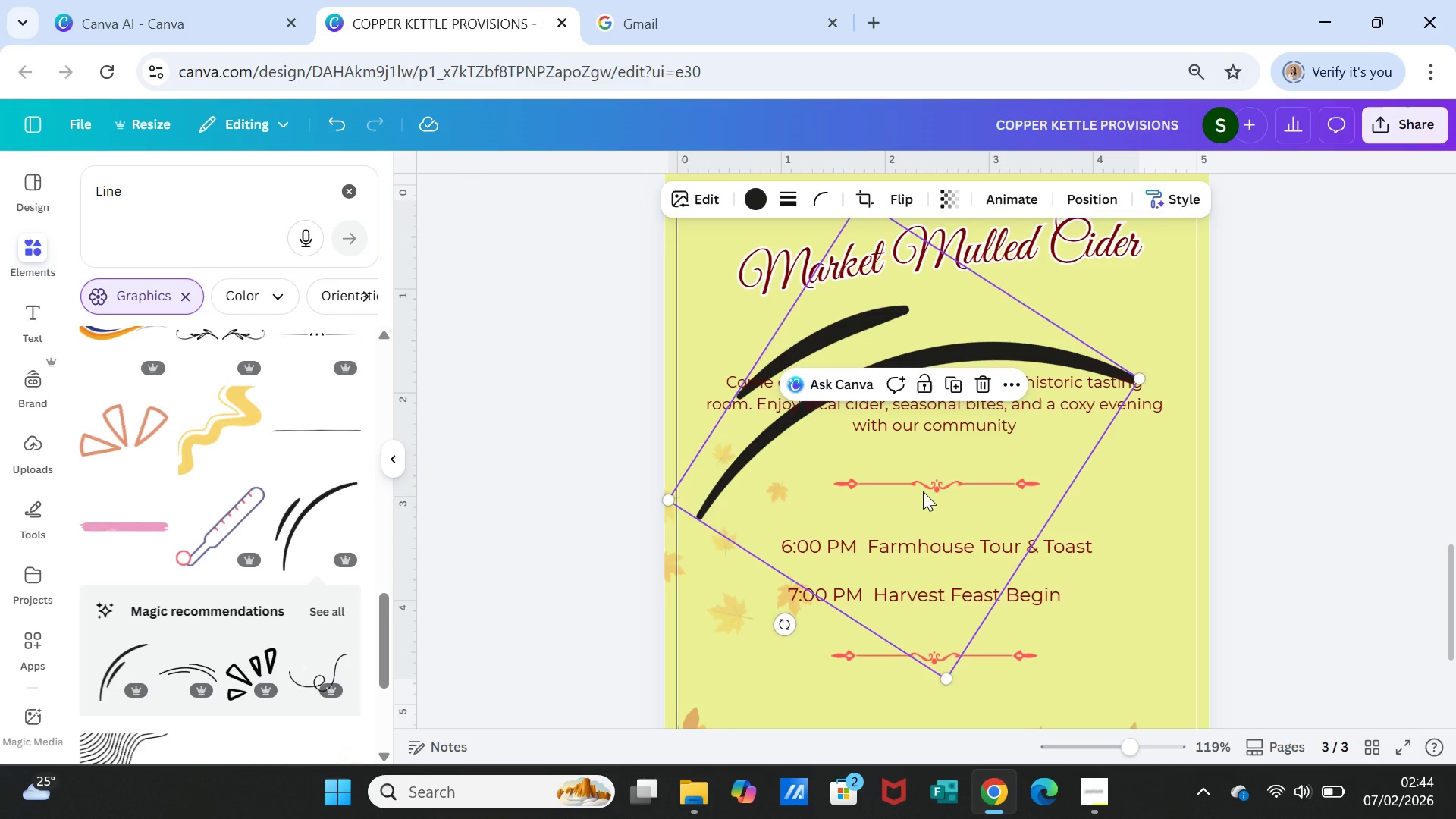 
left_click_drag(start_coordinate=[923, 491], to_coordinate=[1047, 446])
 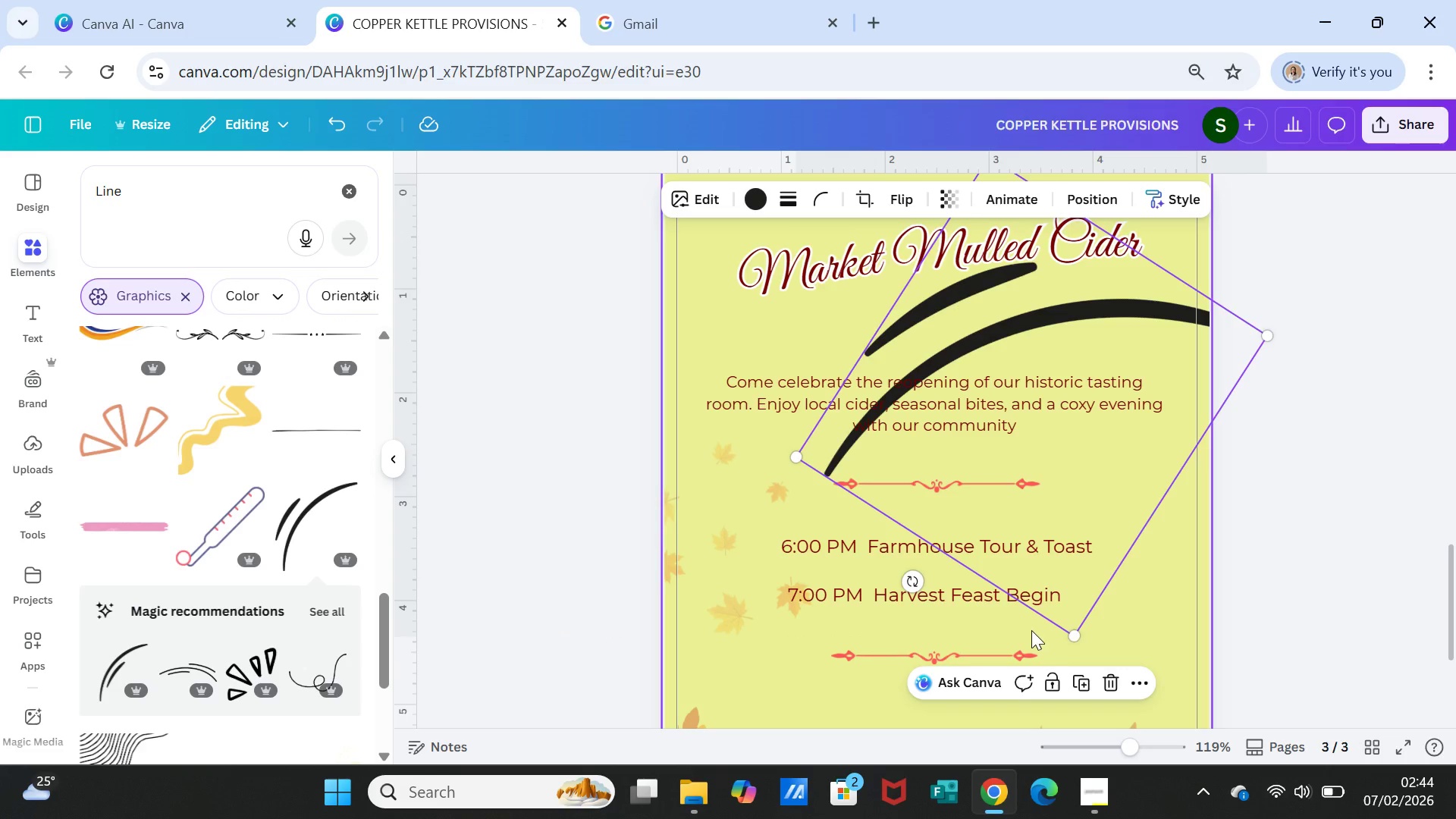 
scroll: coordinate [1166, 622], scroll_direction: down, amount: 1.0
 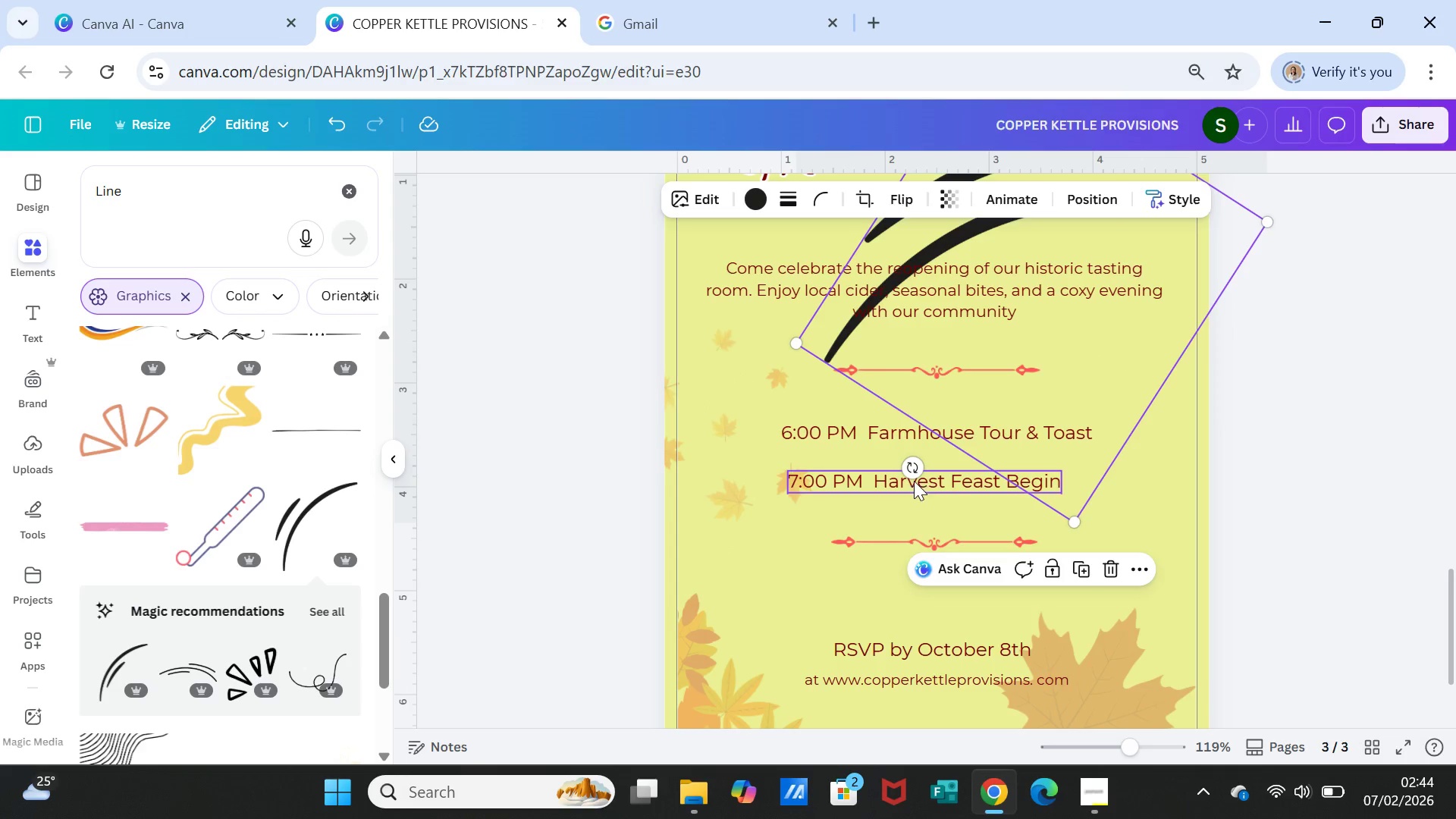 
left_click_drag(start_coordinate=[910, 462], to_coordinate=[856, 419])
 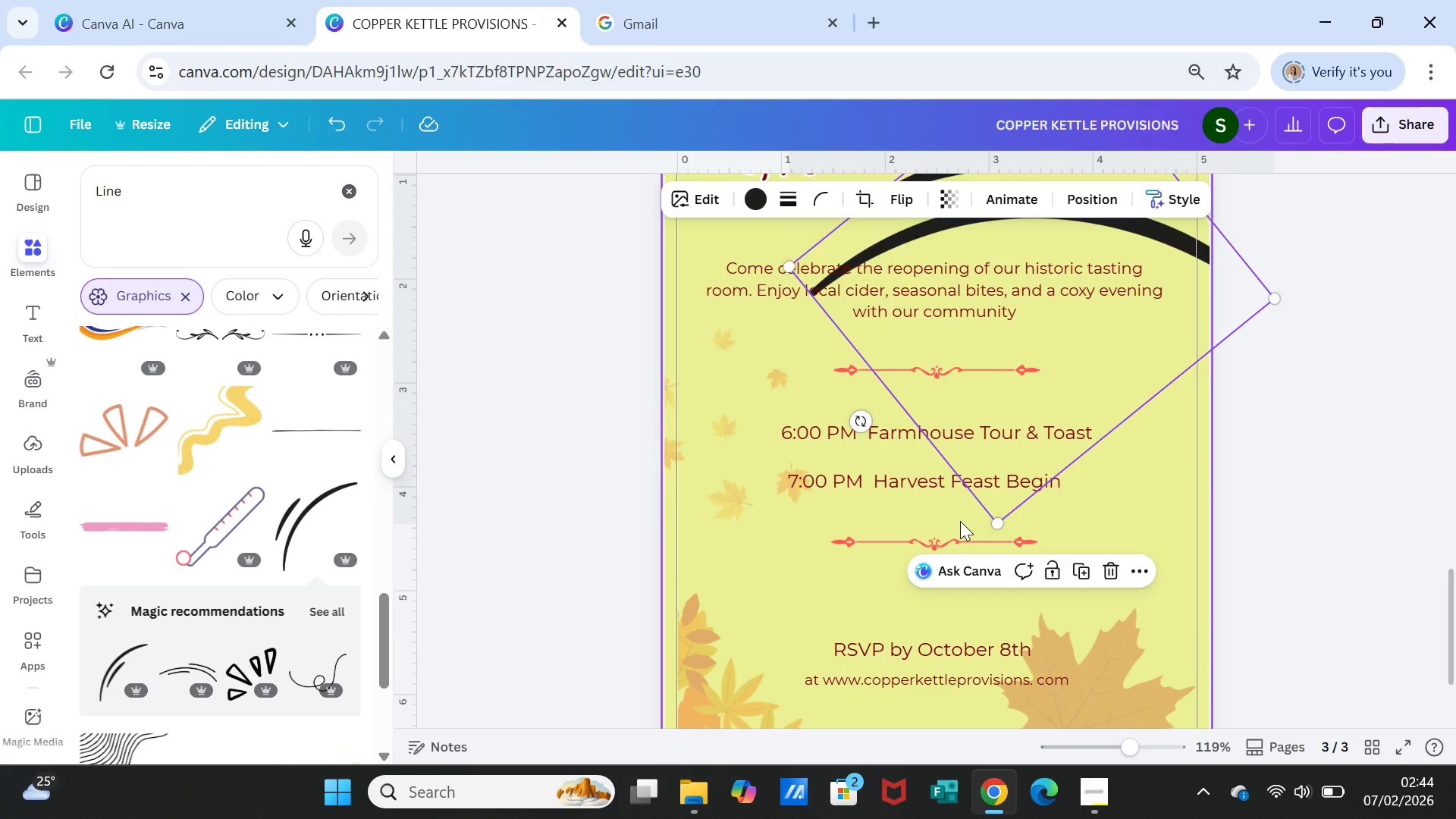 
scroll: coordinate [960, 521], scroll_direction: up, amount: 2.0
 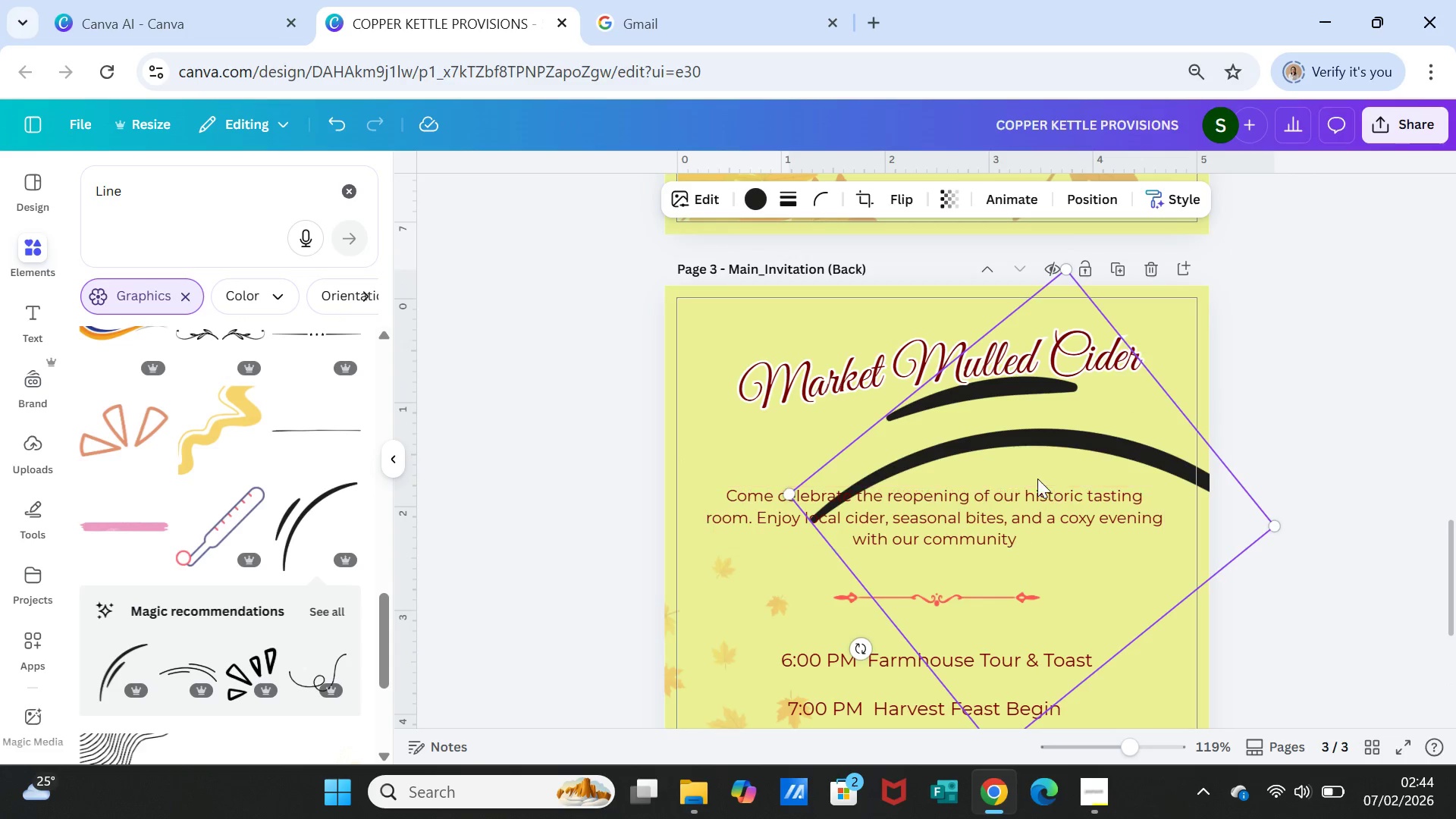 
left_click_drag(start_coordinate=[1035, 477], to_coordinate=[1015, 487])
 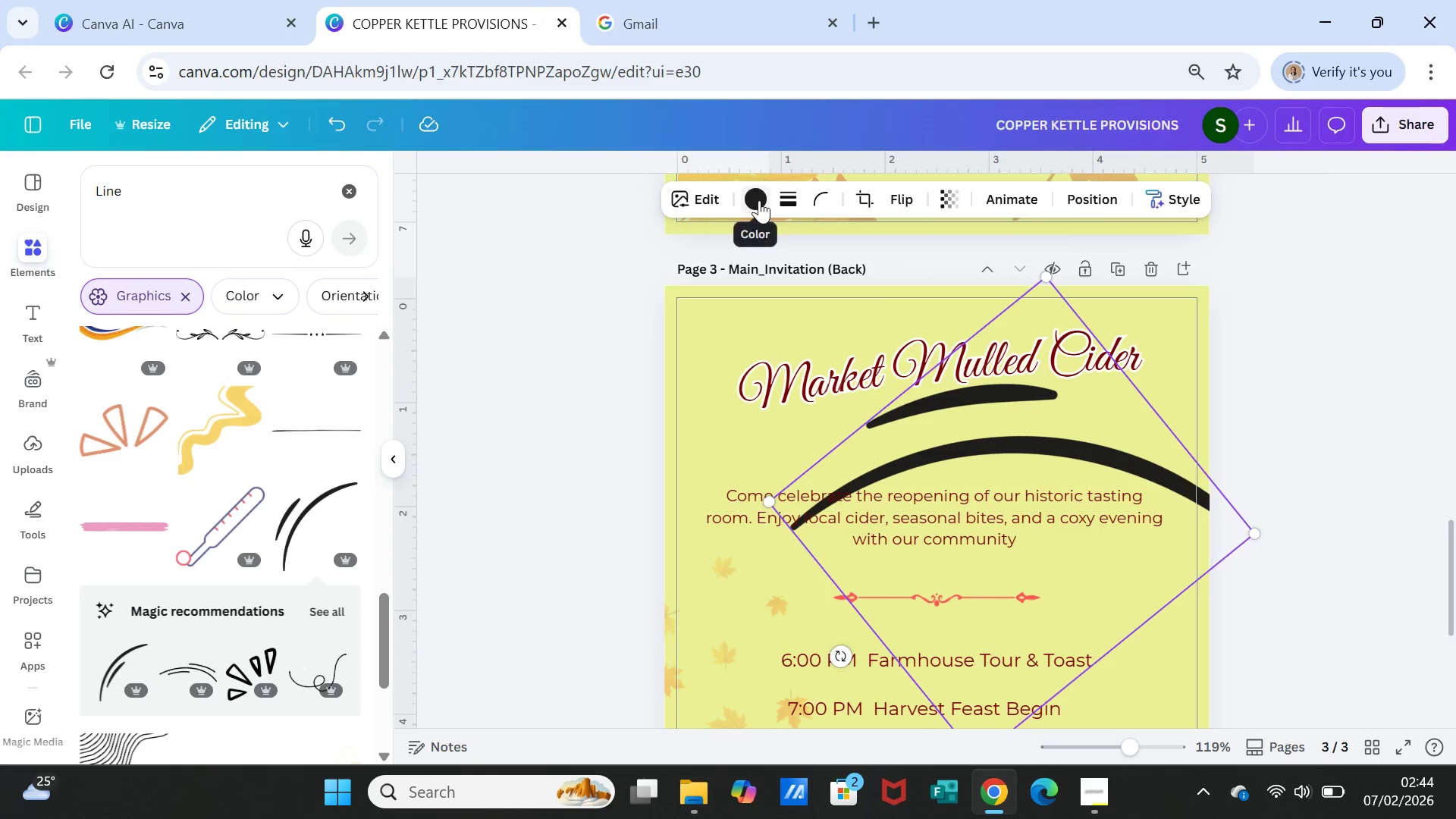 
left_click([793, 201])
 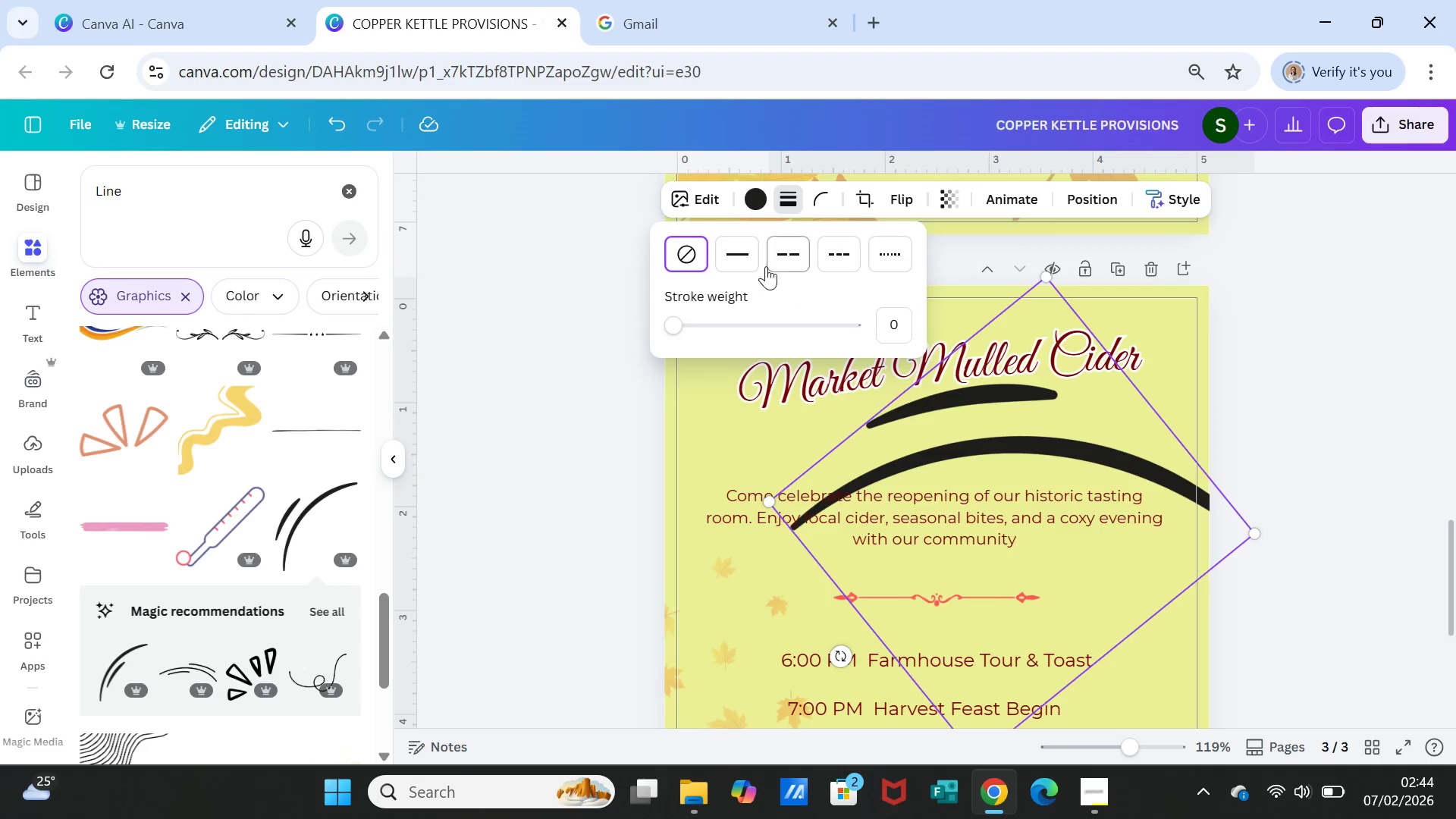 
left_click([752, 258])
 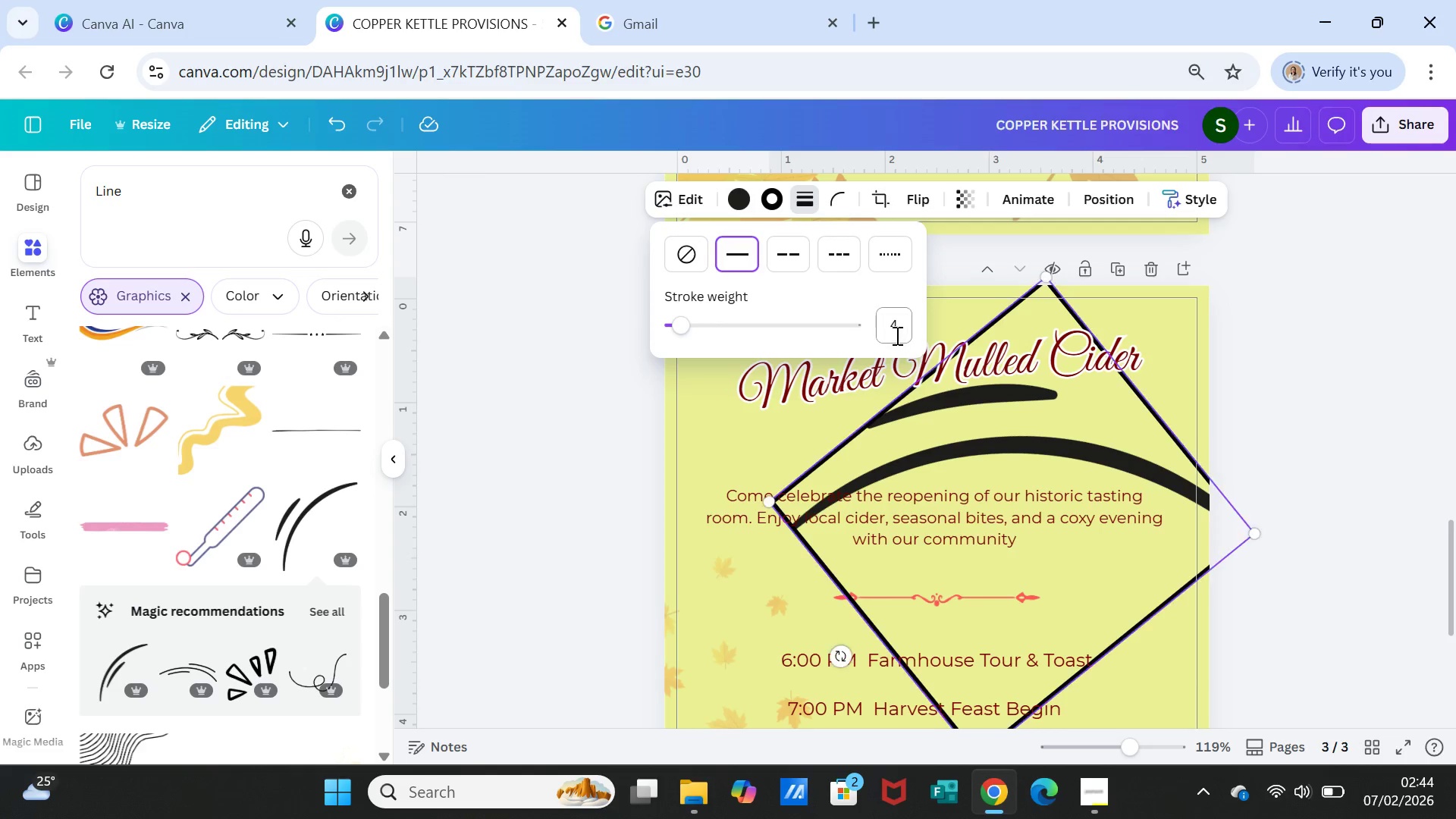 
left_click([896, 335])
 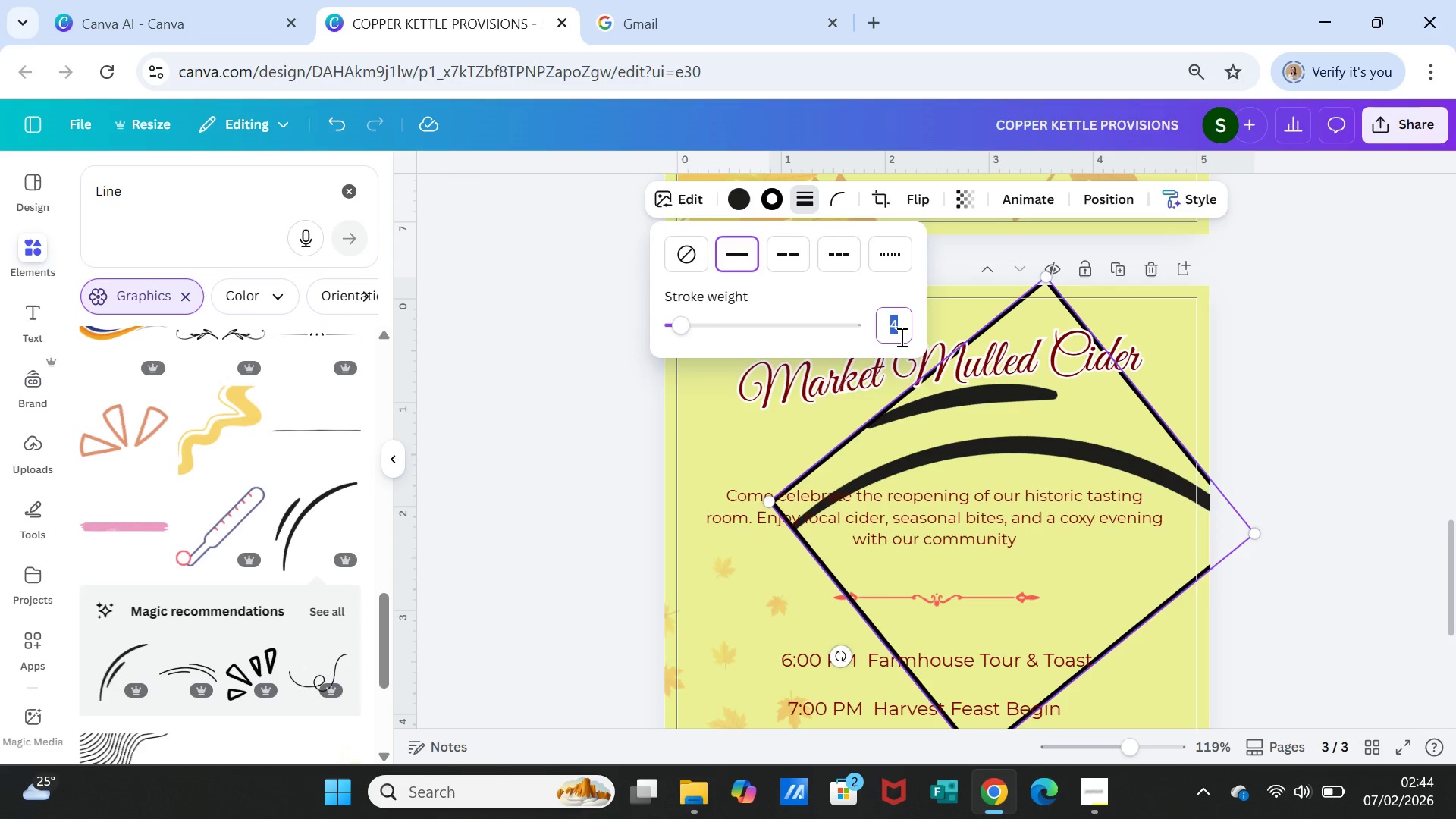 
key(1)
 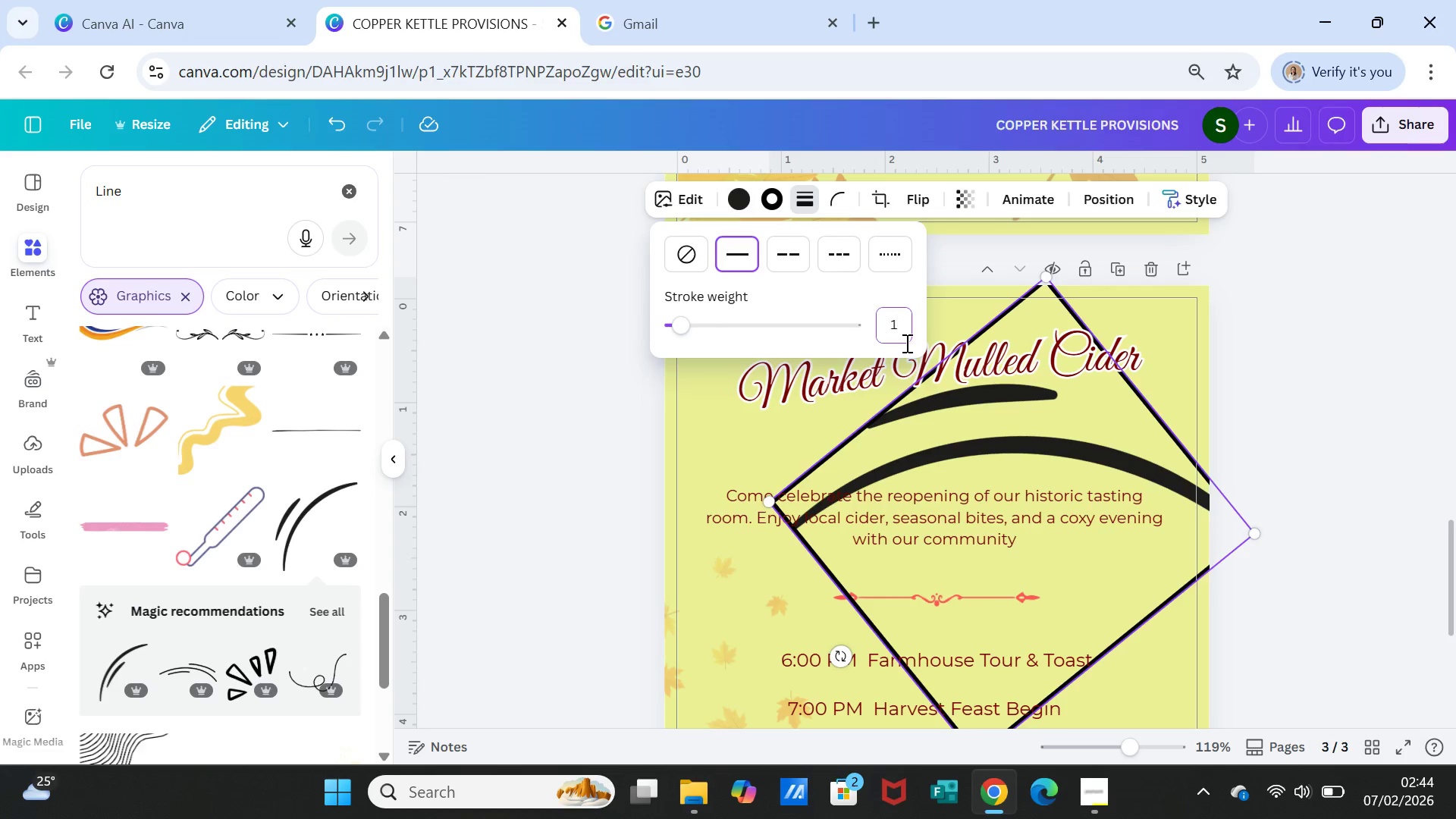 
key(Enter)
 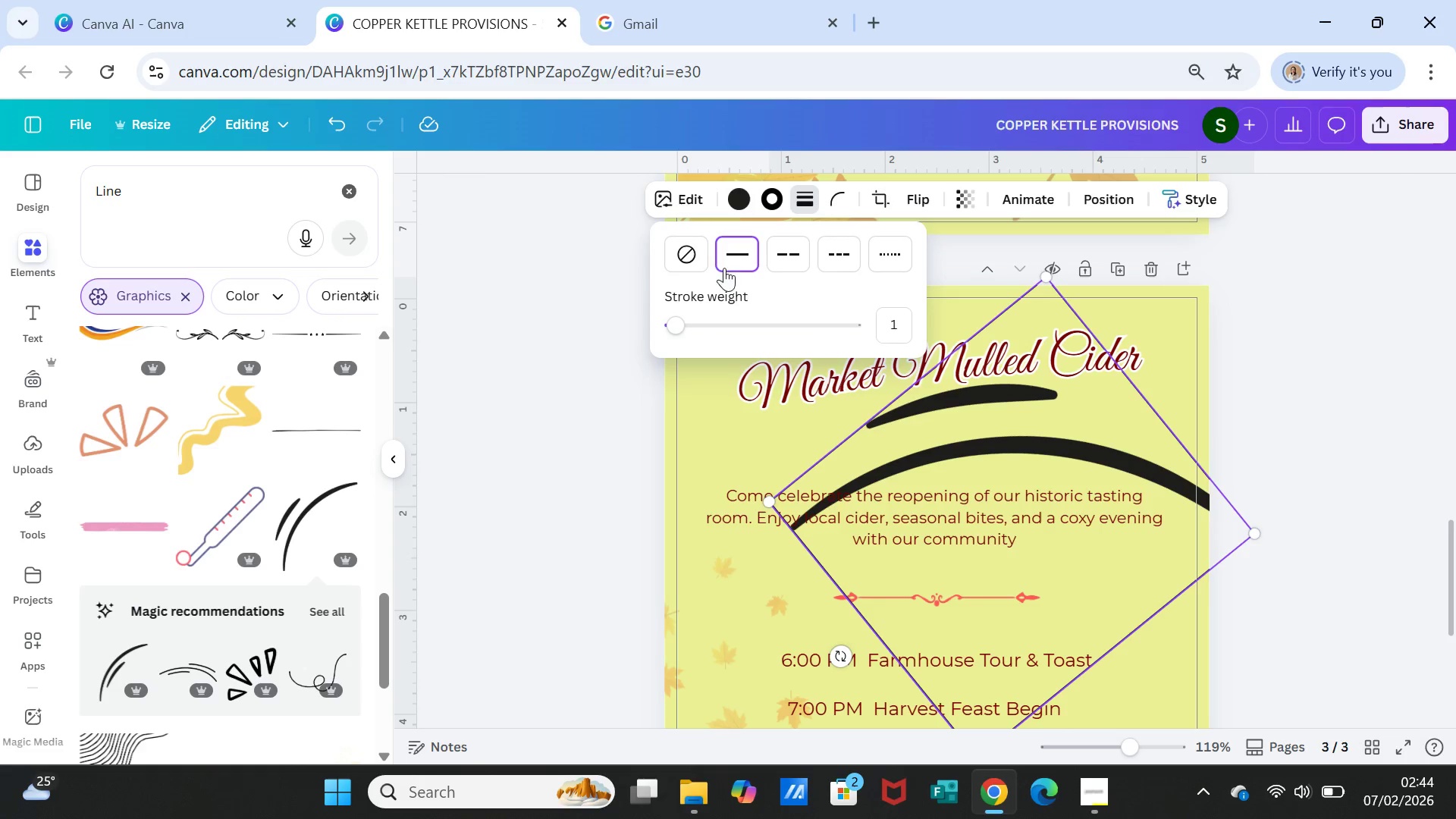 
left_click([686, 256])
 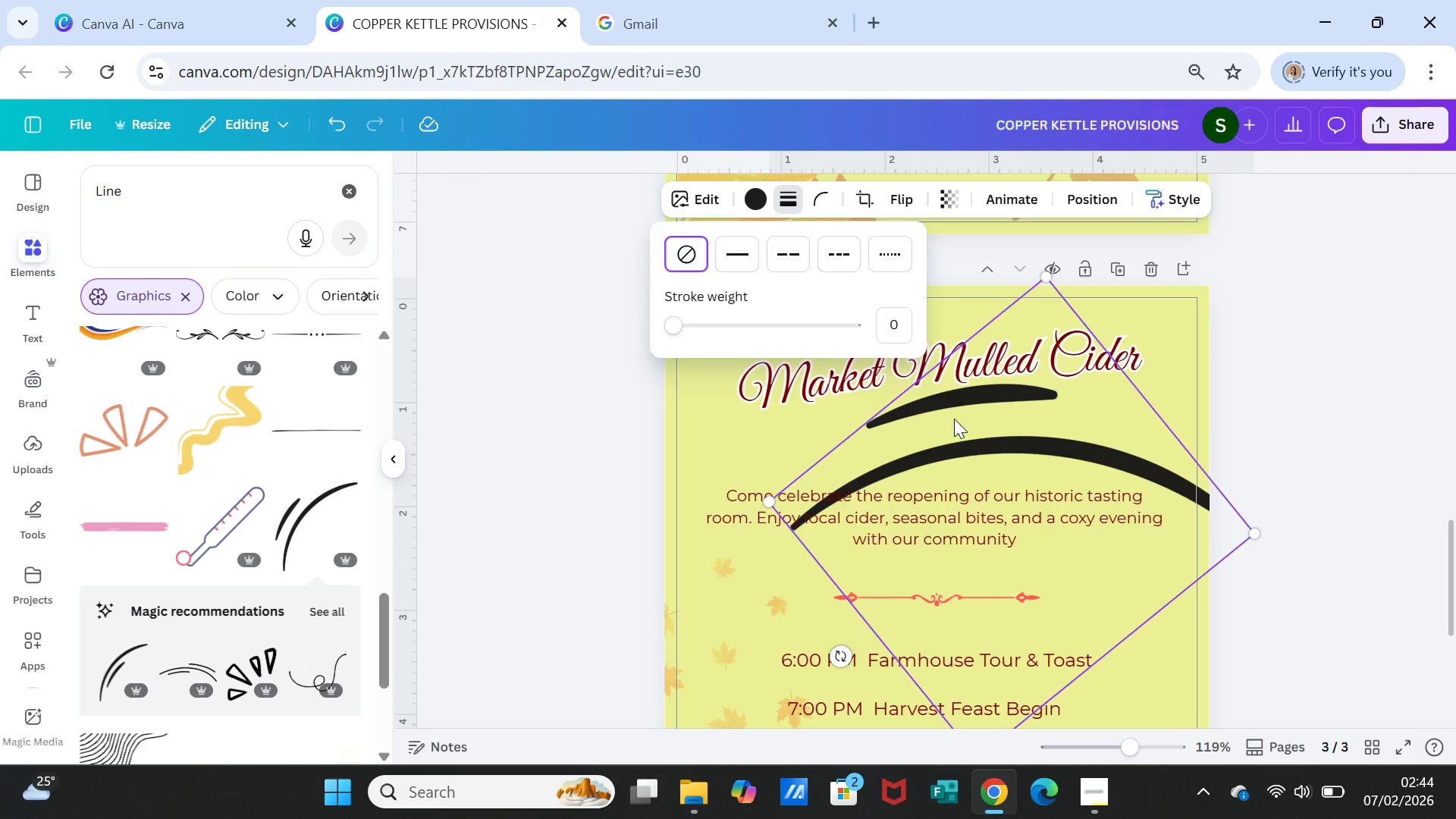 
left_click([955, 420])
 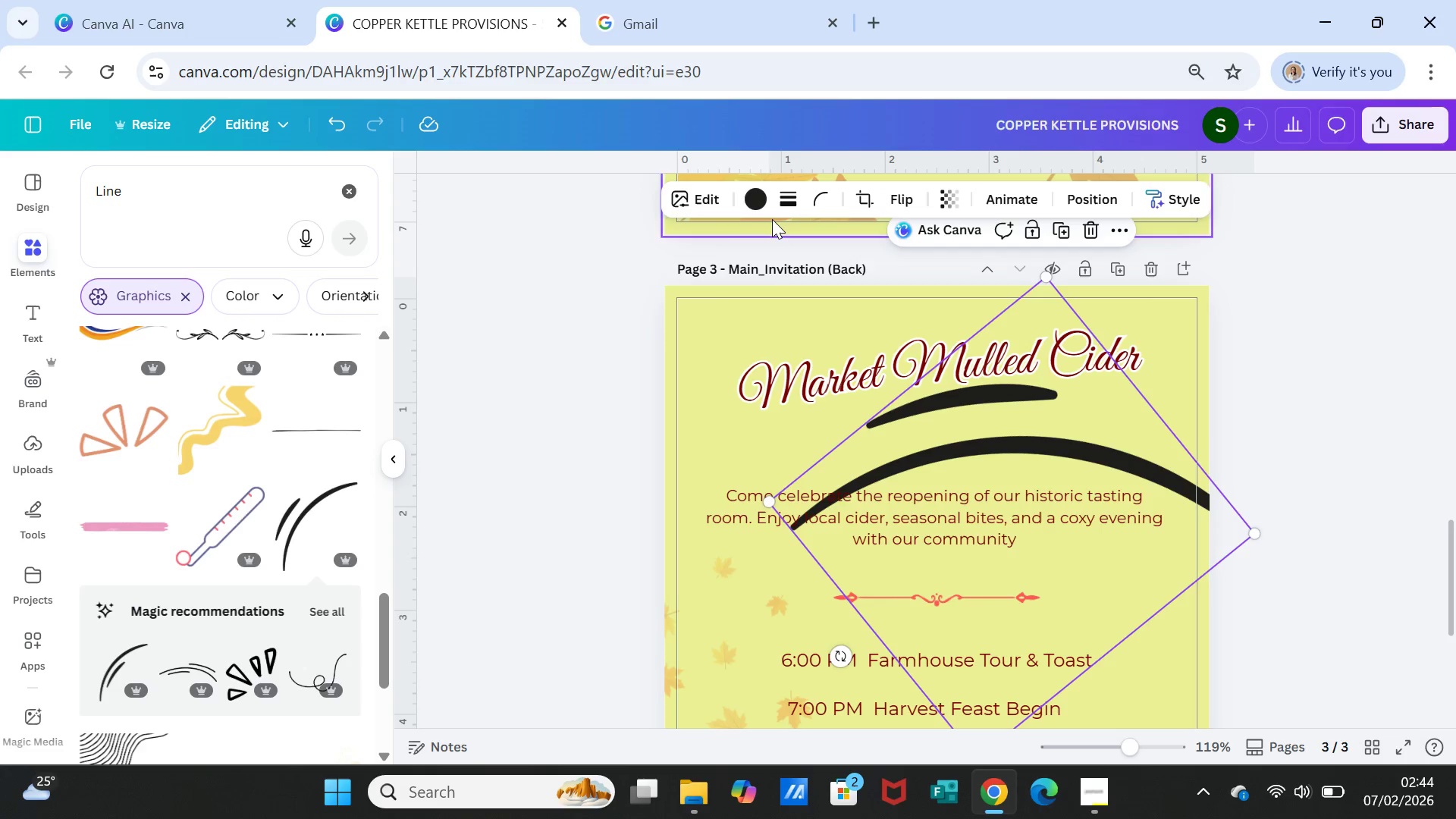 
left_click([783, 200])
 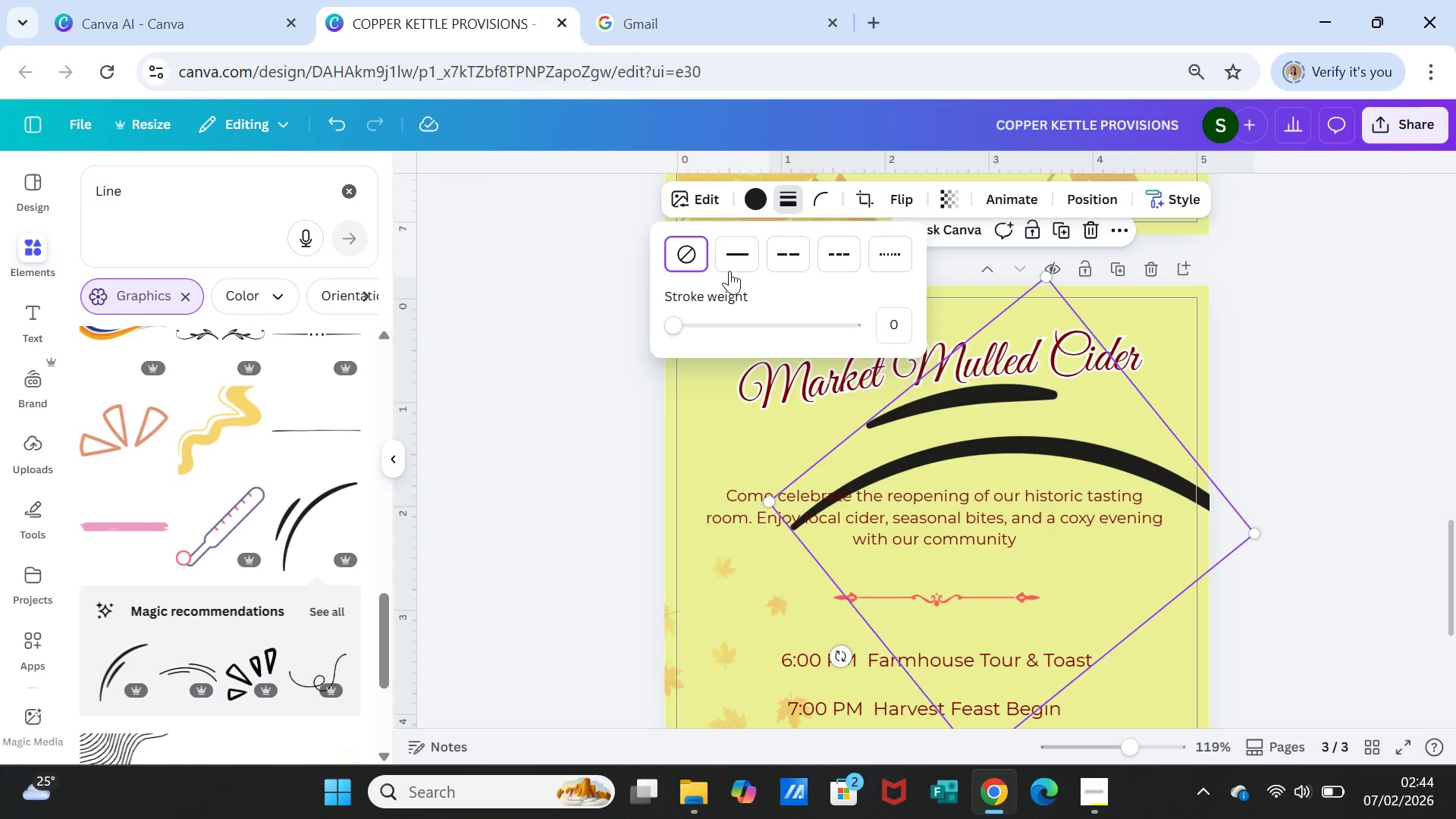 
left_click([734, 258])
 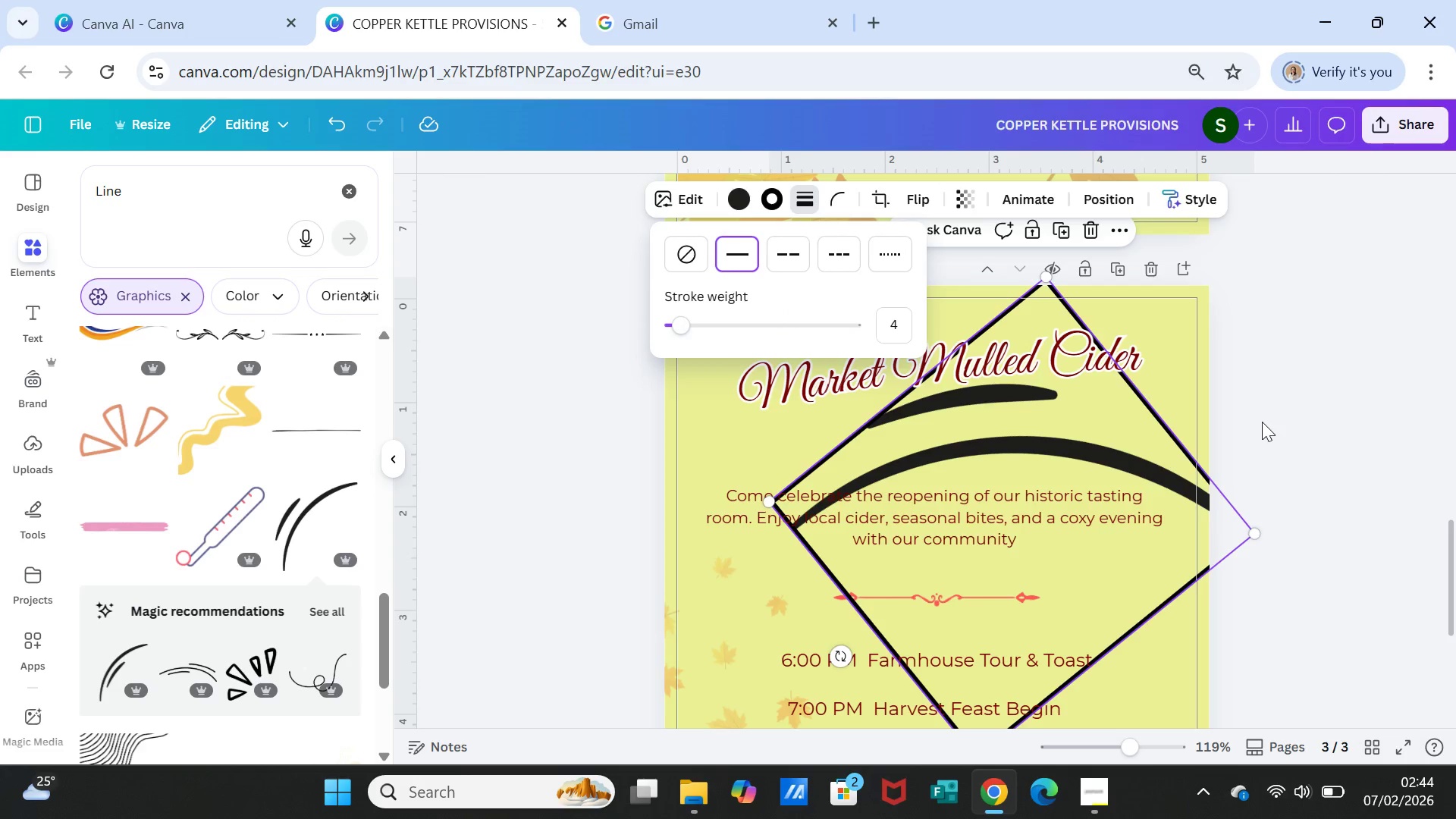 
key(Delete)
 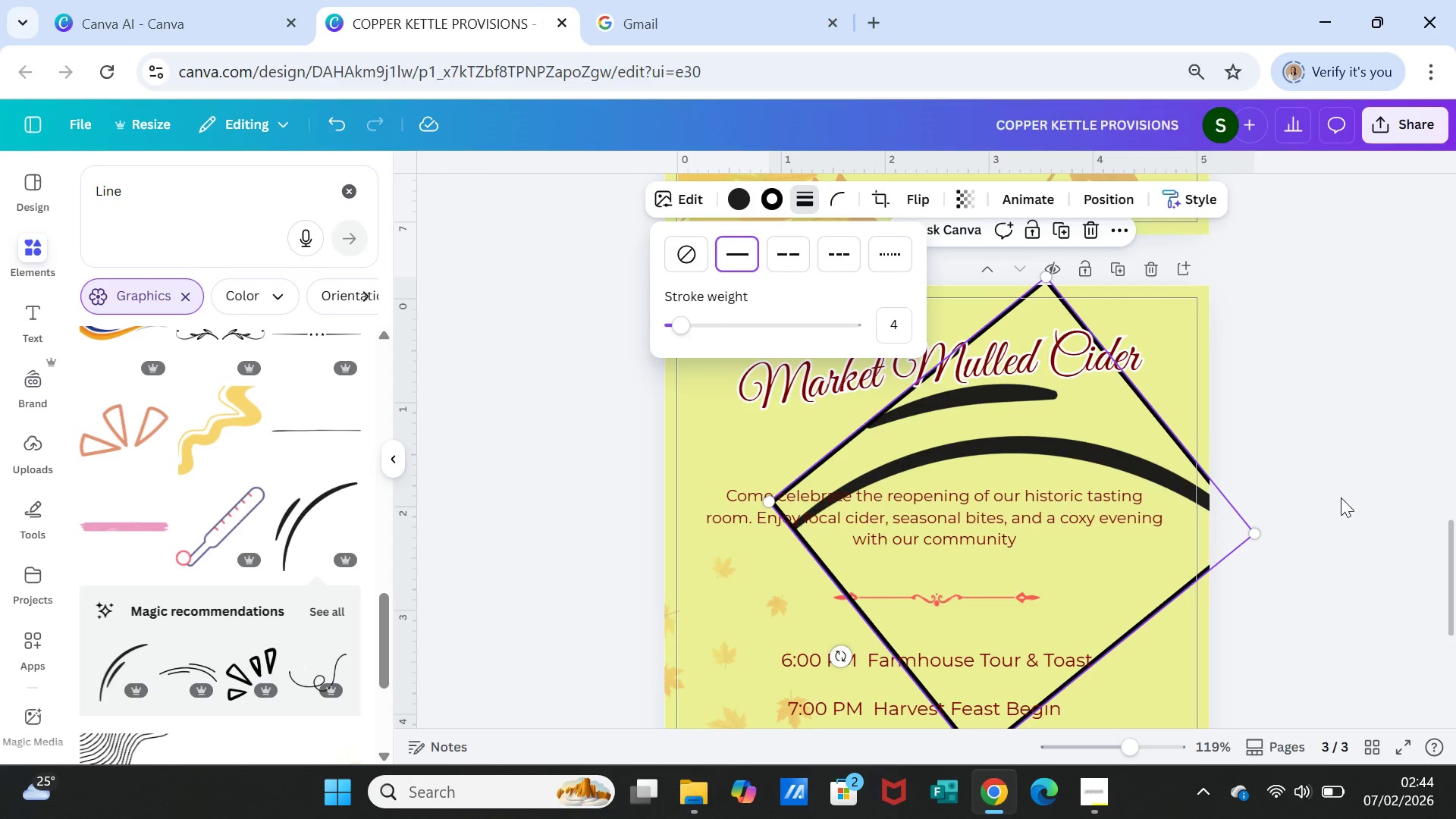 
left_click([1096, 539])
 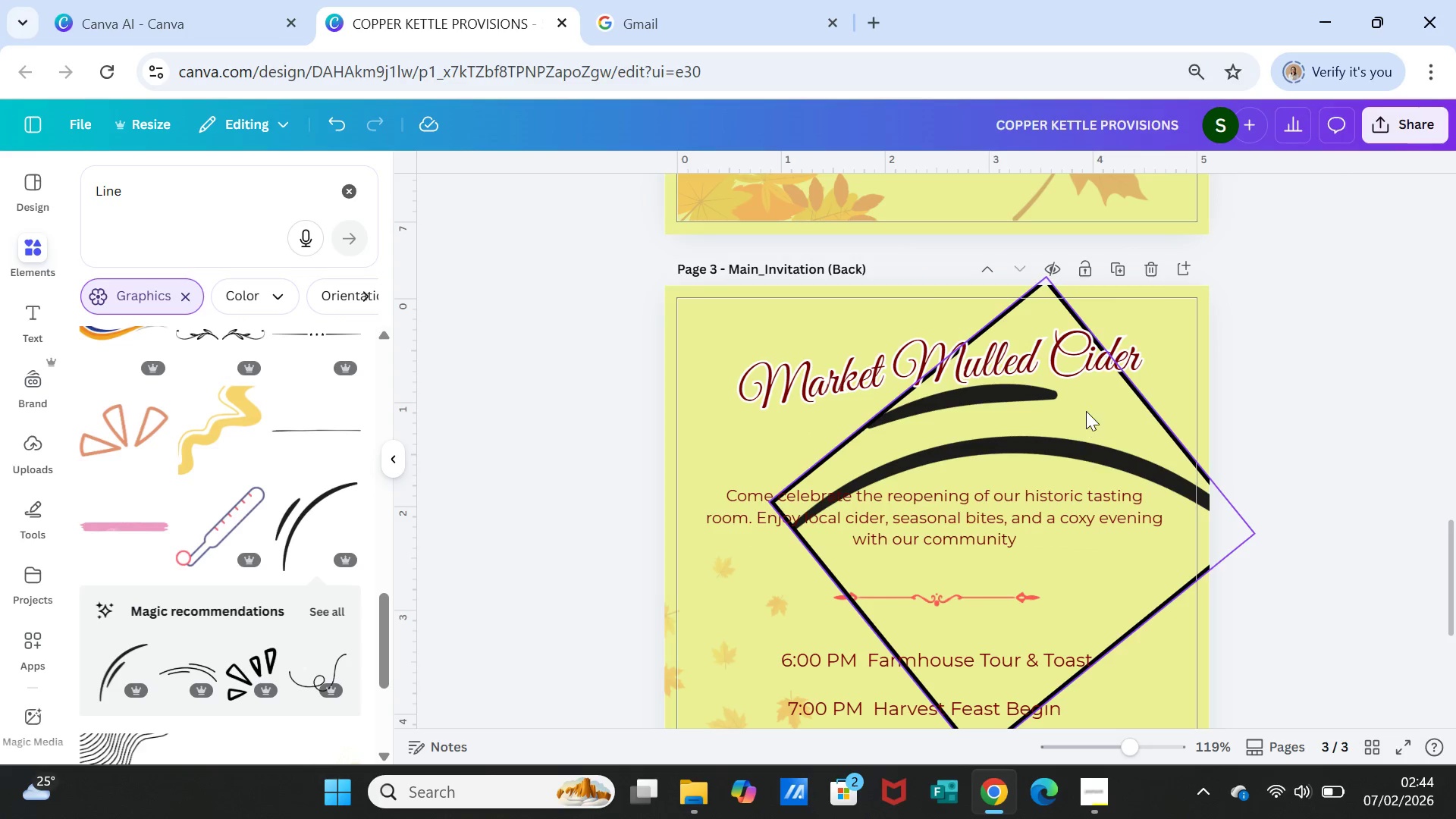 
left_click([1087, 410])
 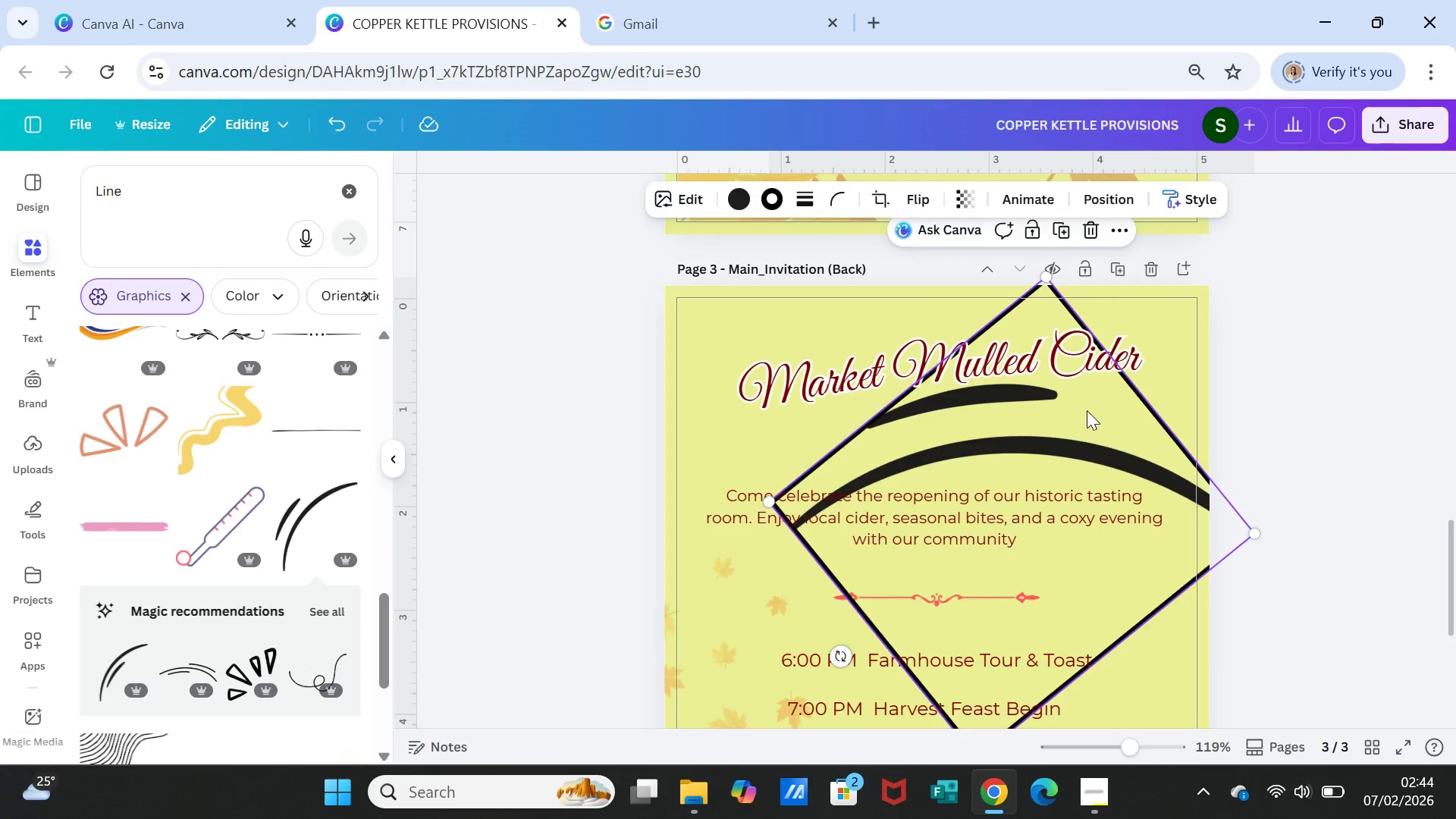 
key(Delete)
 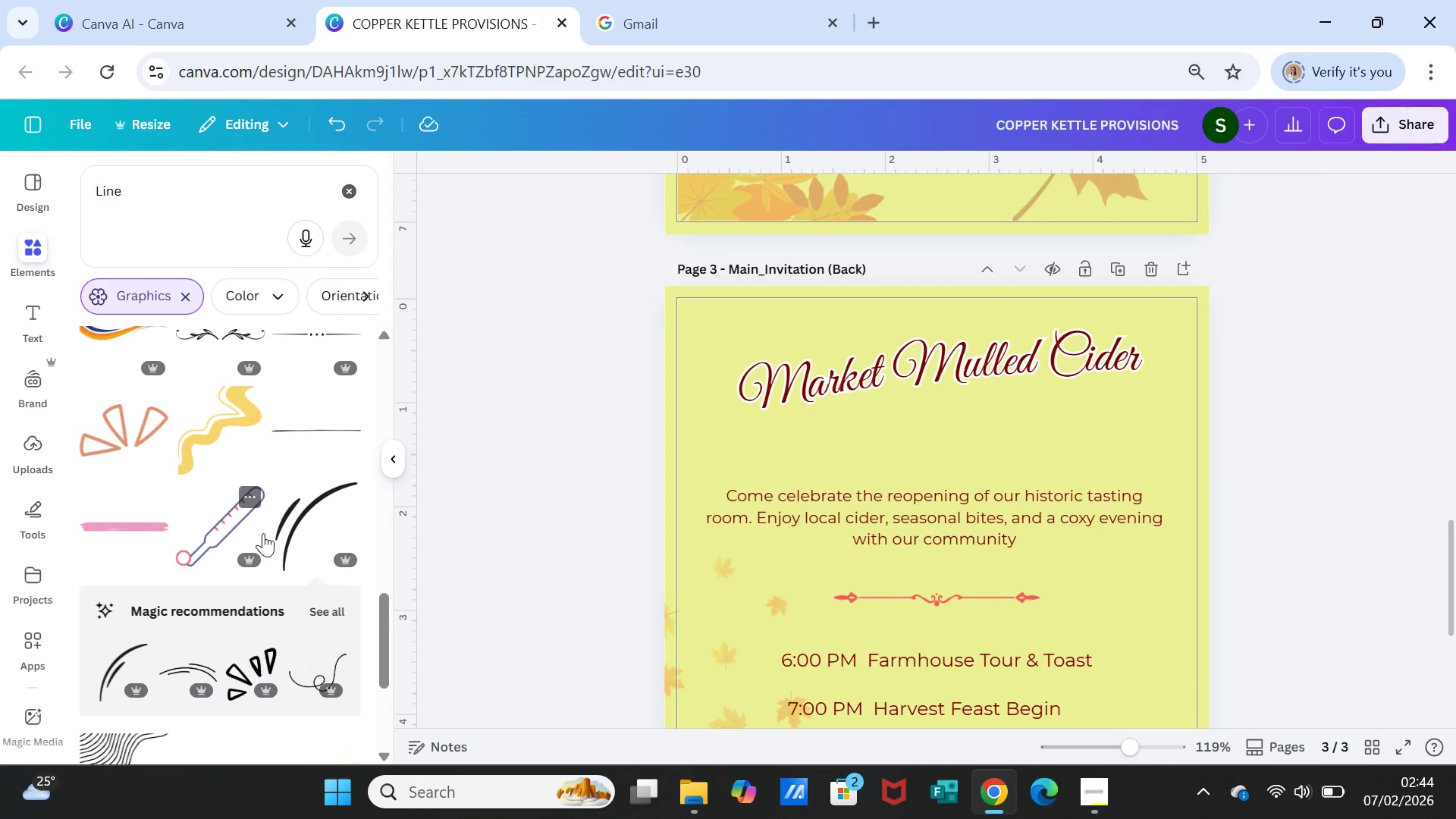 
scroll: coordinate [260, 528], scroll_direction: down, amount: 2.0
 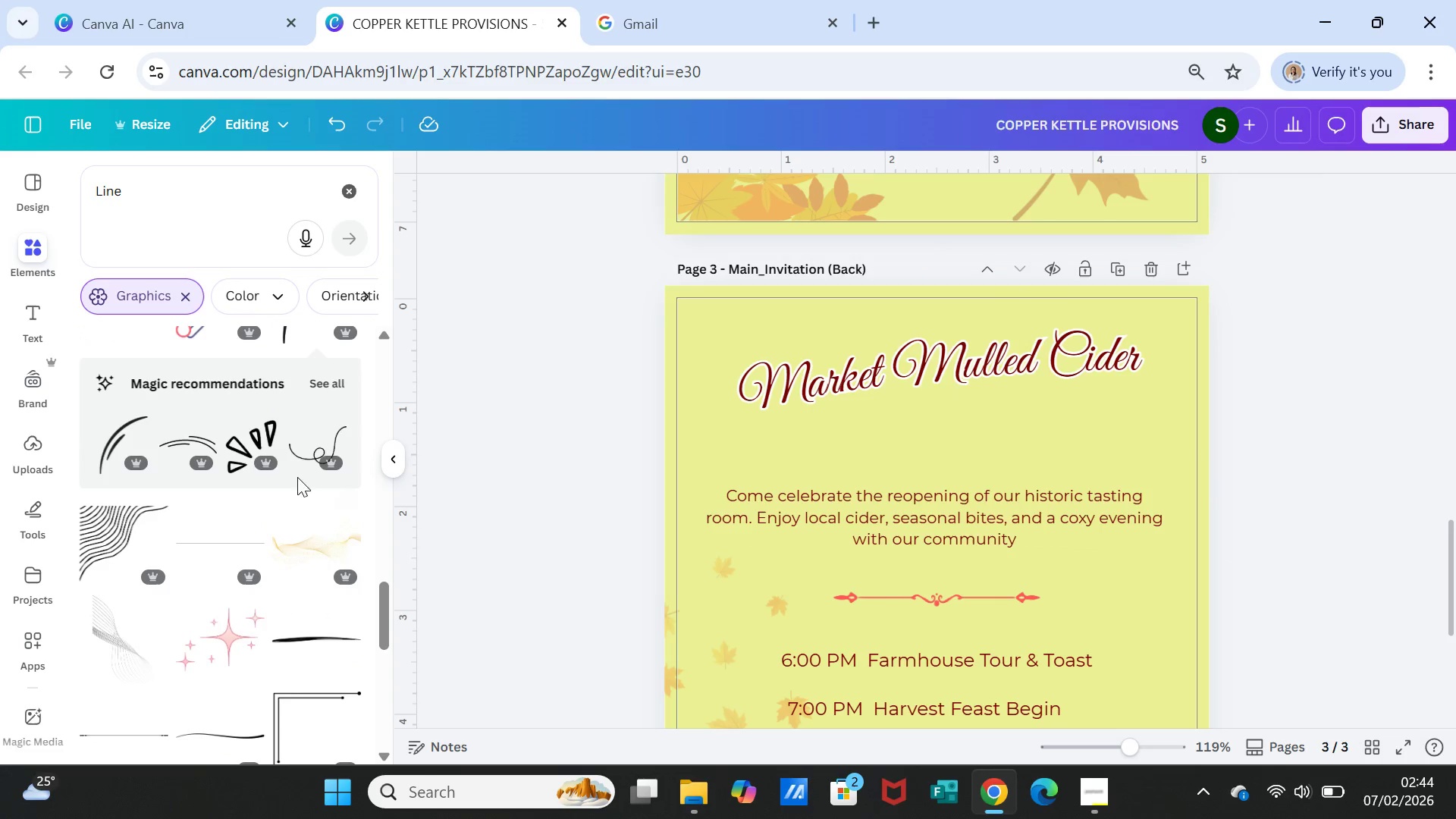 
left_click([306, 452])
 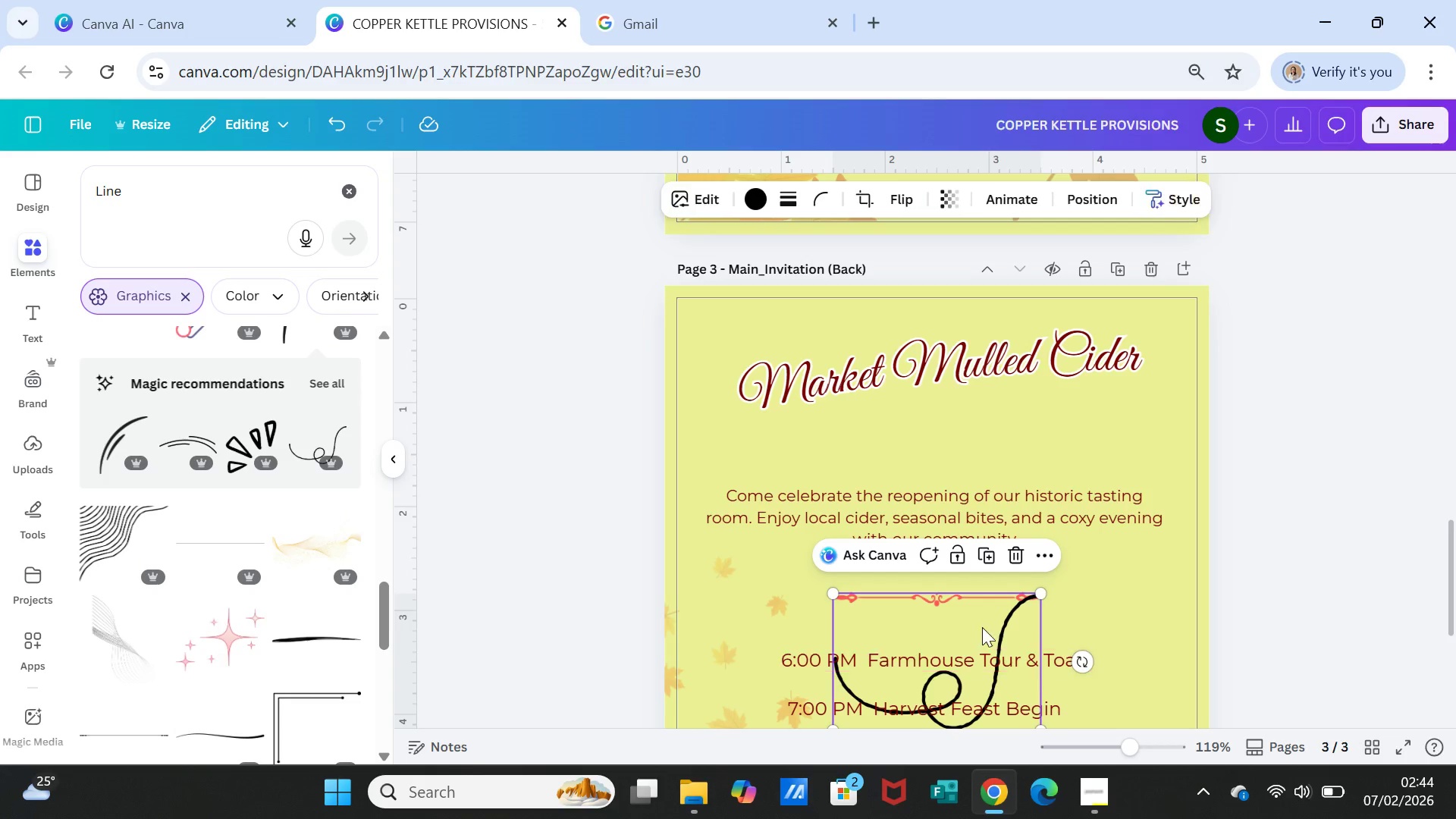 
left_click_drag(start_coordinate=[986, 617], to_coordinate=[999, 375])
 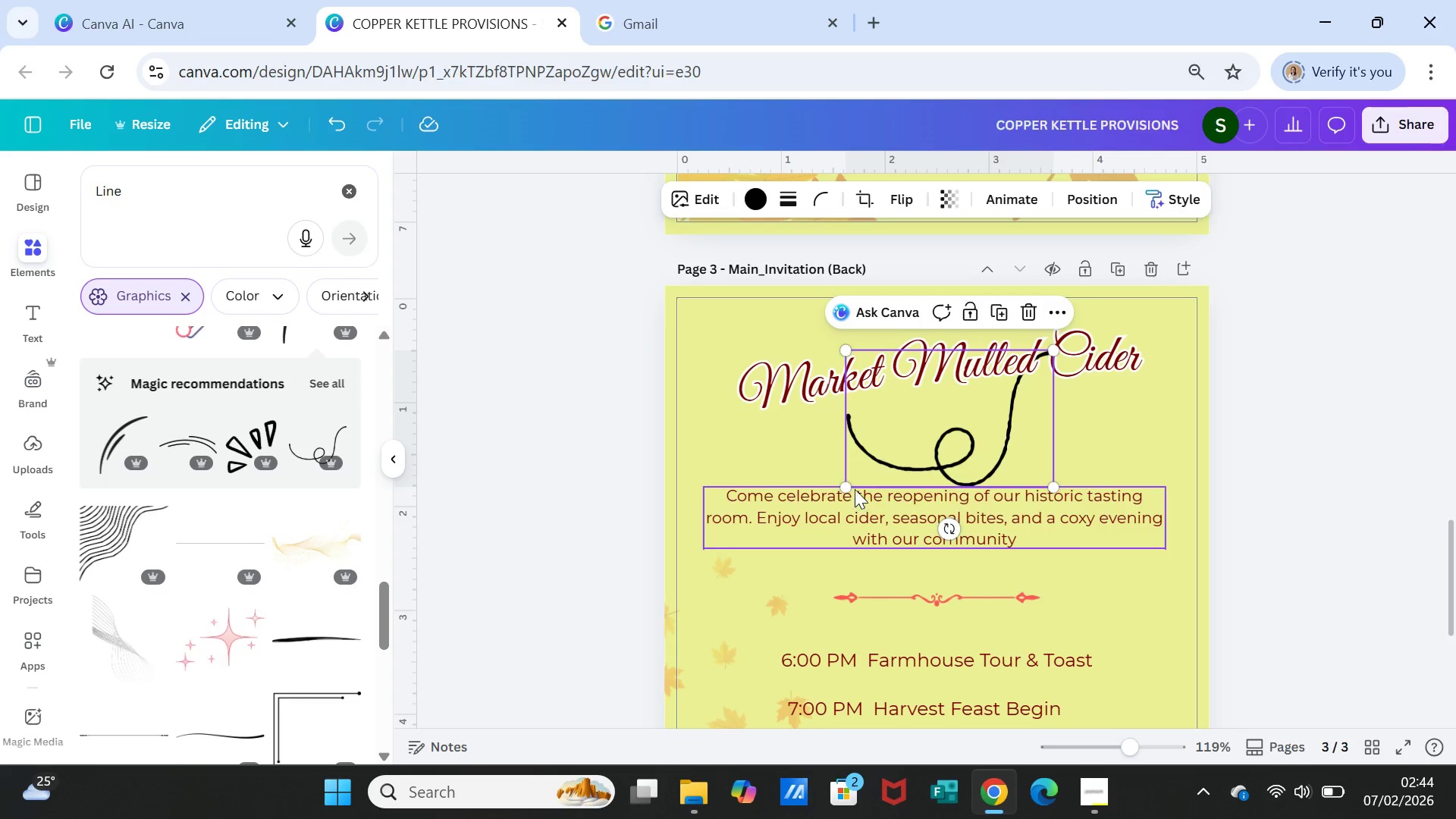 
left_click_drag(start_coordinate=[849, 488], to_coordinate=[847, 471])
 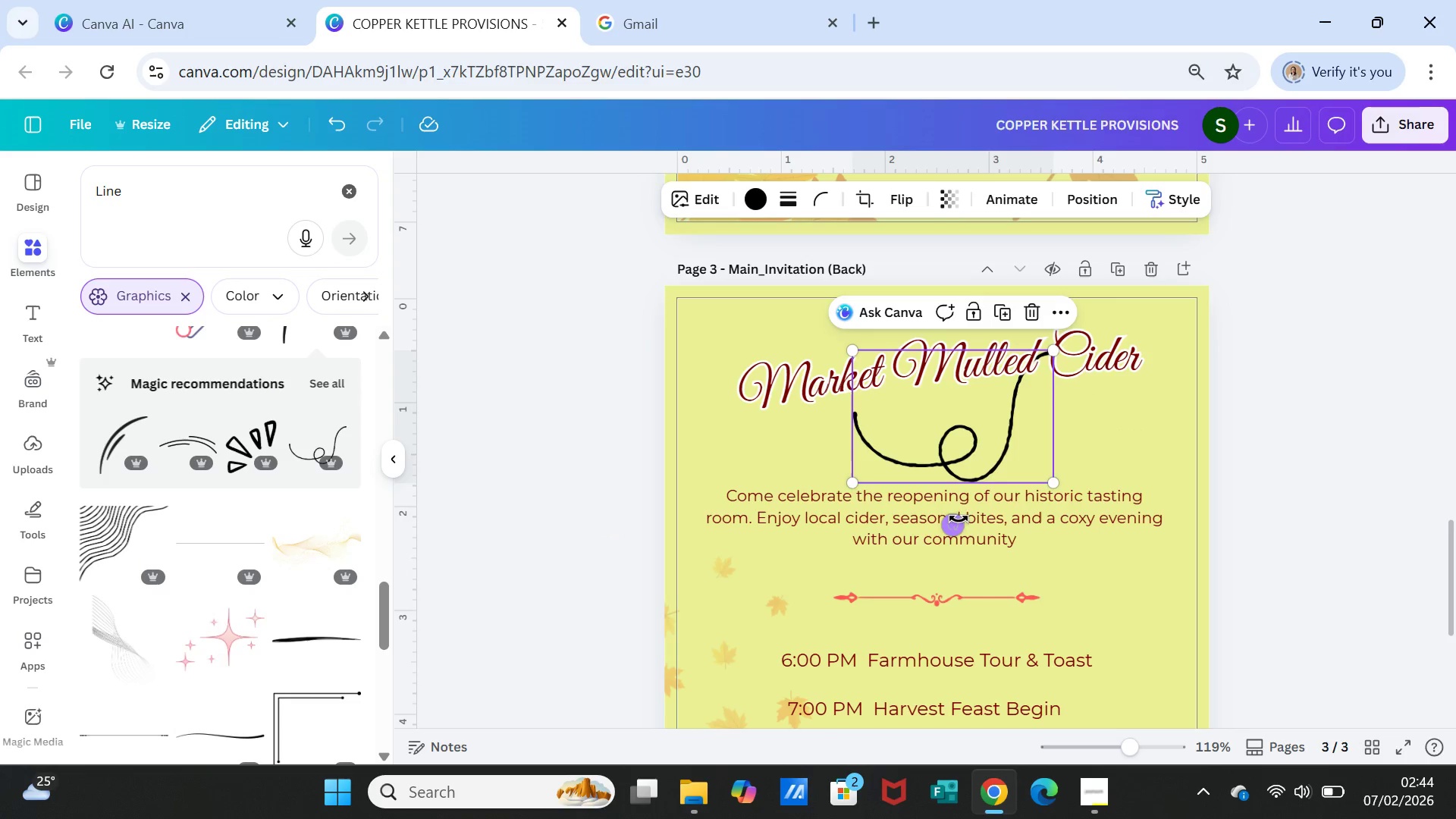 
left_click_drag(start_coordinate=[958, 524], to_coordinate=[908, 114])
 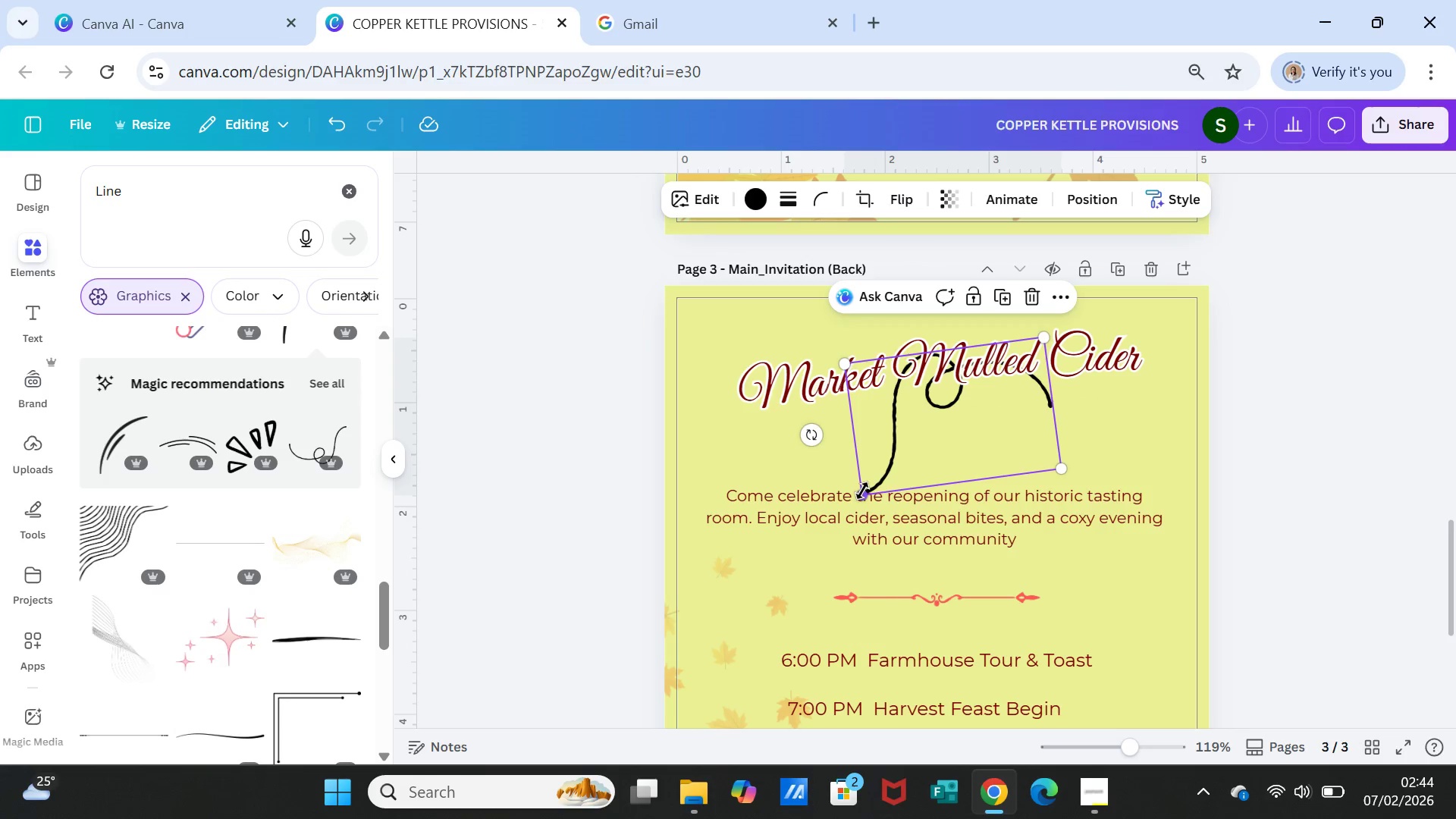 
left_click_drag(start_coordinate=[861, 491], to_coordinate=[697, 490])
 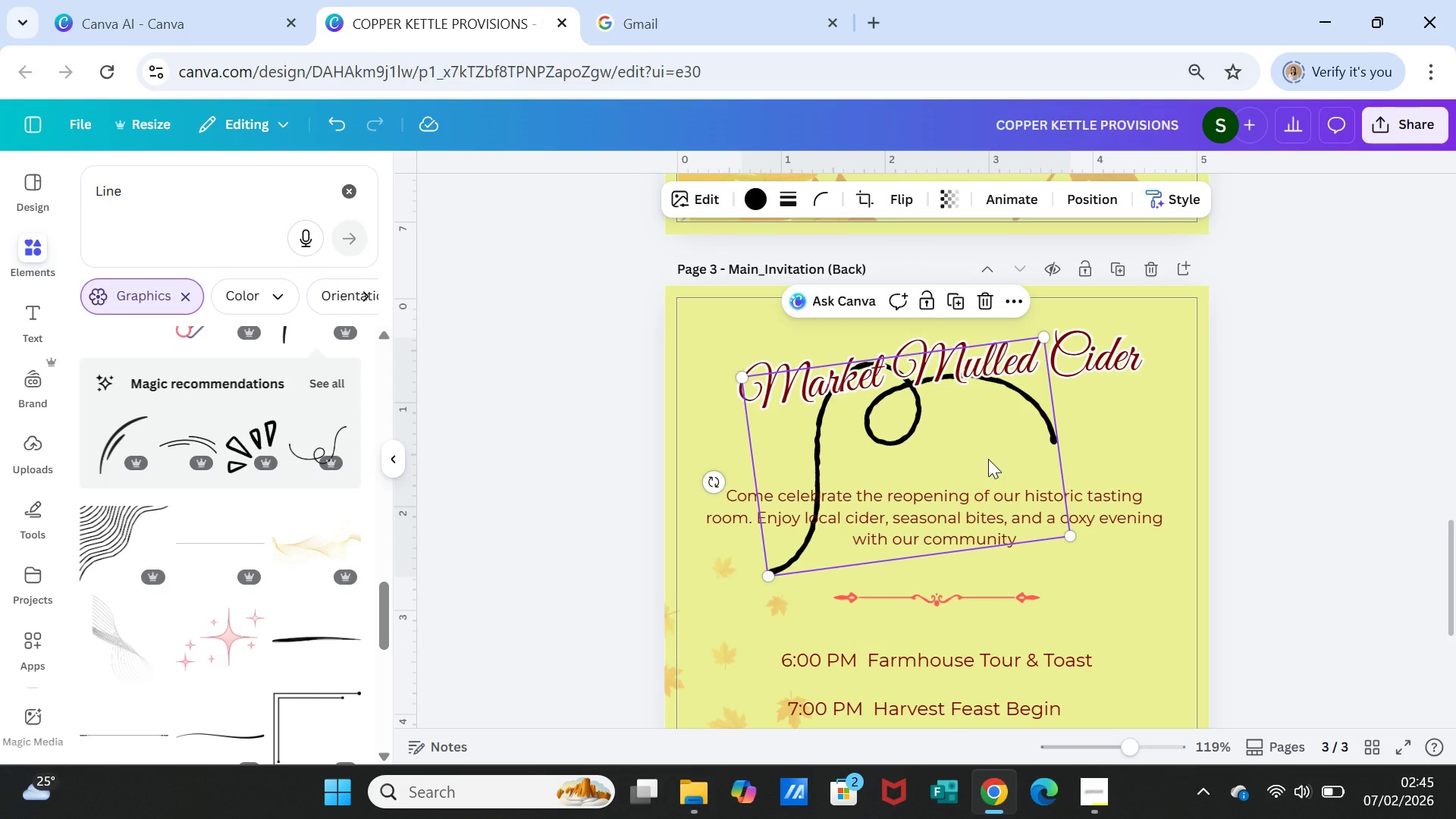 
key(Delete)
 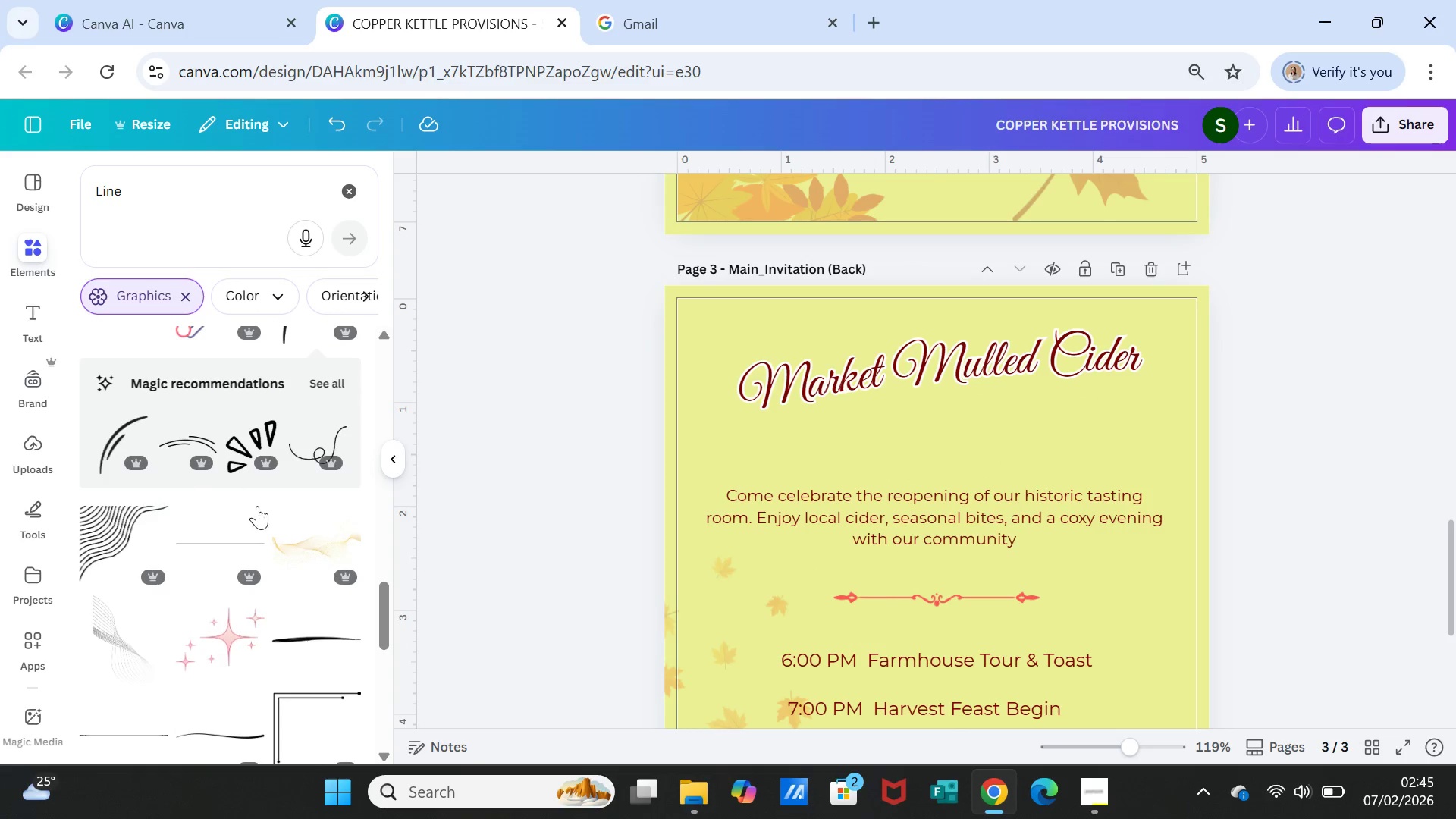 
scroll: coordinate [270, 525], scroll_direction: down, amount: 2.0
 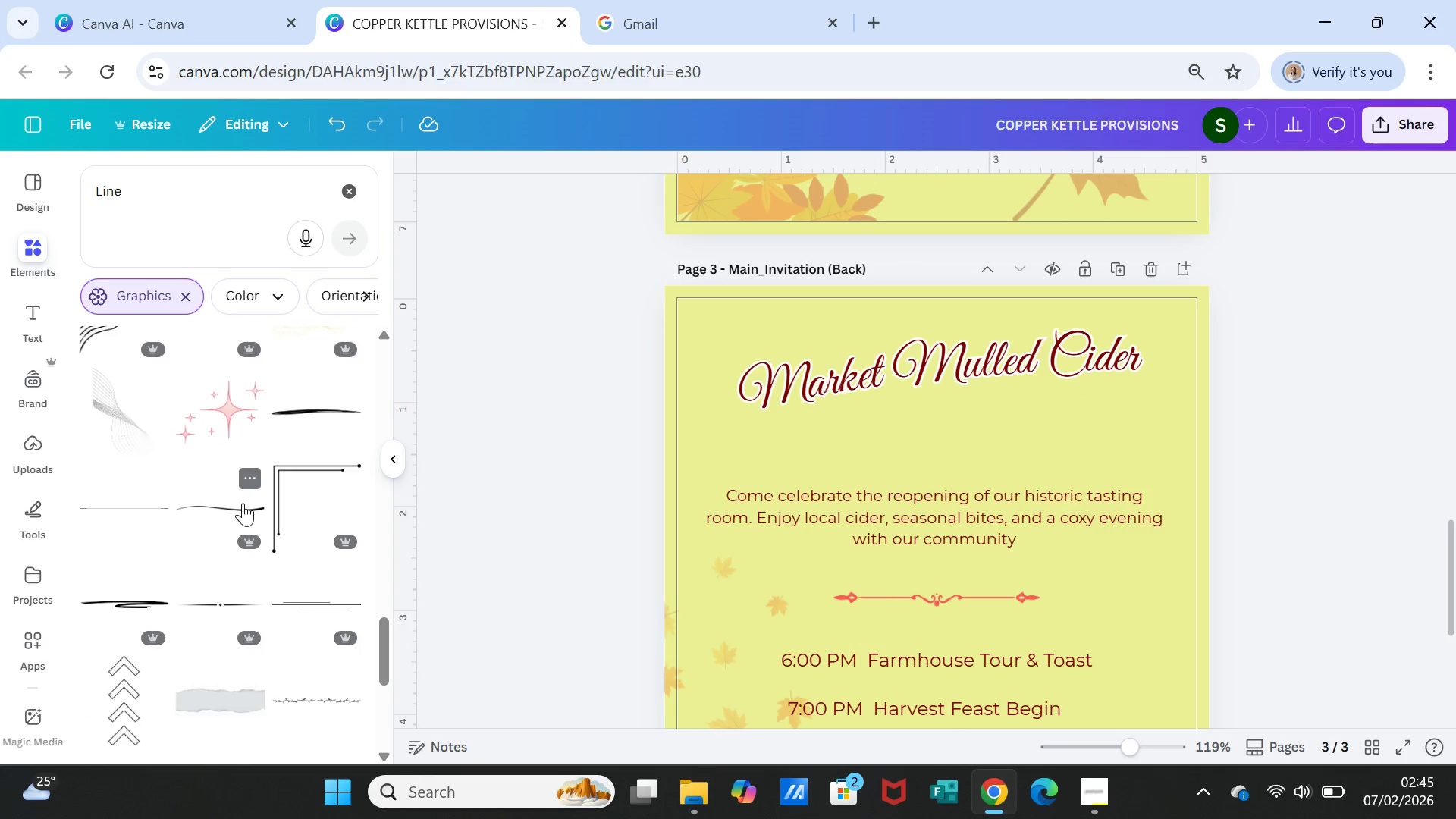 
left_click([239, 510])
 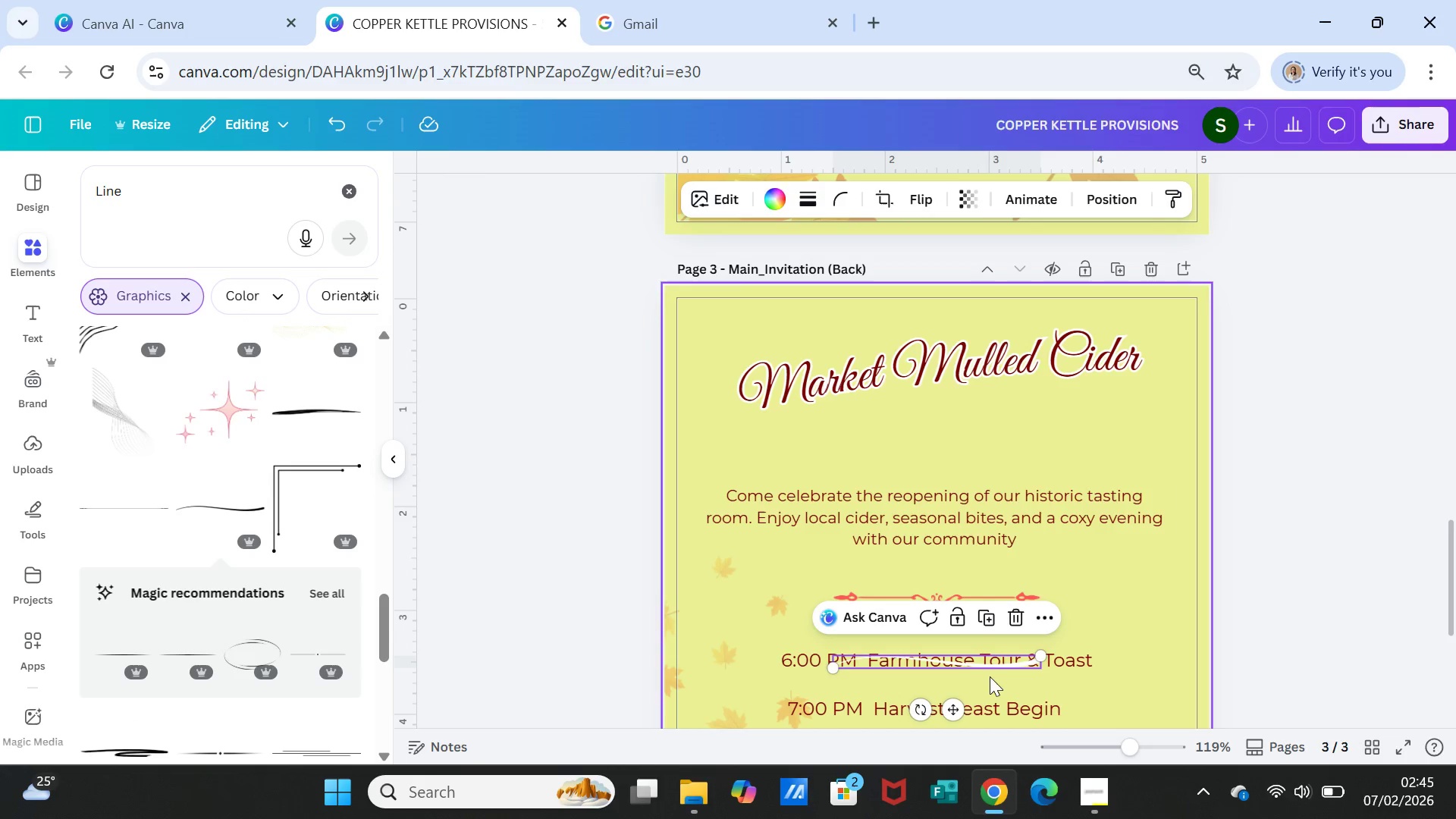 
left_click_drag(start_coordinate=[999, 664], to_coordinate=[1001, 408])
 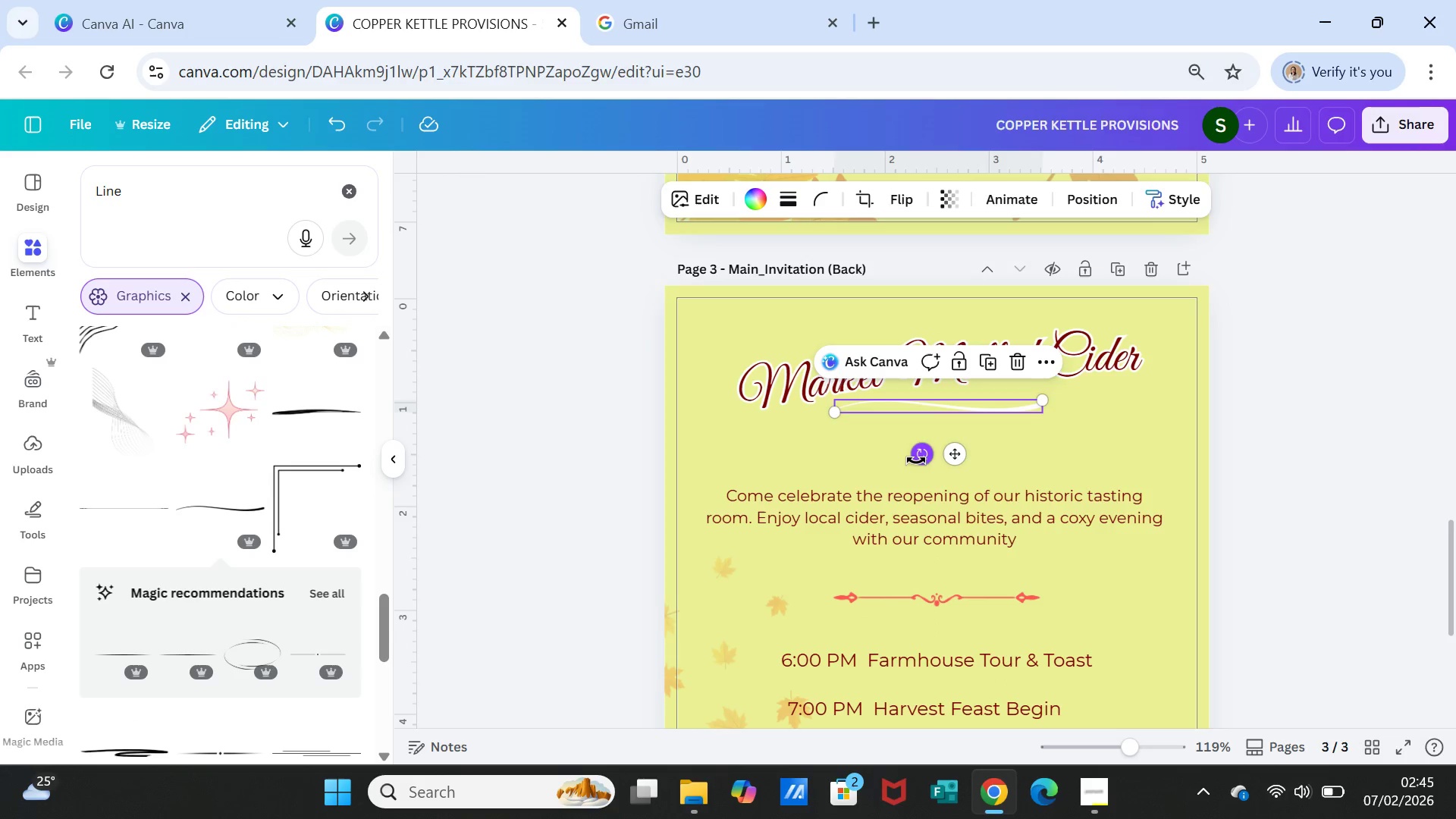 
left_click_drag(start_coordinate=[916, 460], to_coordinate=[924, 471])
 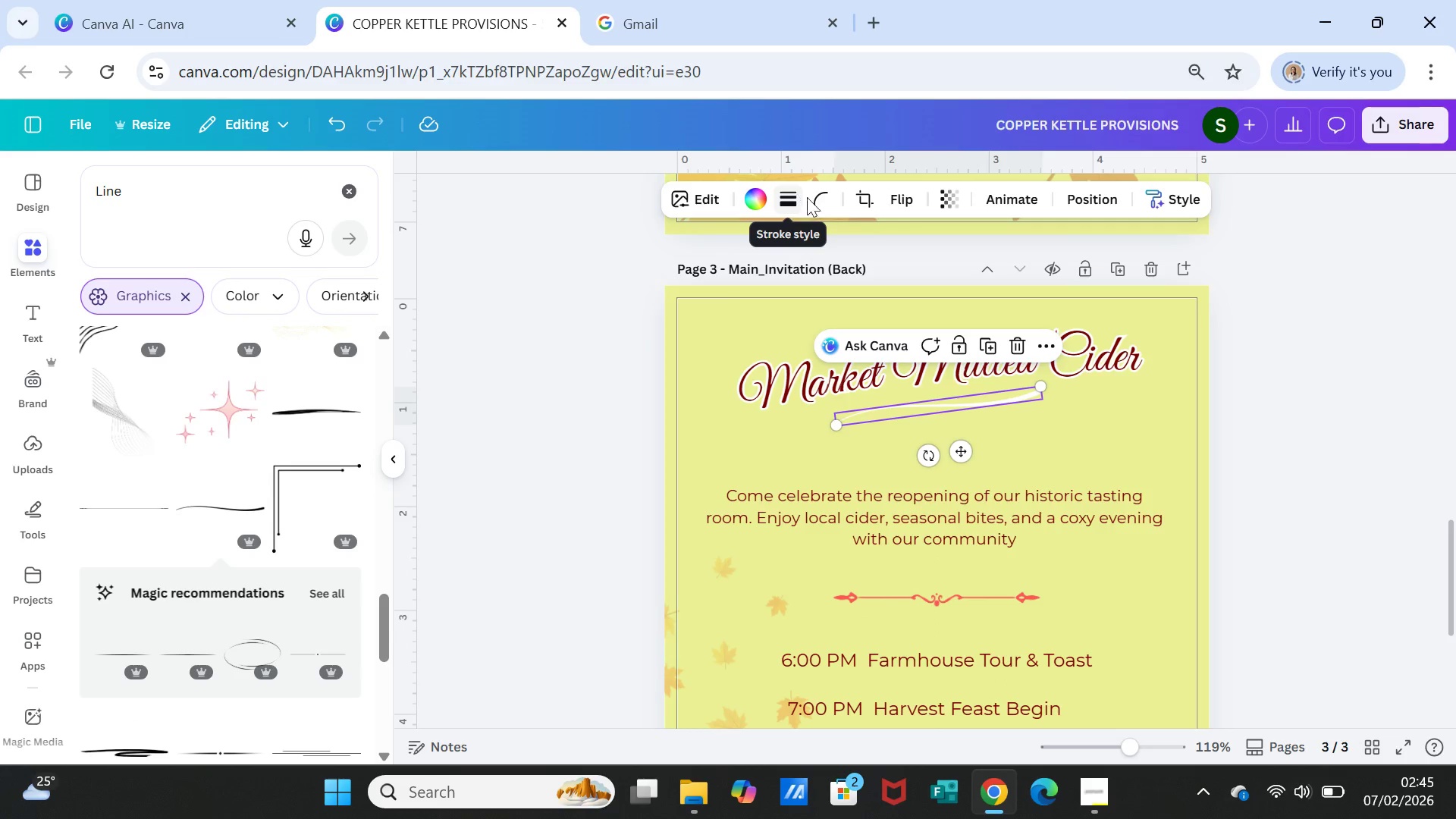 
left_click([759, 200])
 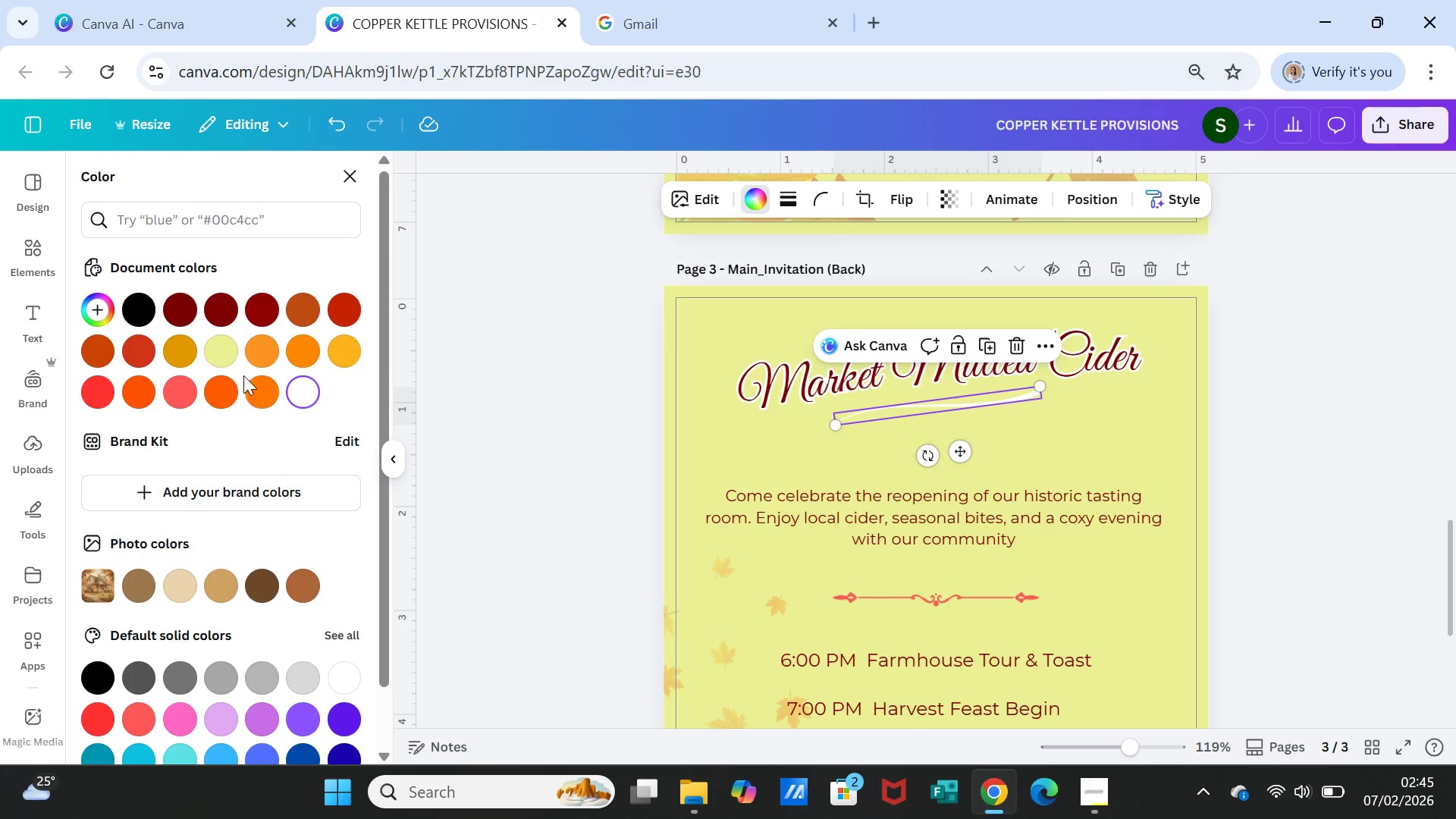 
left_click([182, 303])
 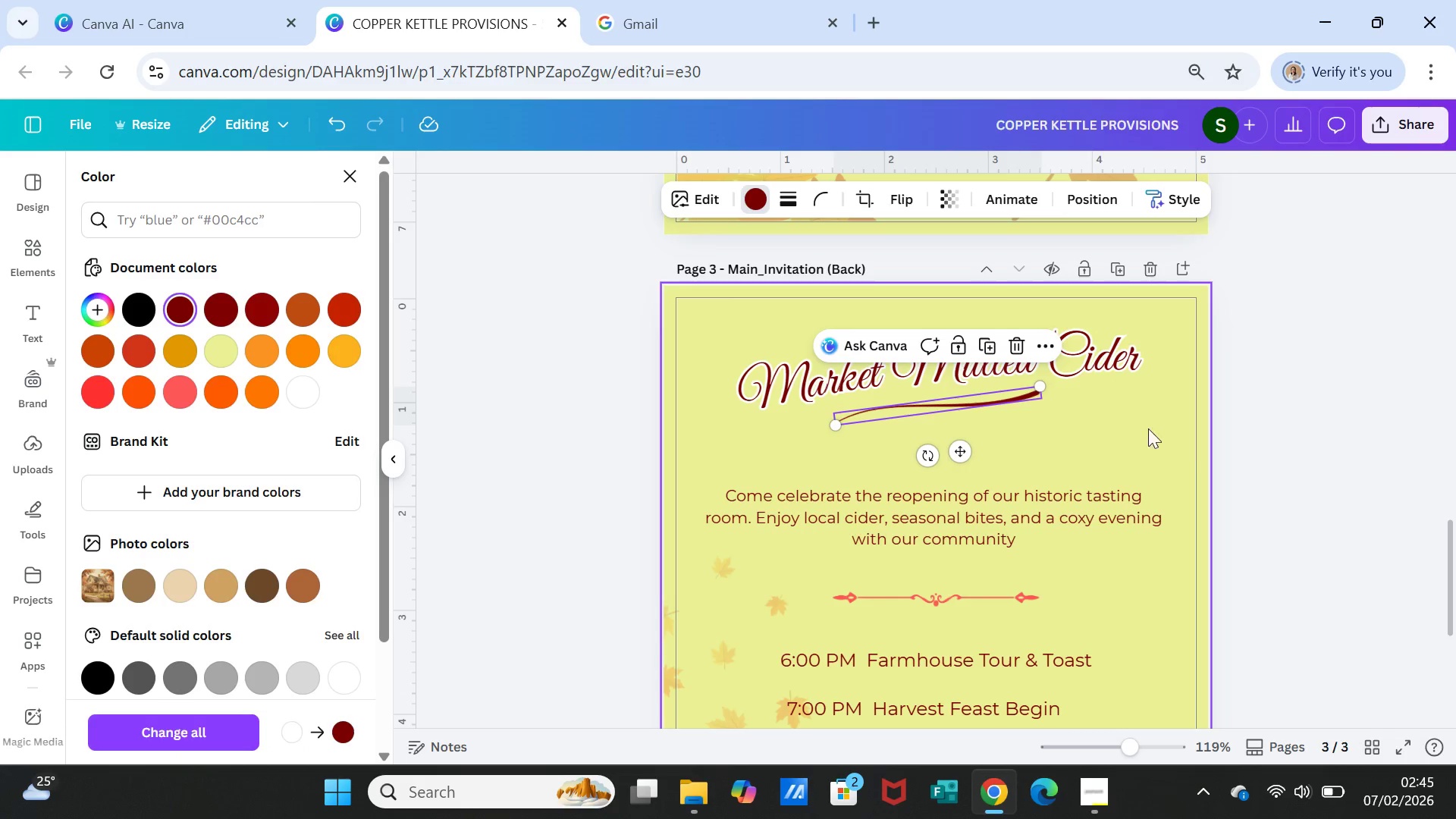 
left_click([1264, 456])
 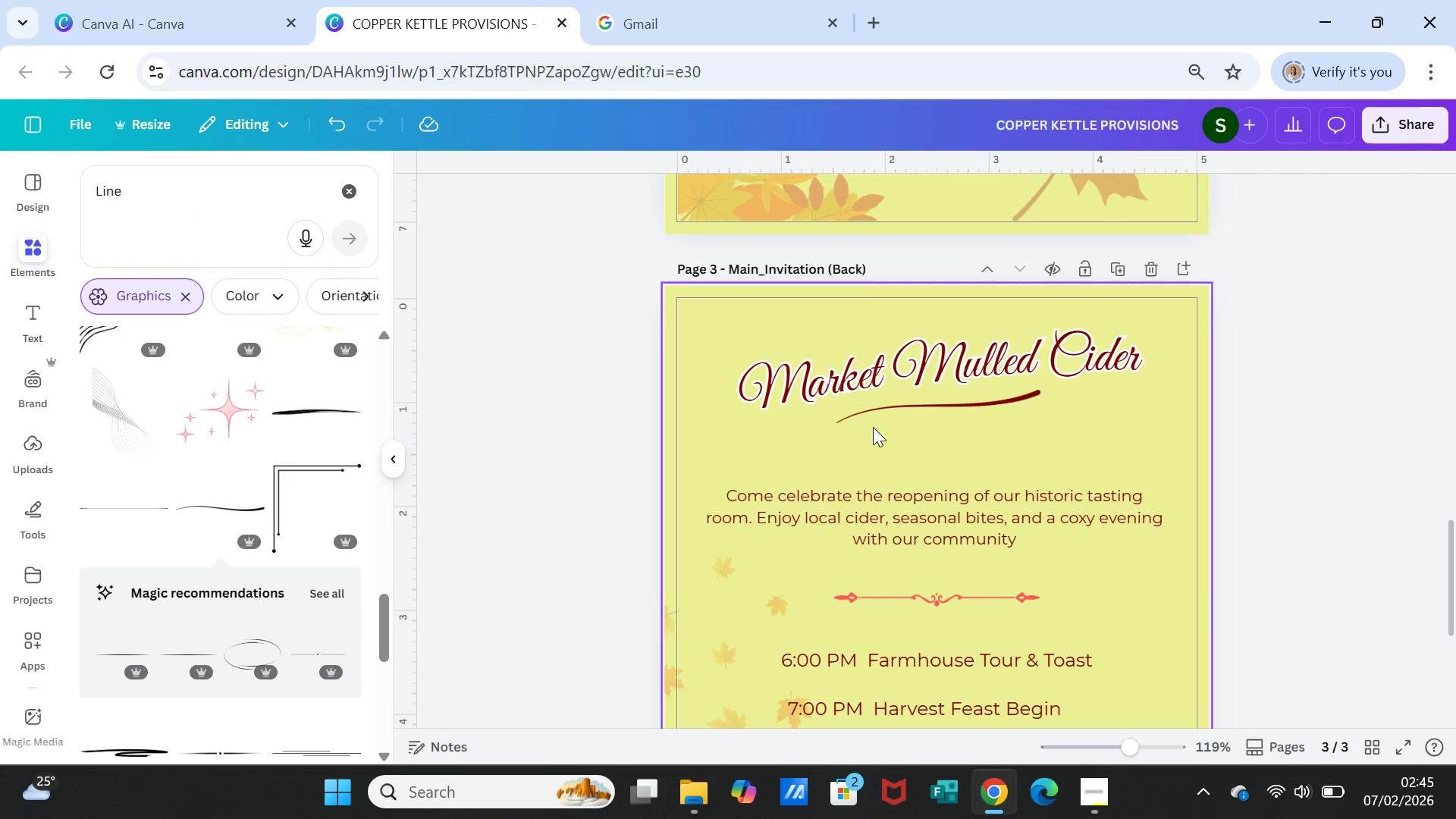 
left_click([871, 417])
 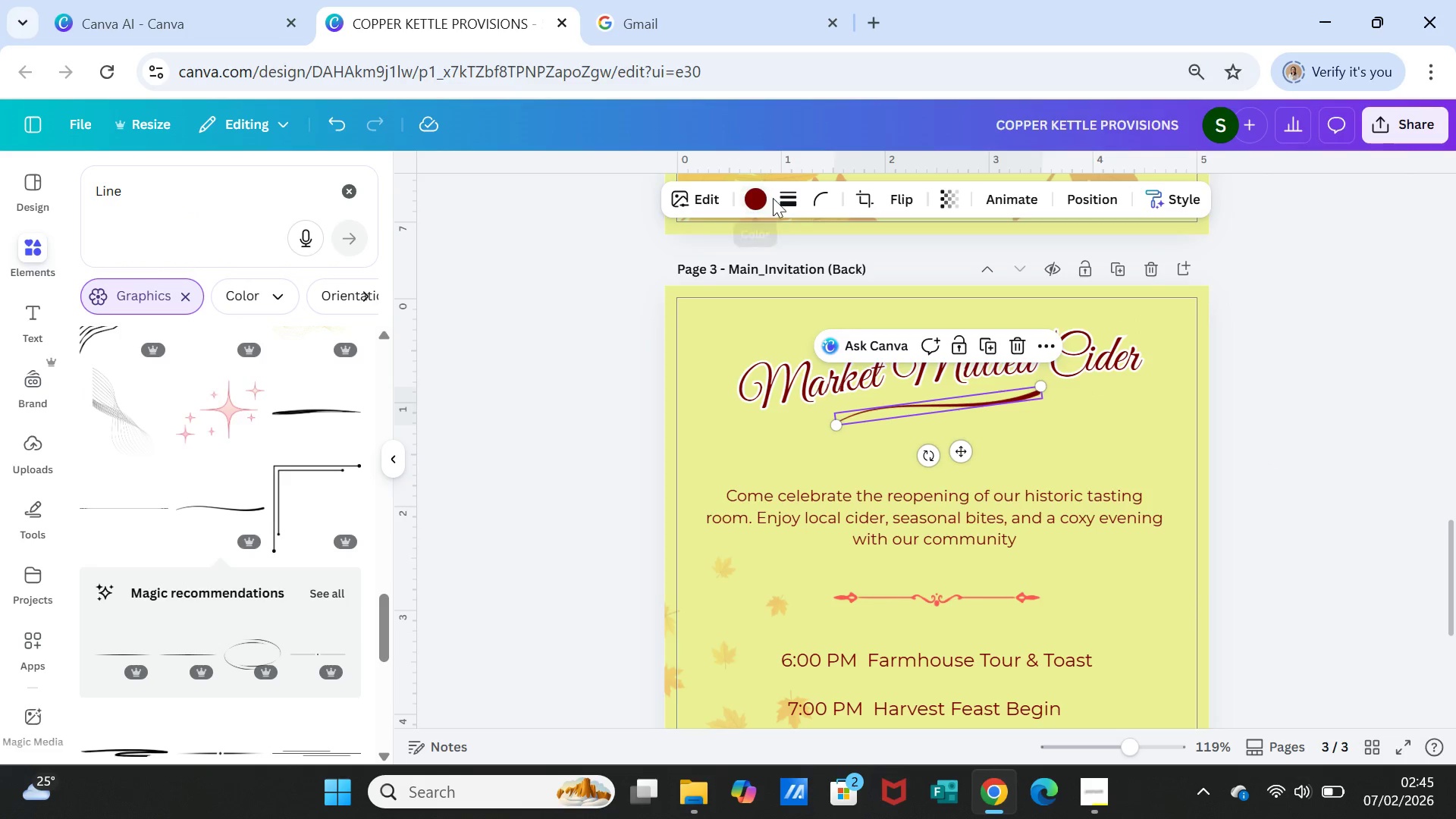 
left_click([779, 196])
 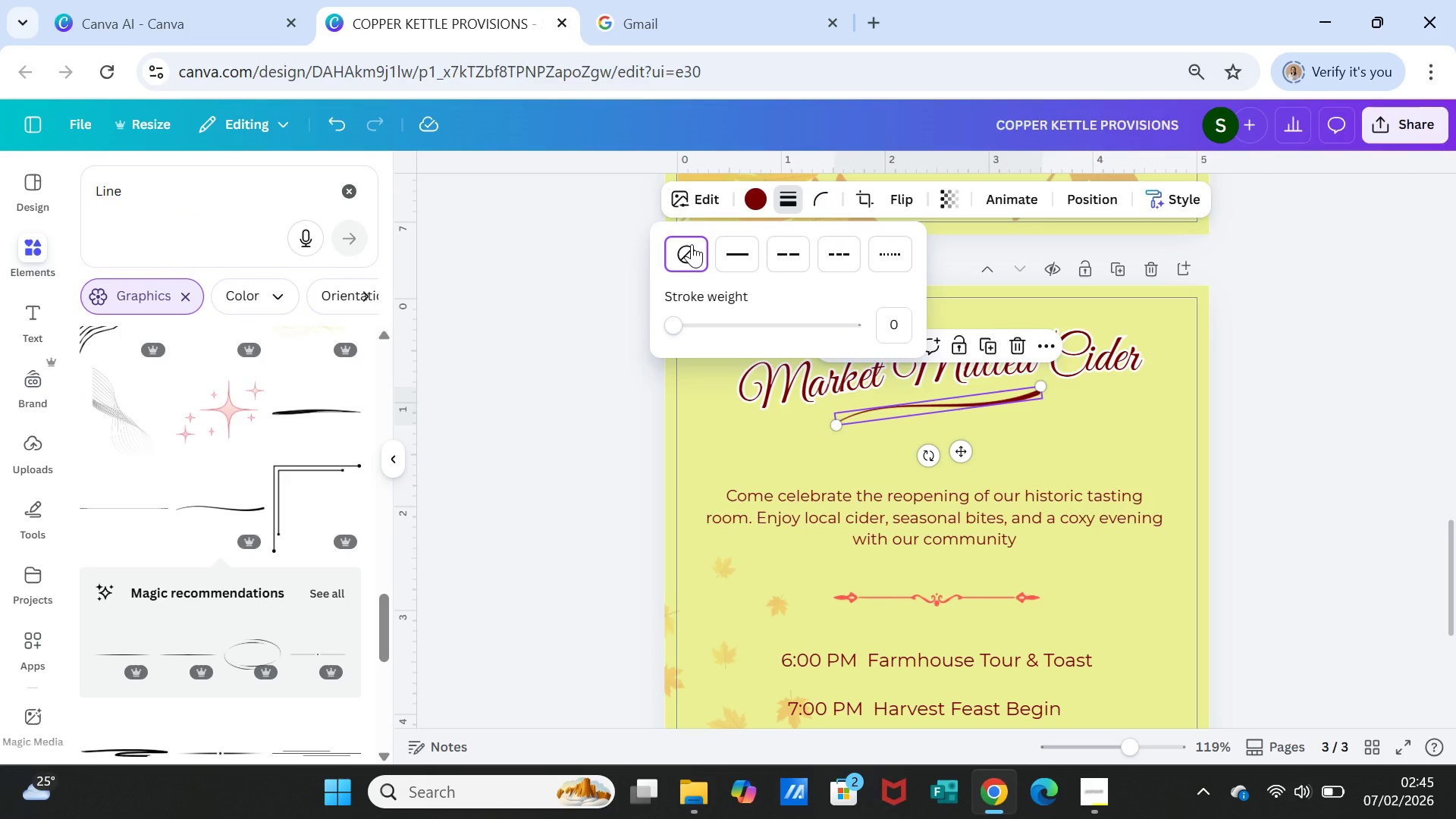 
left_click([692, 244])
 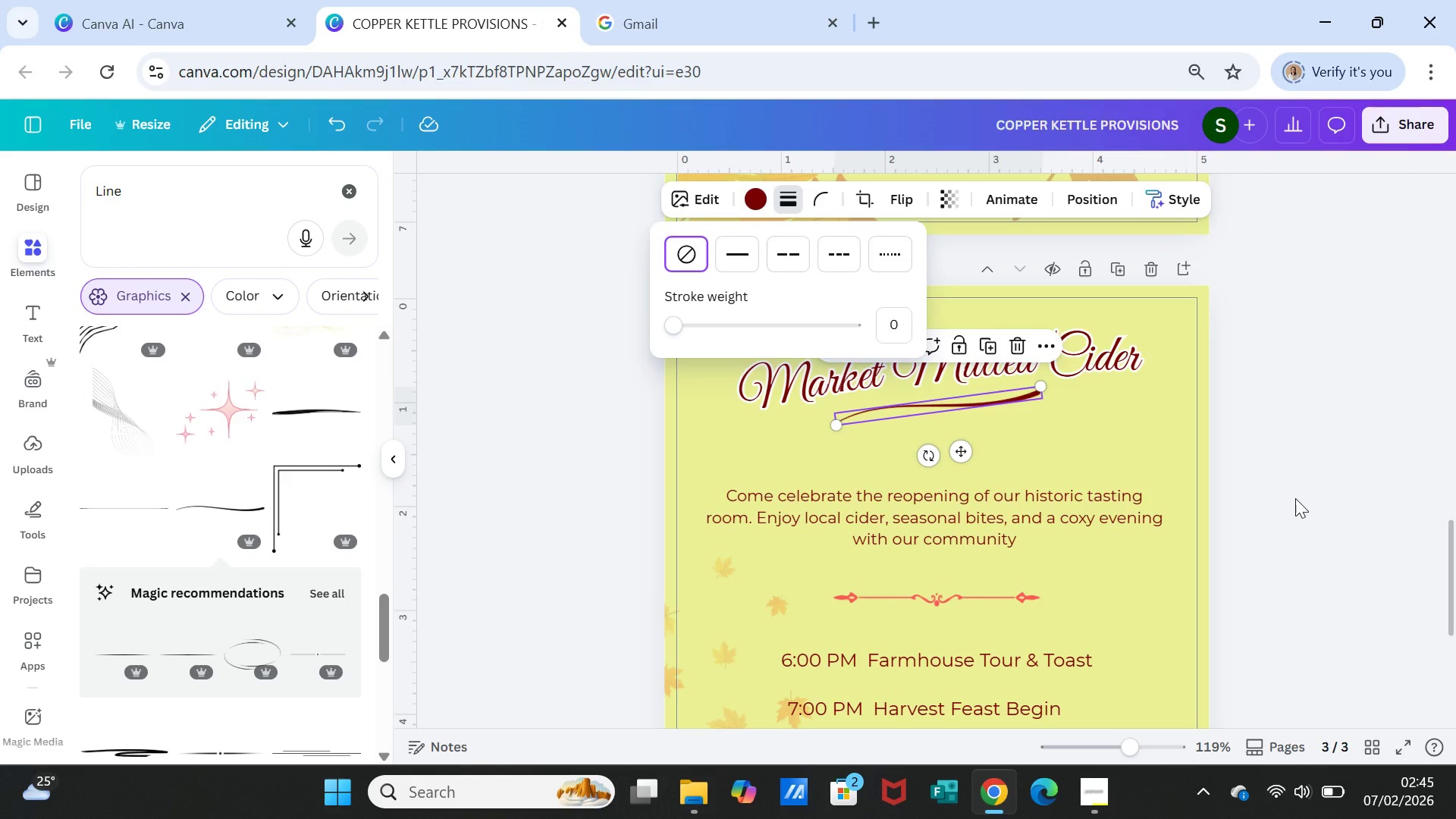 
left_click([1295, 498])
 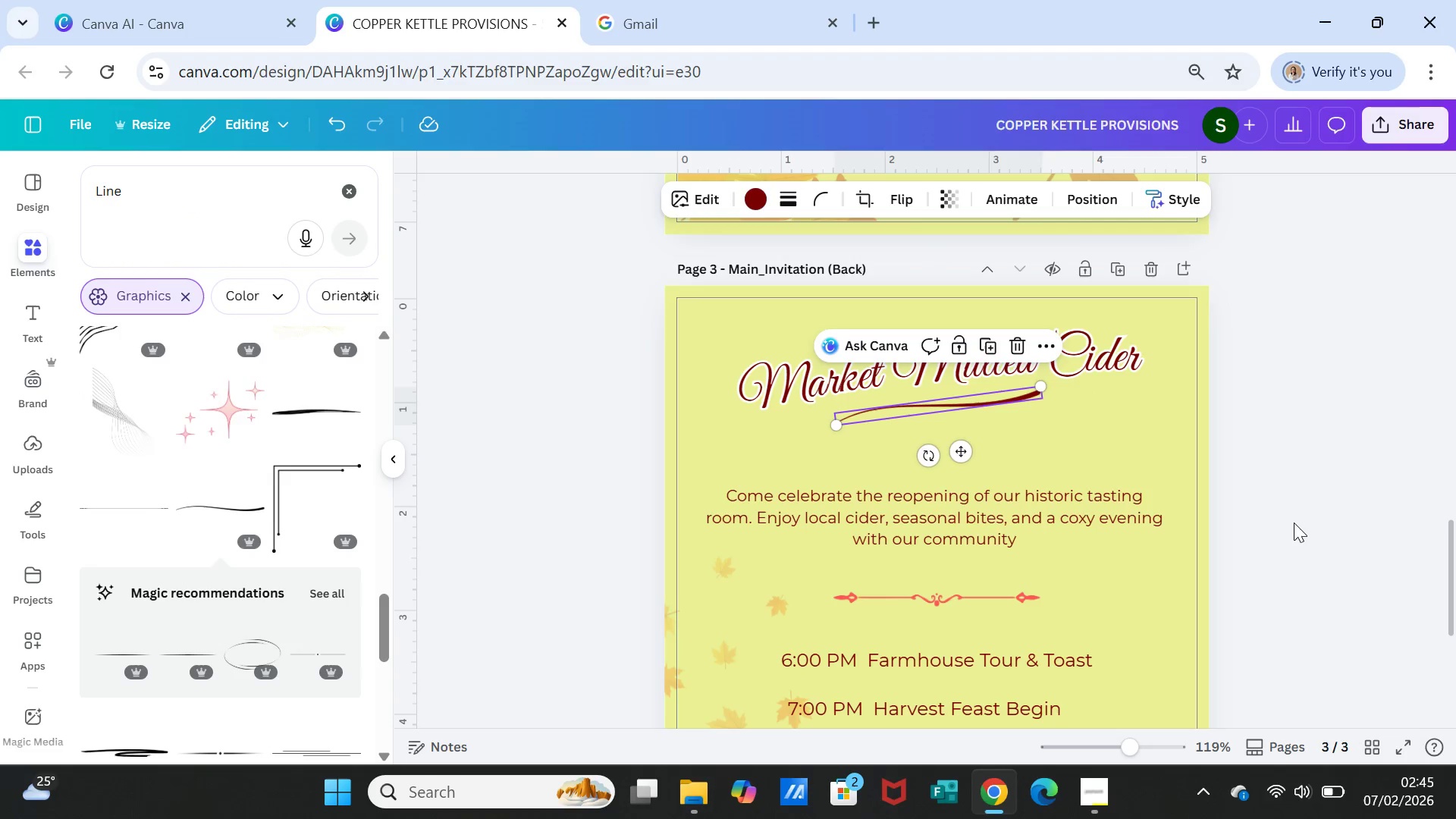 
left_click([1294, 523])
 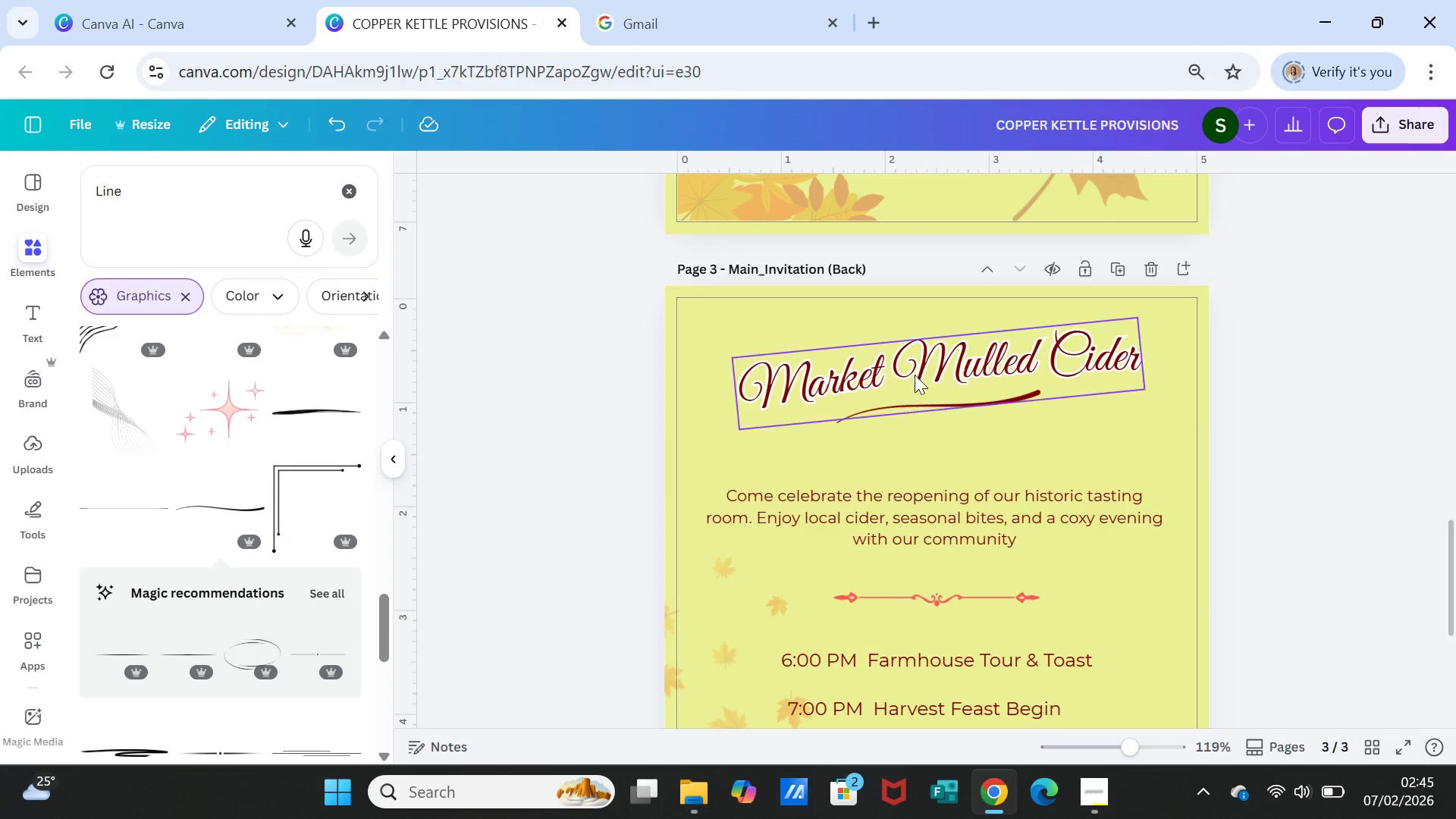 
wait(5.88)
 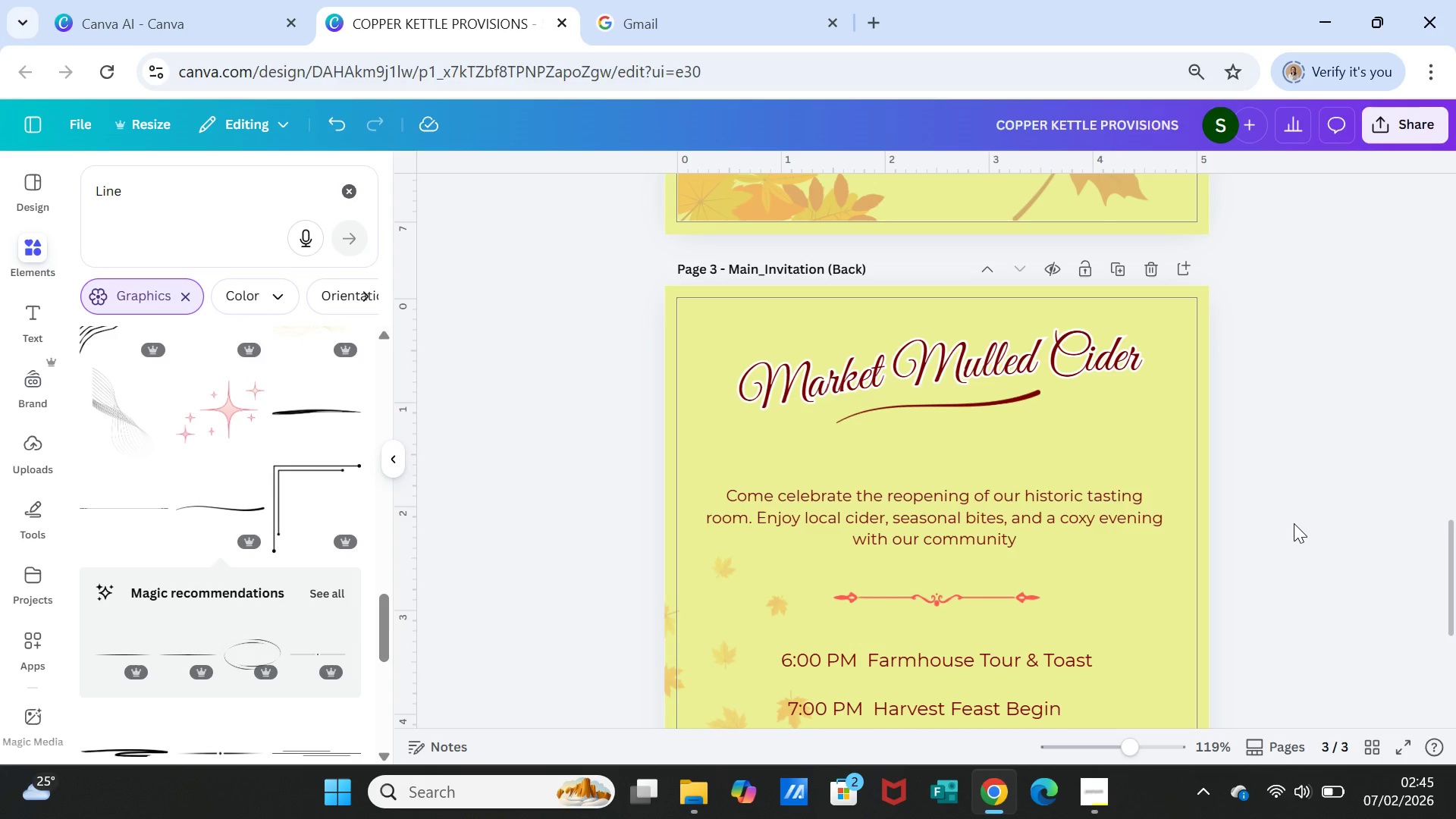 
left_click([917, 366])
 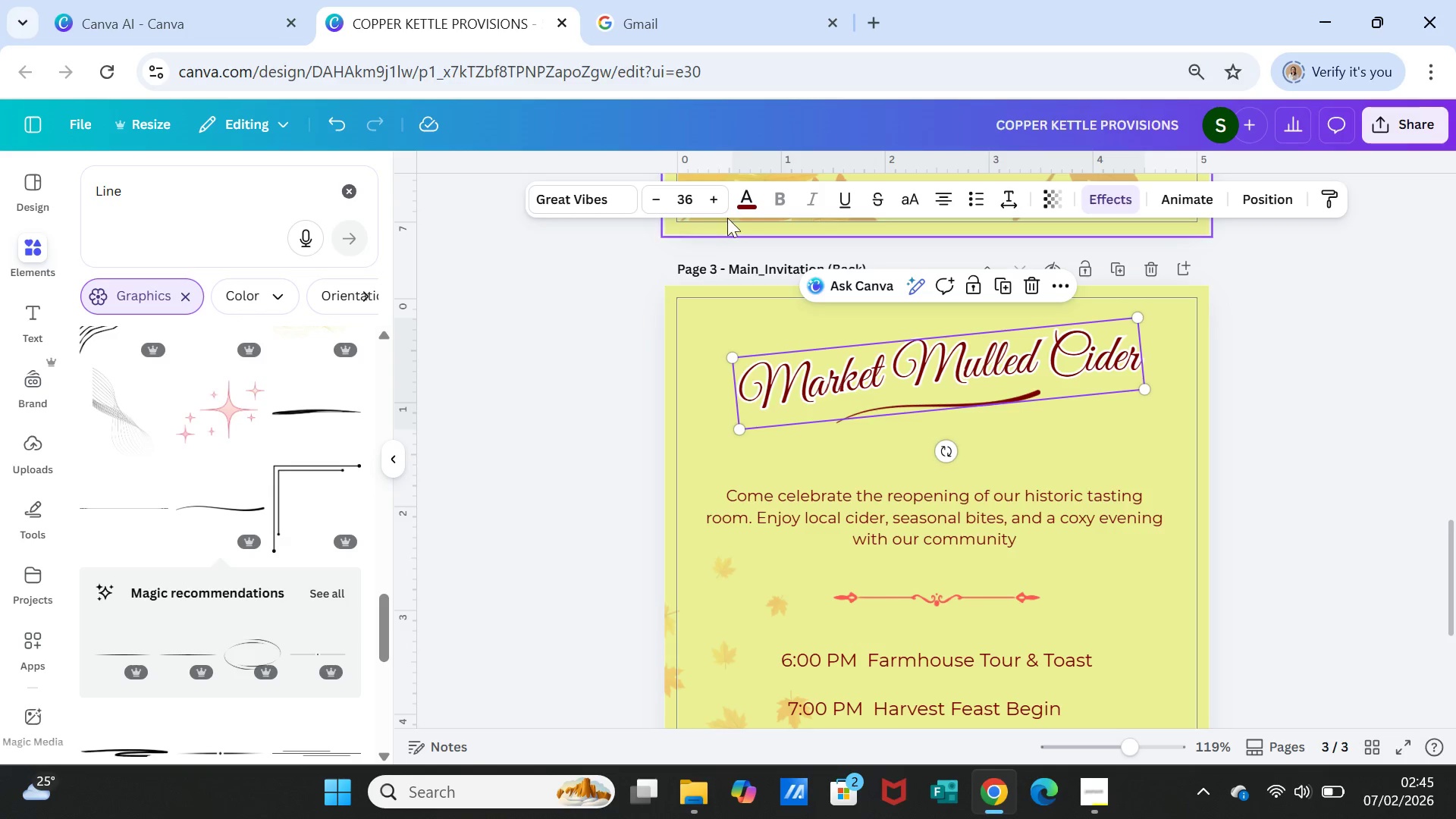 
left_click([756, 206])
 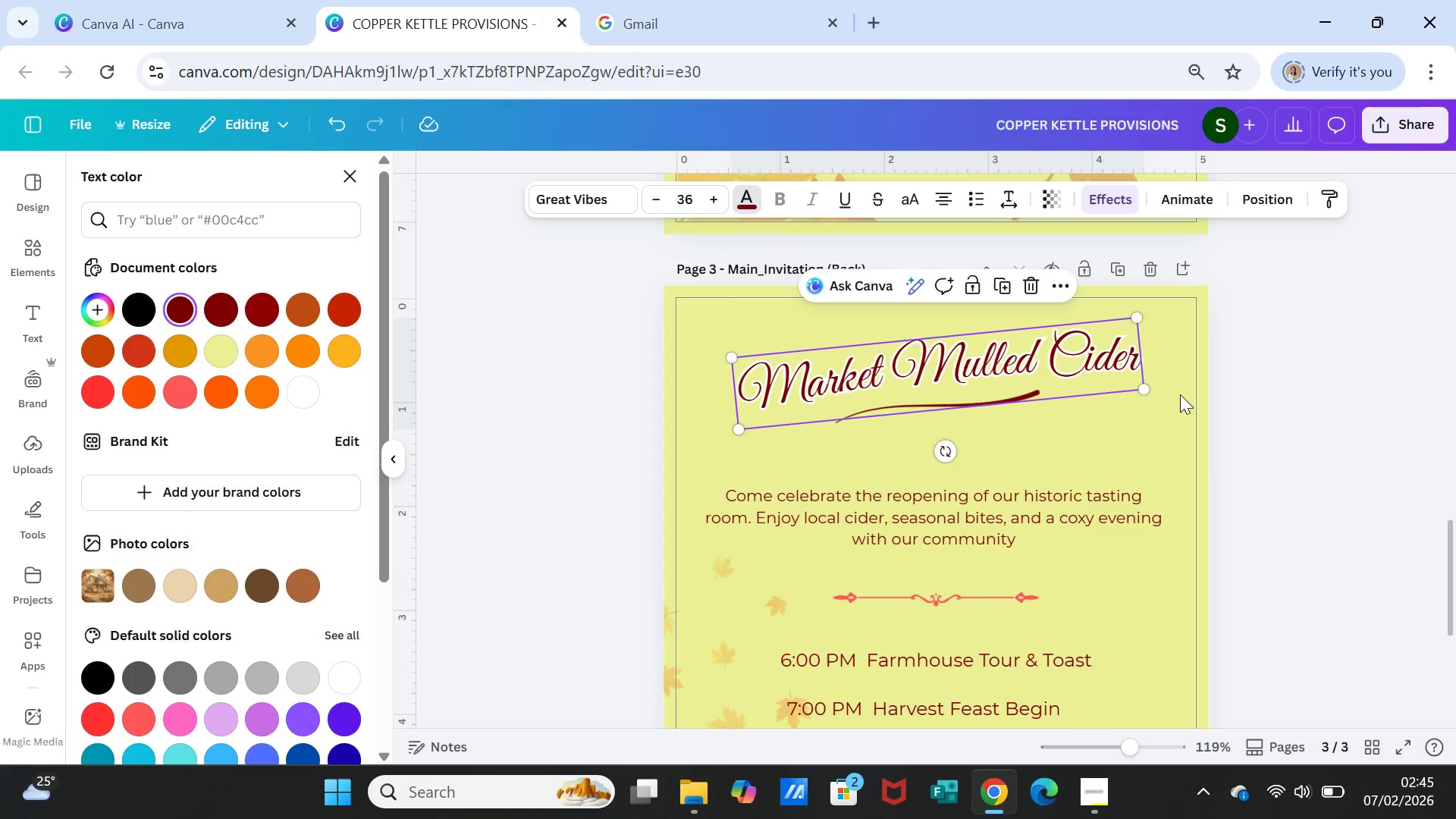 
left_click([1253, 558])
 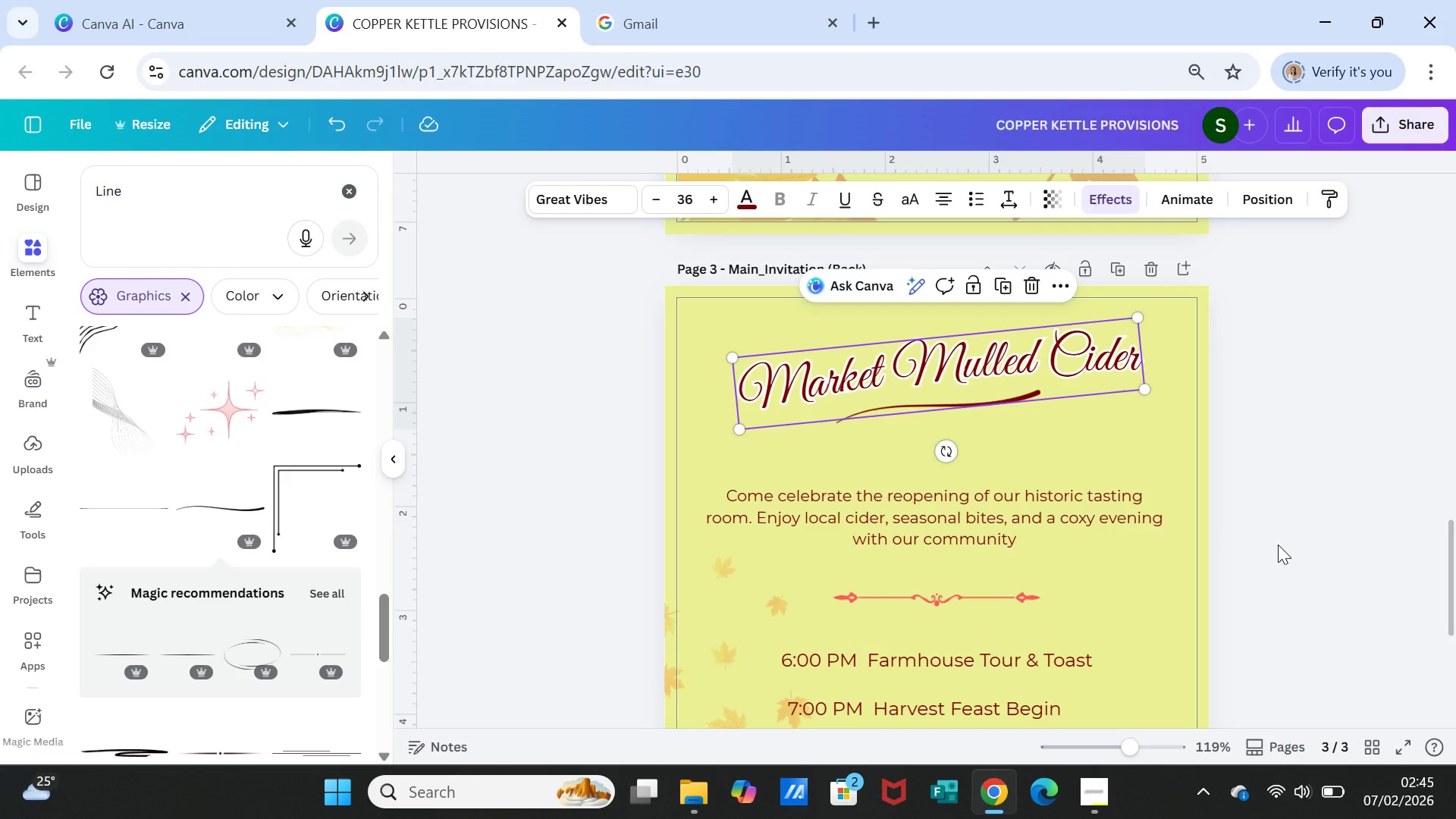 
left_click([1281, 544])
 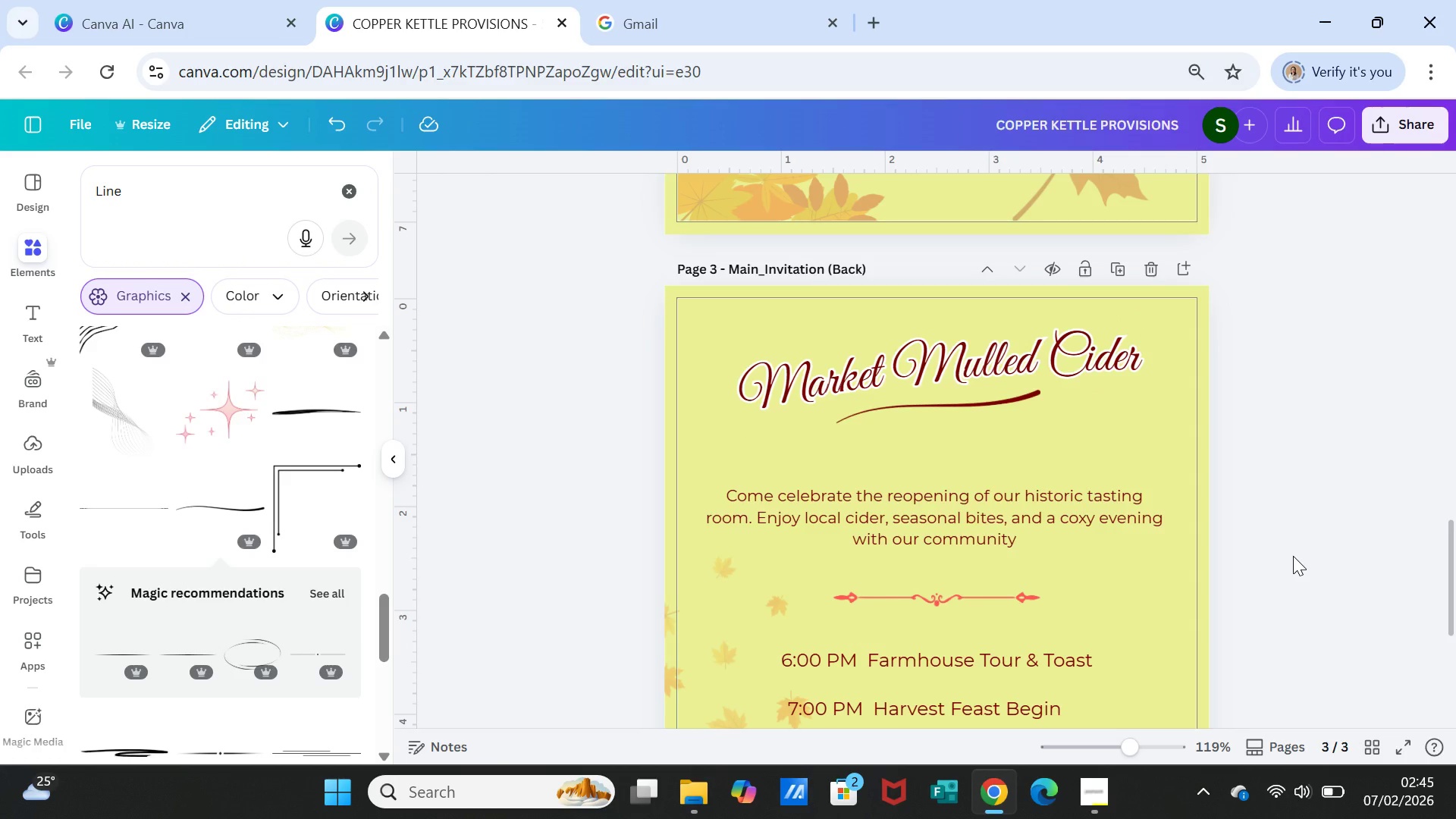 
scroll: coordinate [1293, 556], scroll_direction: up, amount: 3.0
 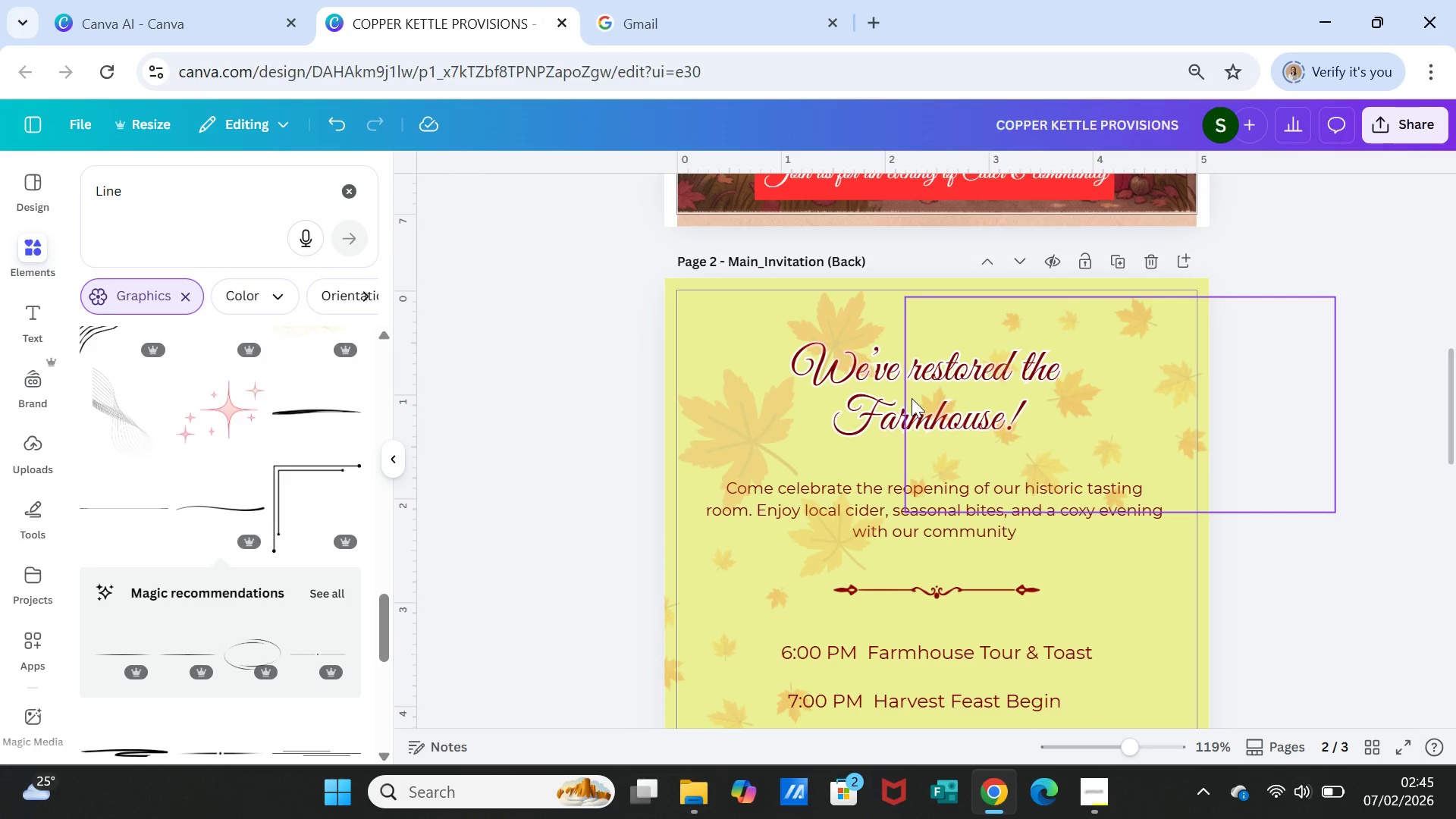 
left_click([893, 394])
 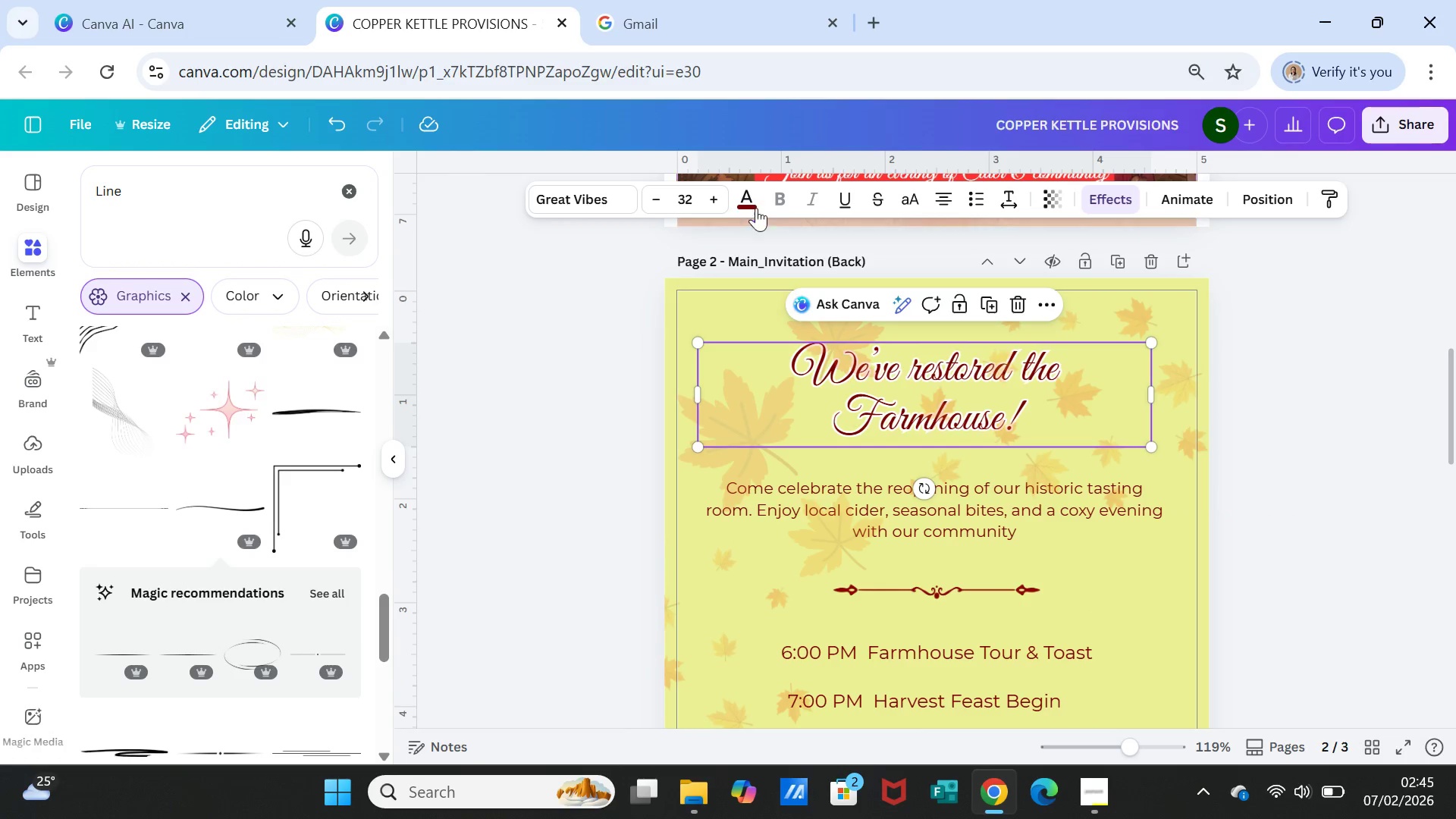 
left_click([749, 194])
 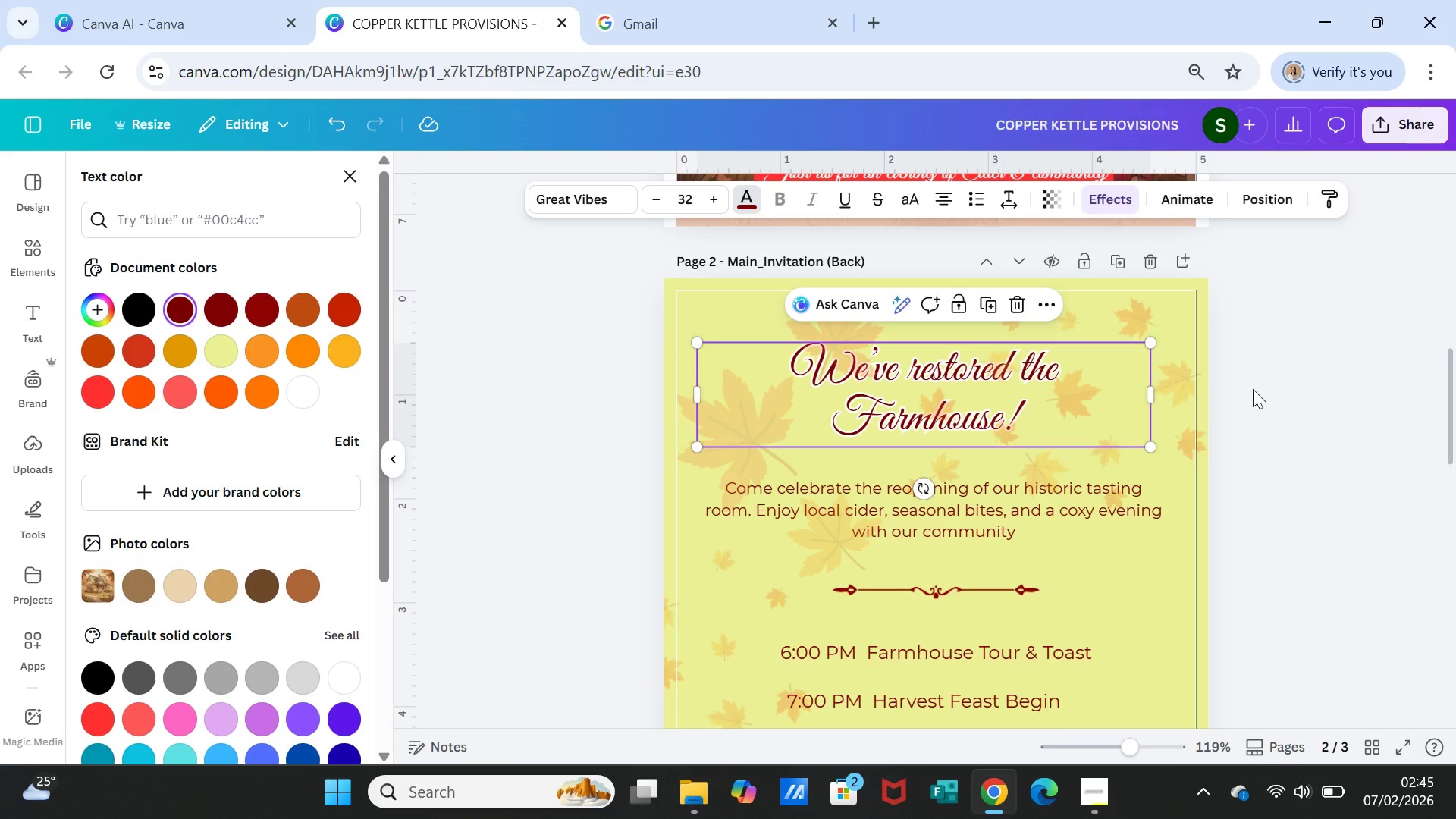 
left_click([1258, 423])
 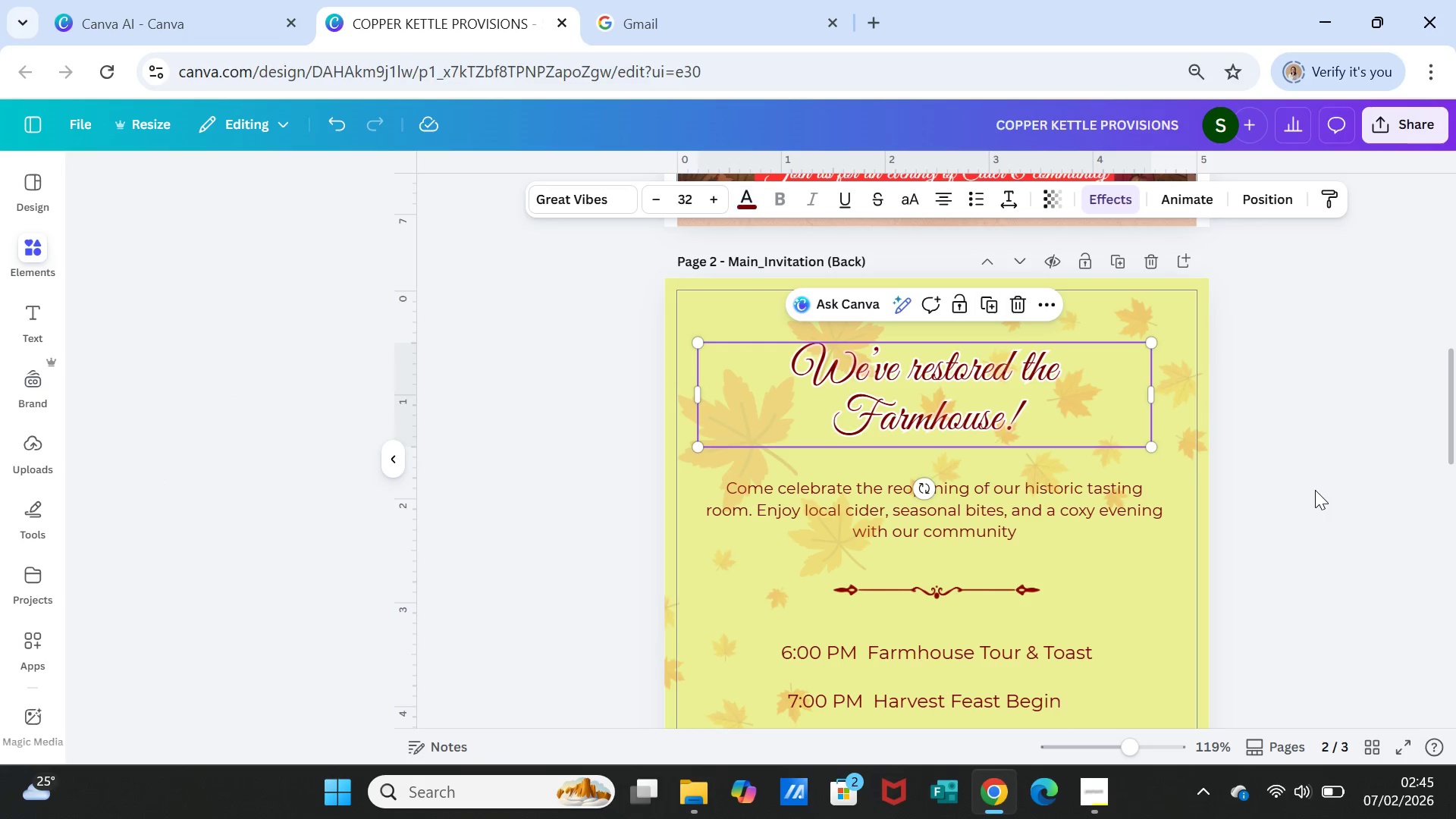 
left_click([1315, 491])
 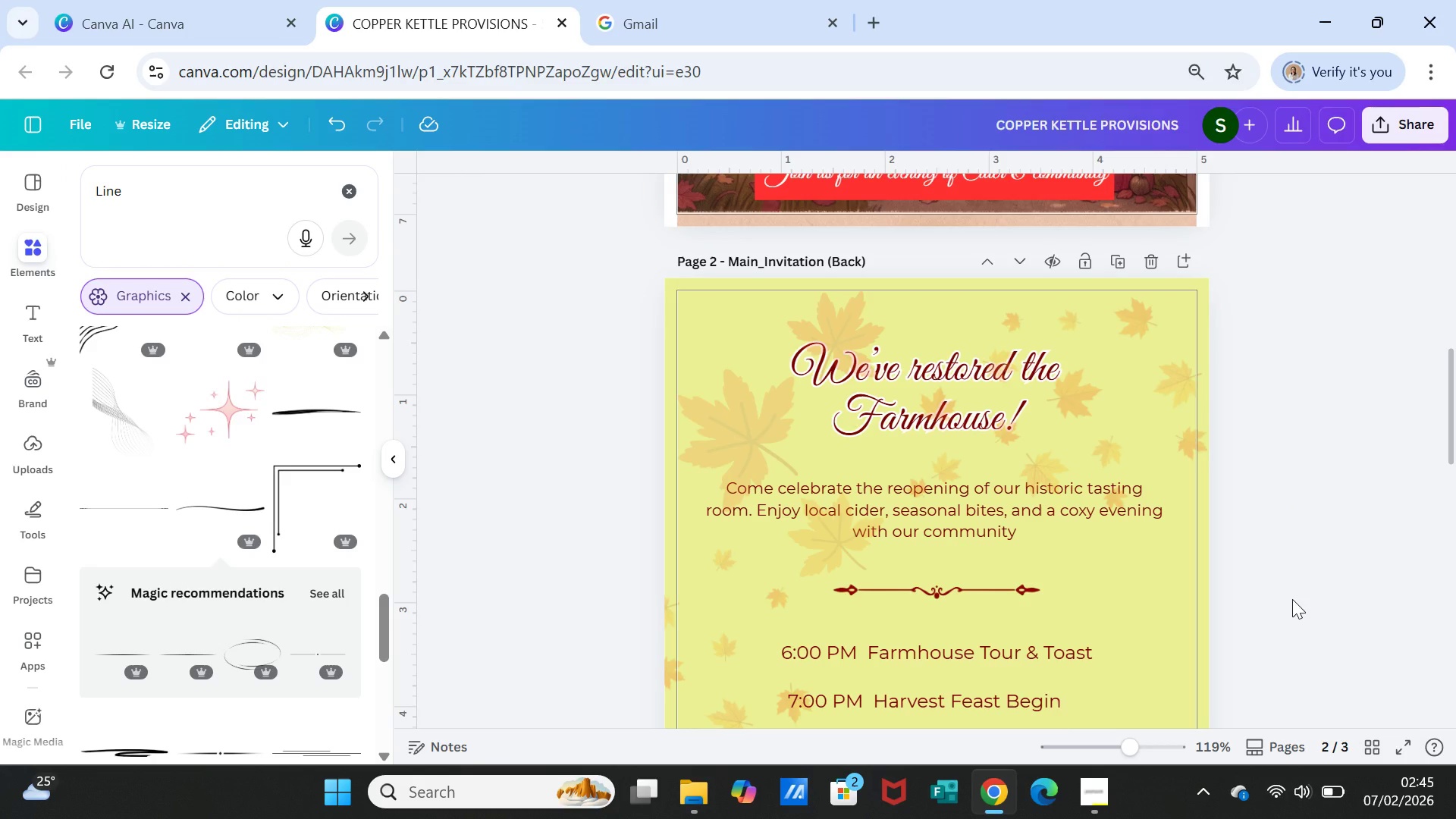 
scroll: coordinate [1290, 595], scroll_direction: down, amount: 8.0
 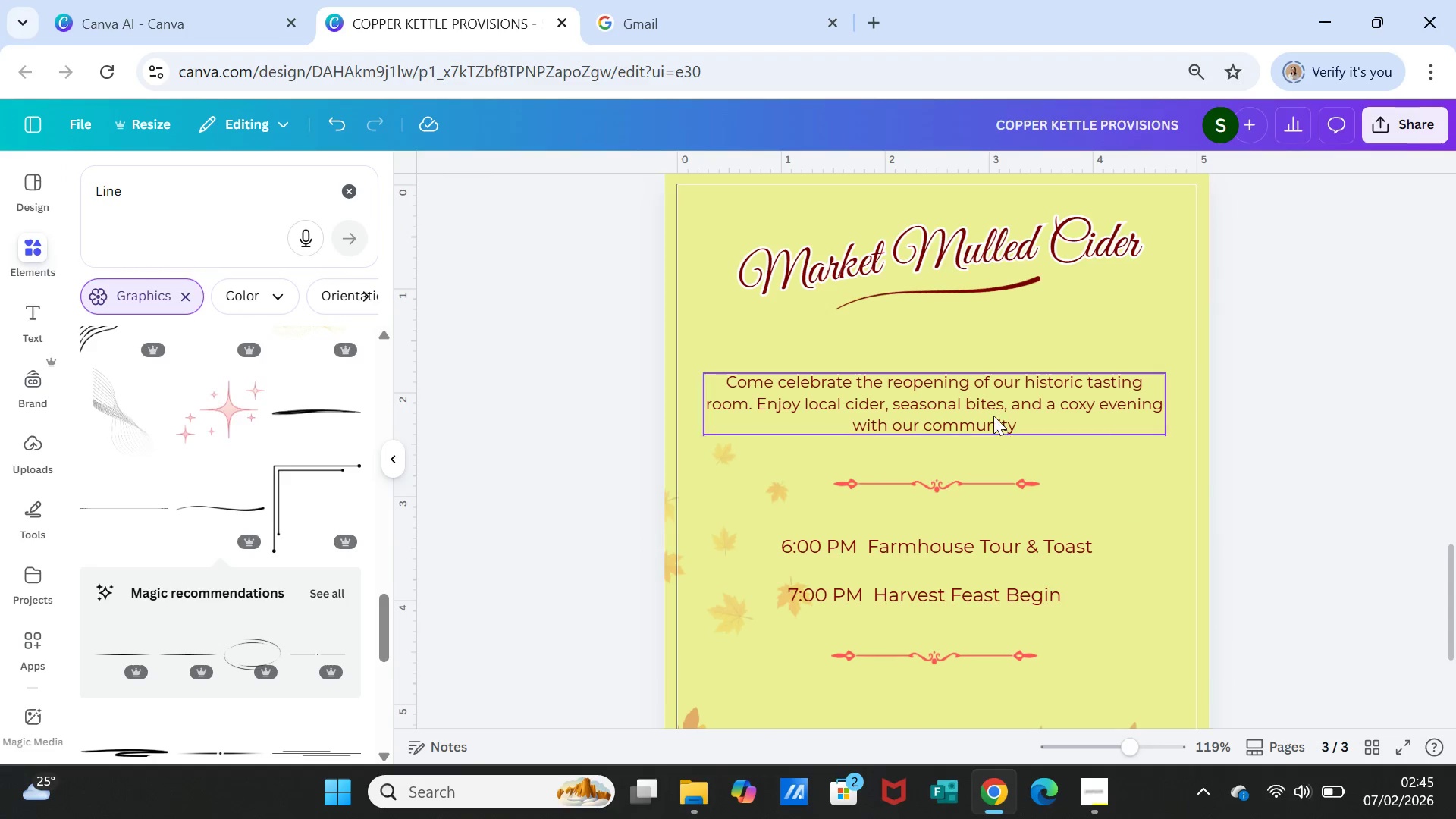 
left_click([993, 416])
 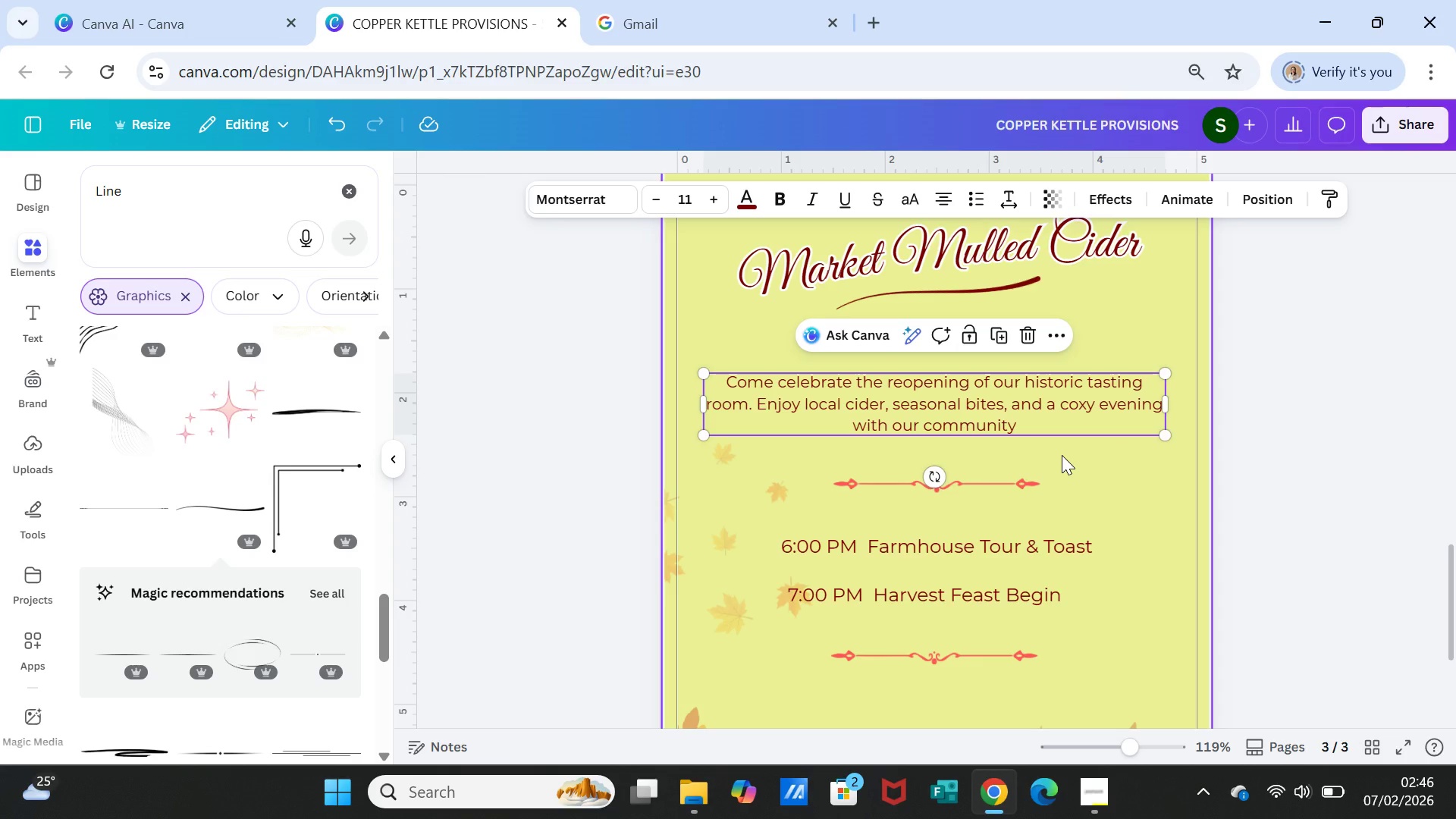 
wait(7.27)
 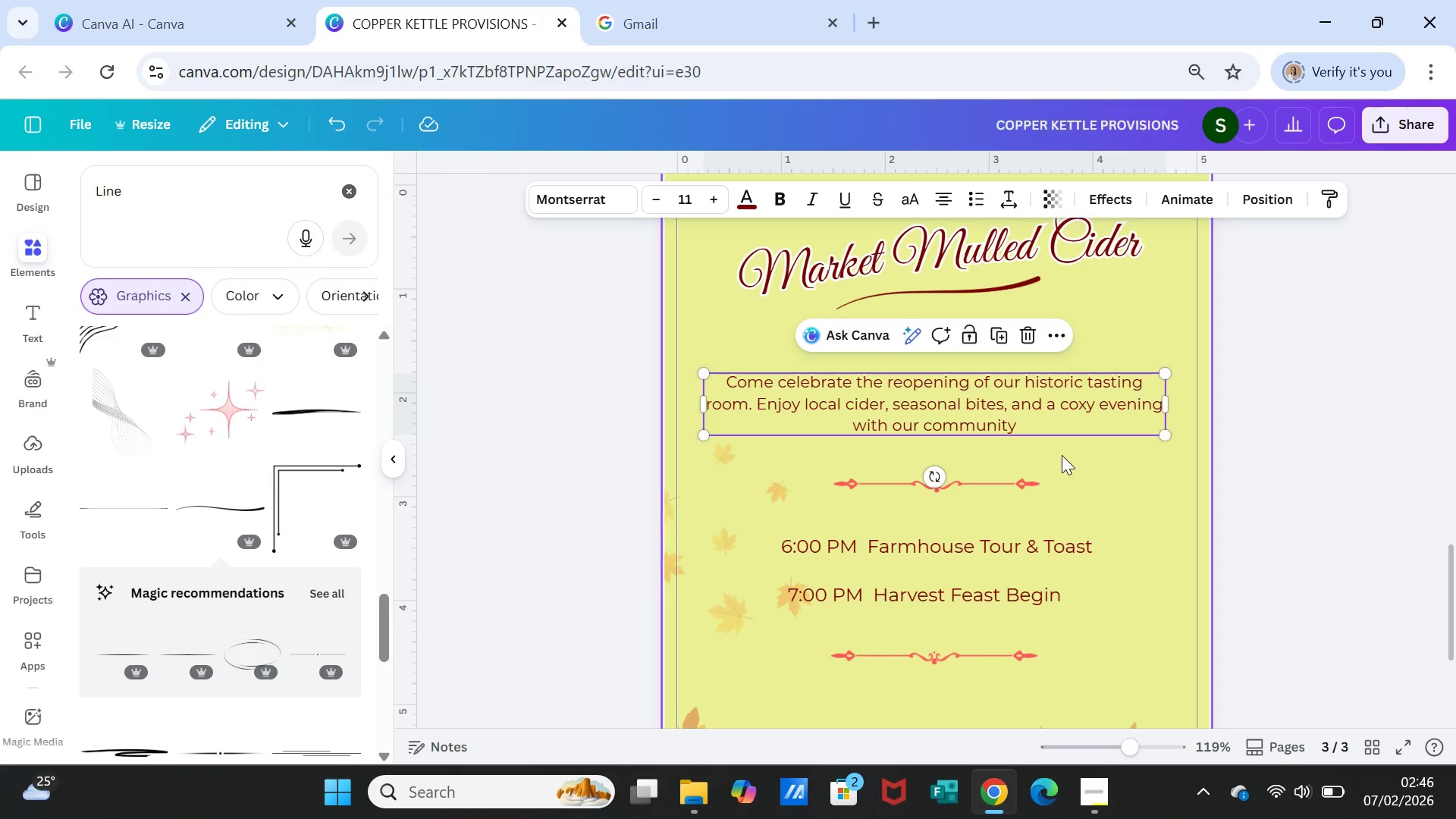 
scroll: coordinate [1398, 544], scroll_direction: up, amount: 2.0
 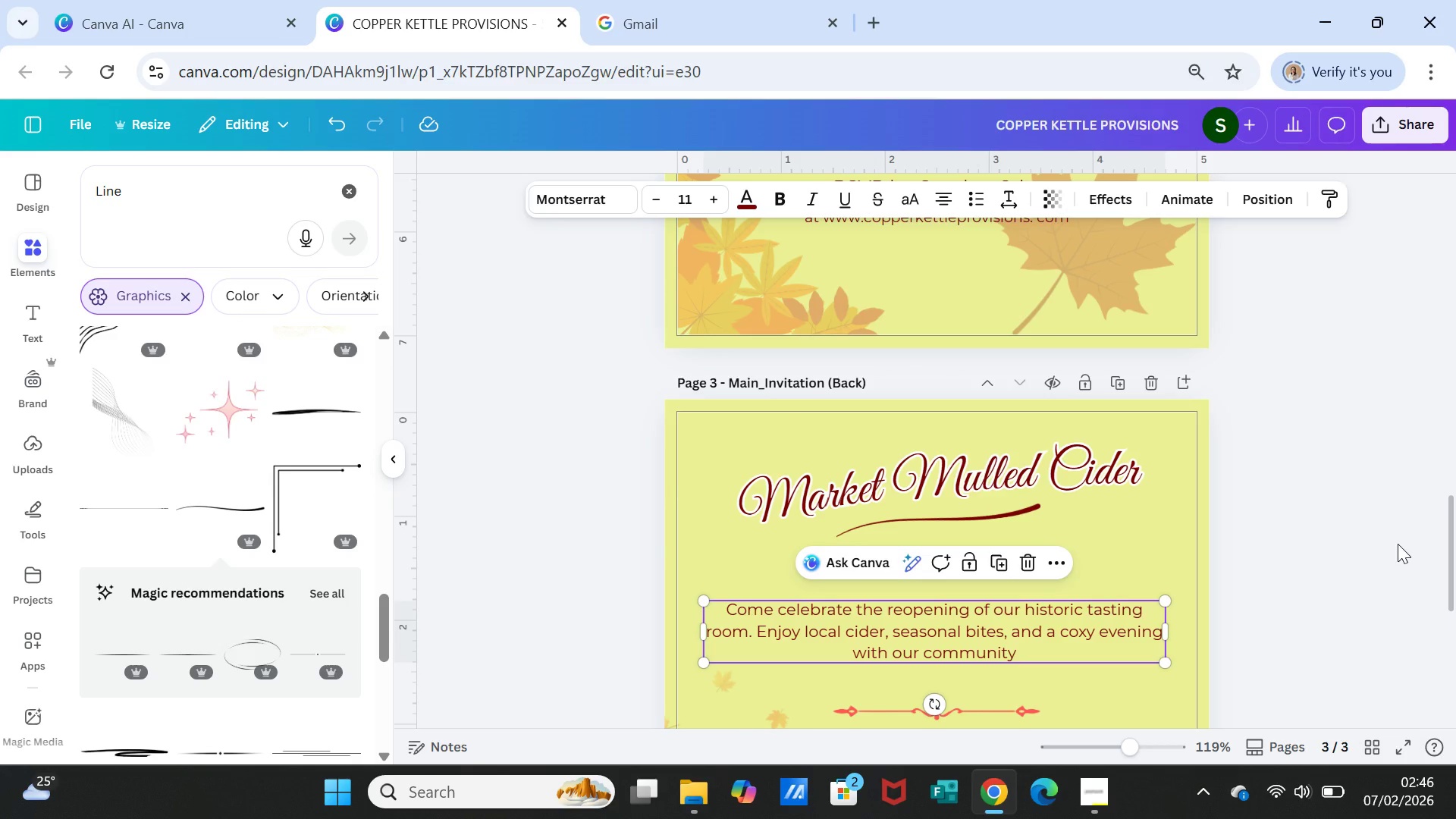 
scroll: coordinate [1382, 543], scroll_direction: down, amount: 2.0
 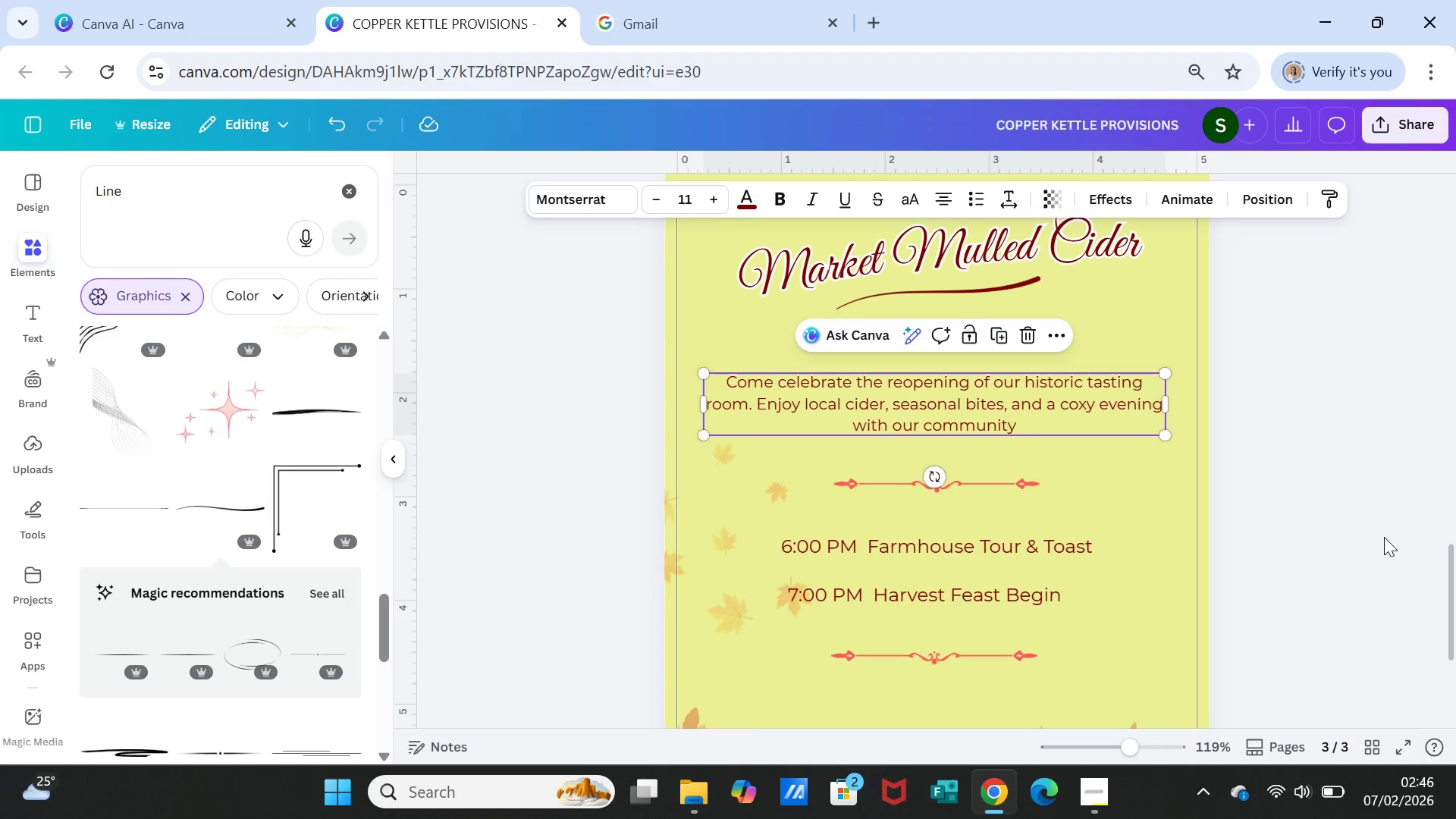 
scroll: coordinate [1417, 551], scroll_direction: up, amount: 9.0
 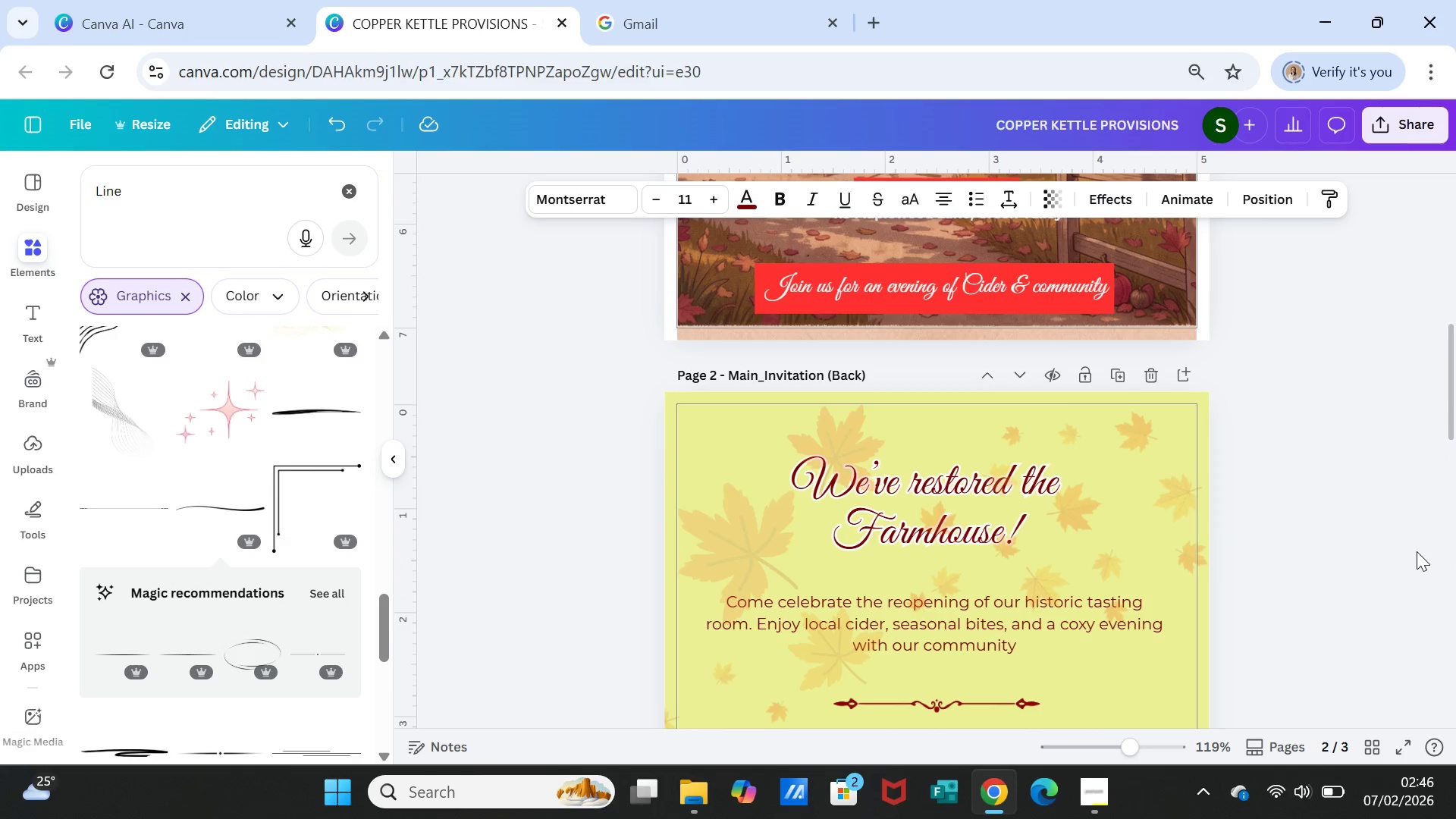 
scroll: coordinate [1417, 551], scroll_direction: down, amount: 1.0
 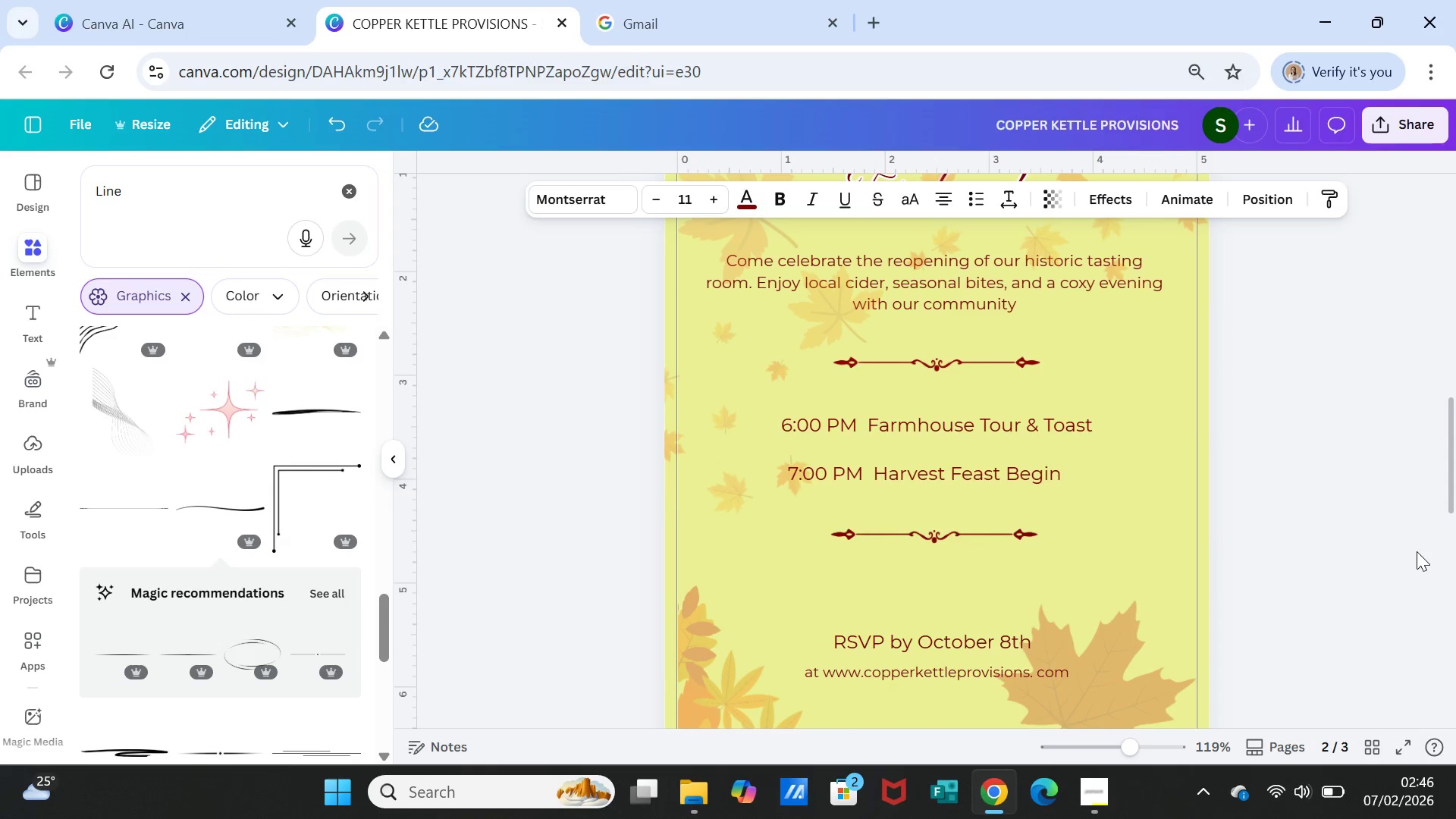 
scroll: coordinate [1417, 552], scroll_direction: up, amount: 9.0
 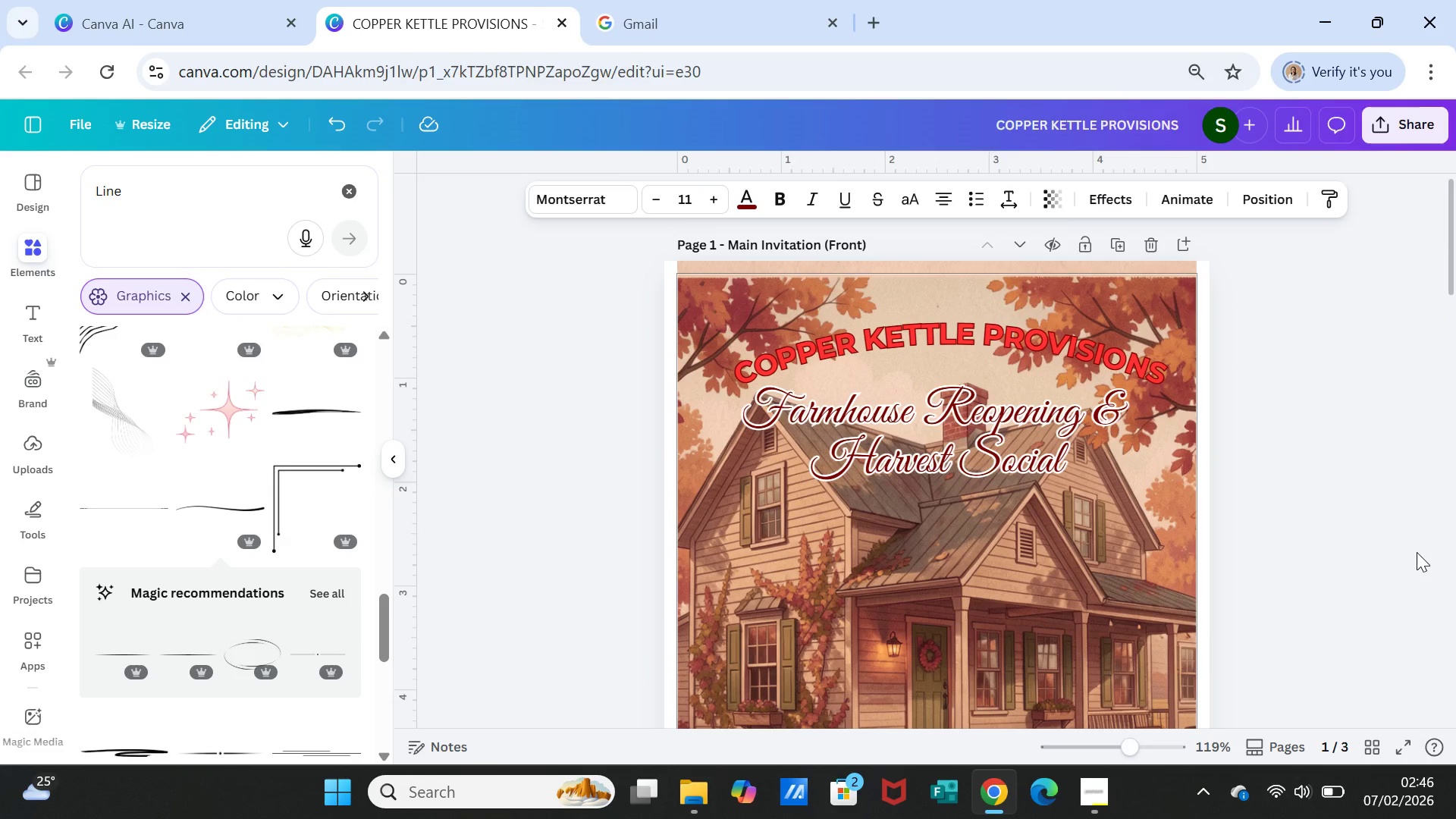 
scroll: coordinate [1417, 552], scroll_direction: down, amount: 3.0
 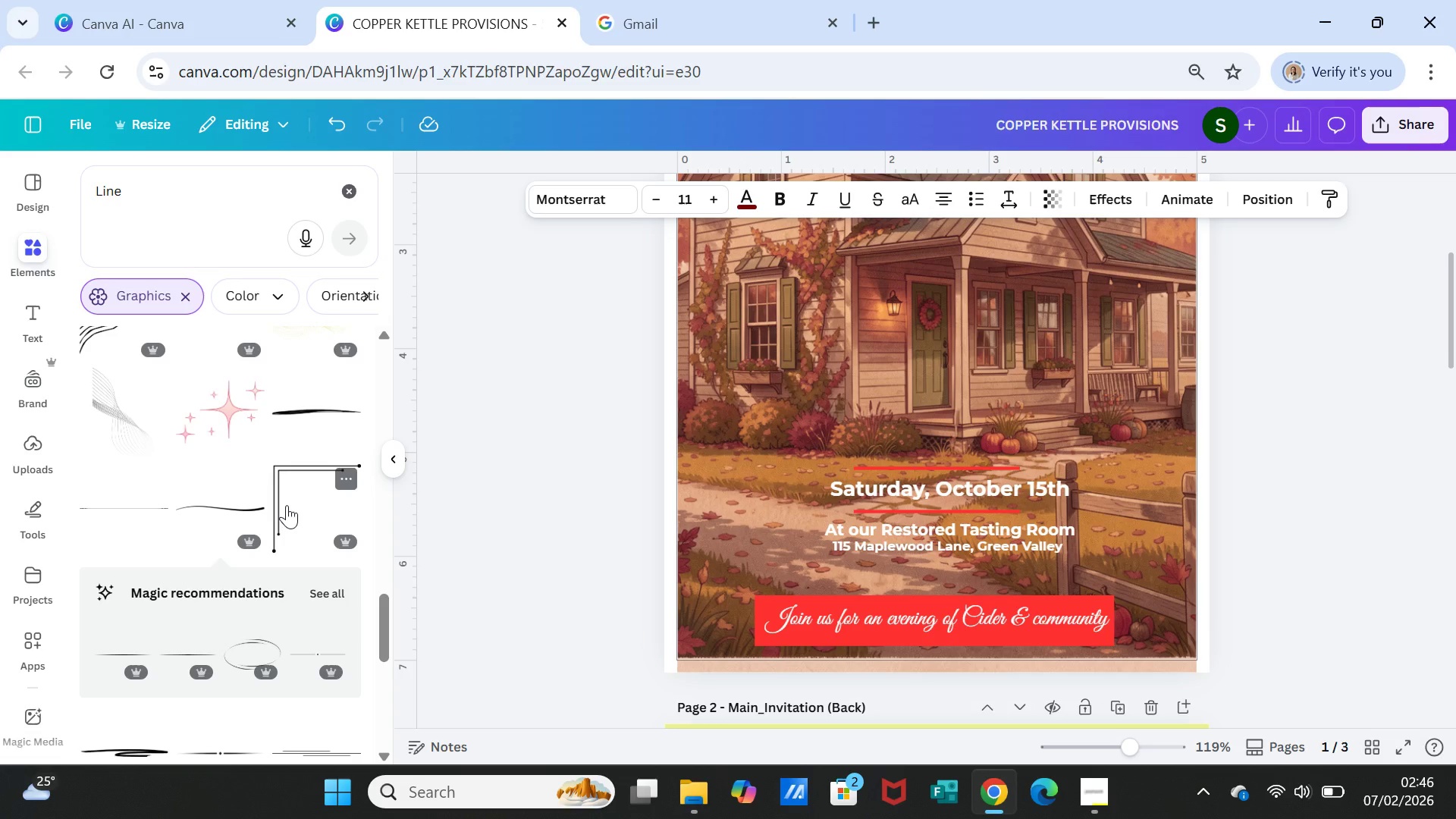 
wait(5.19)
 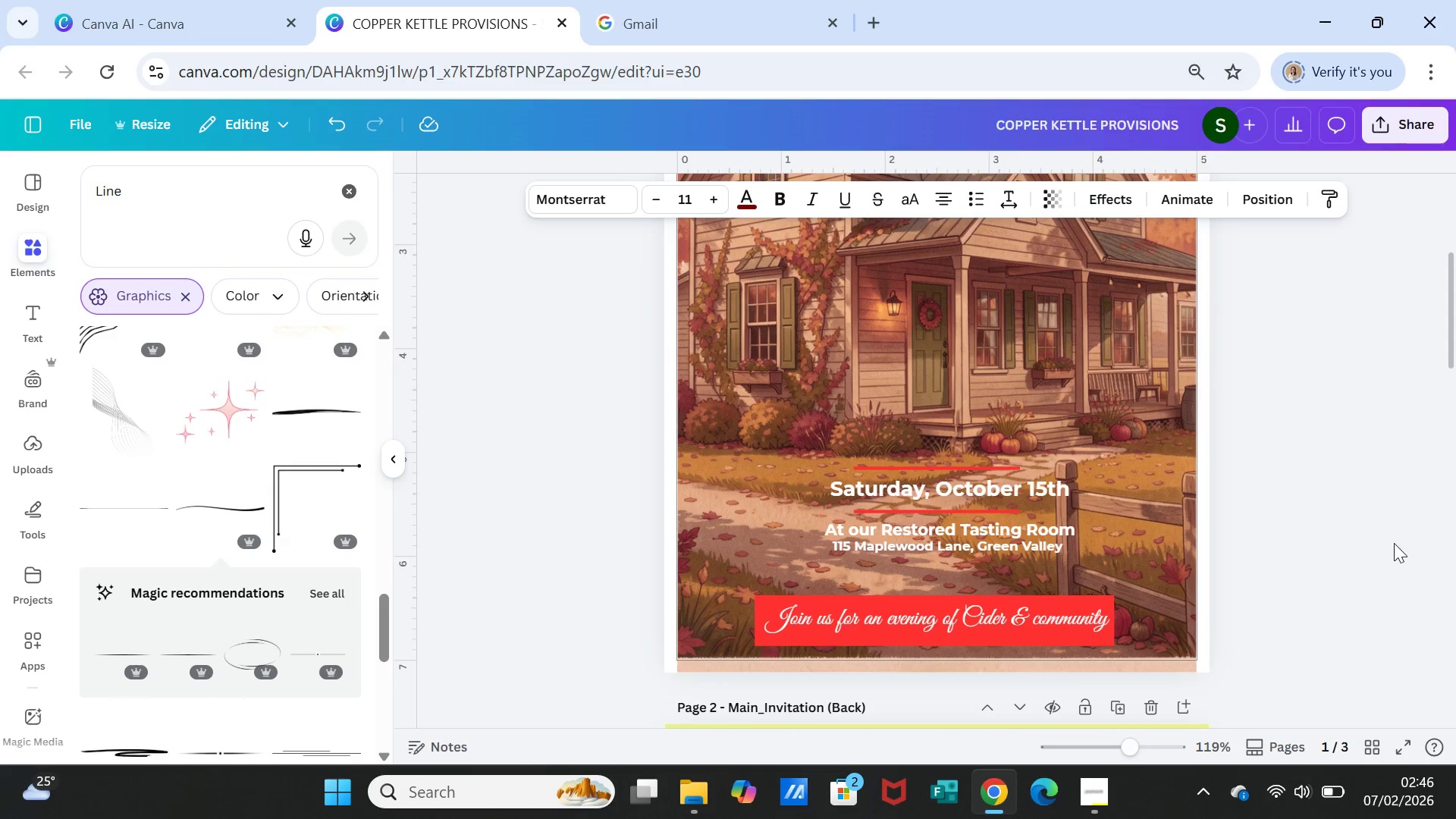 
left_click([287, 505])
 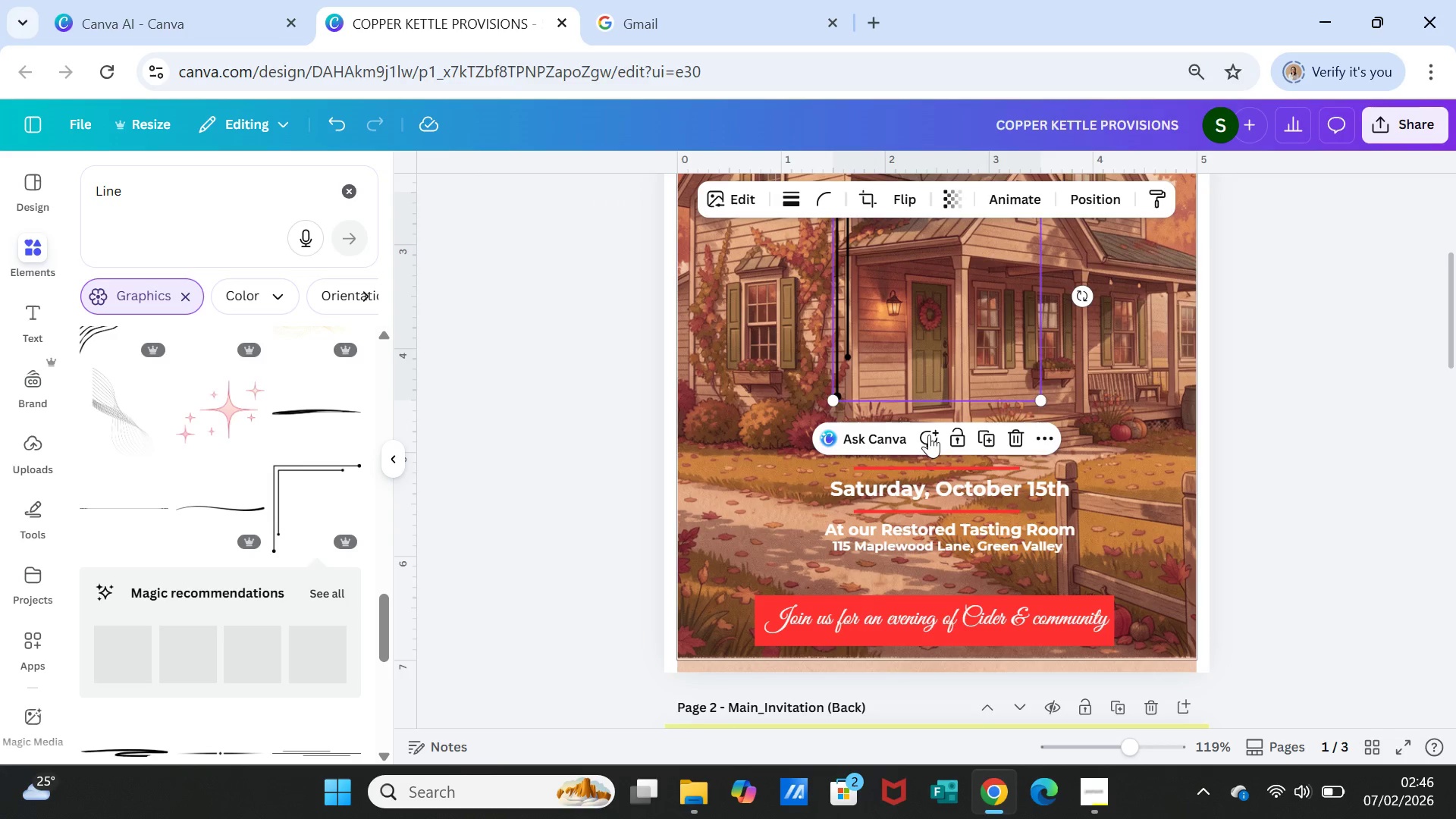 
scroll: coordinate [933, 432], scroll_direction: up, amount: 2.0
 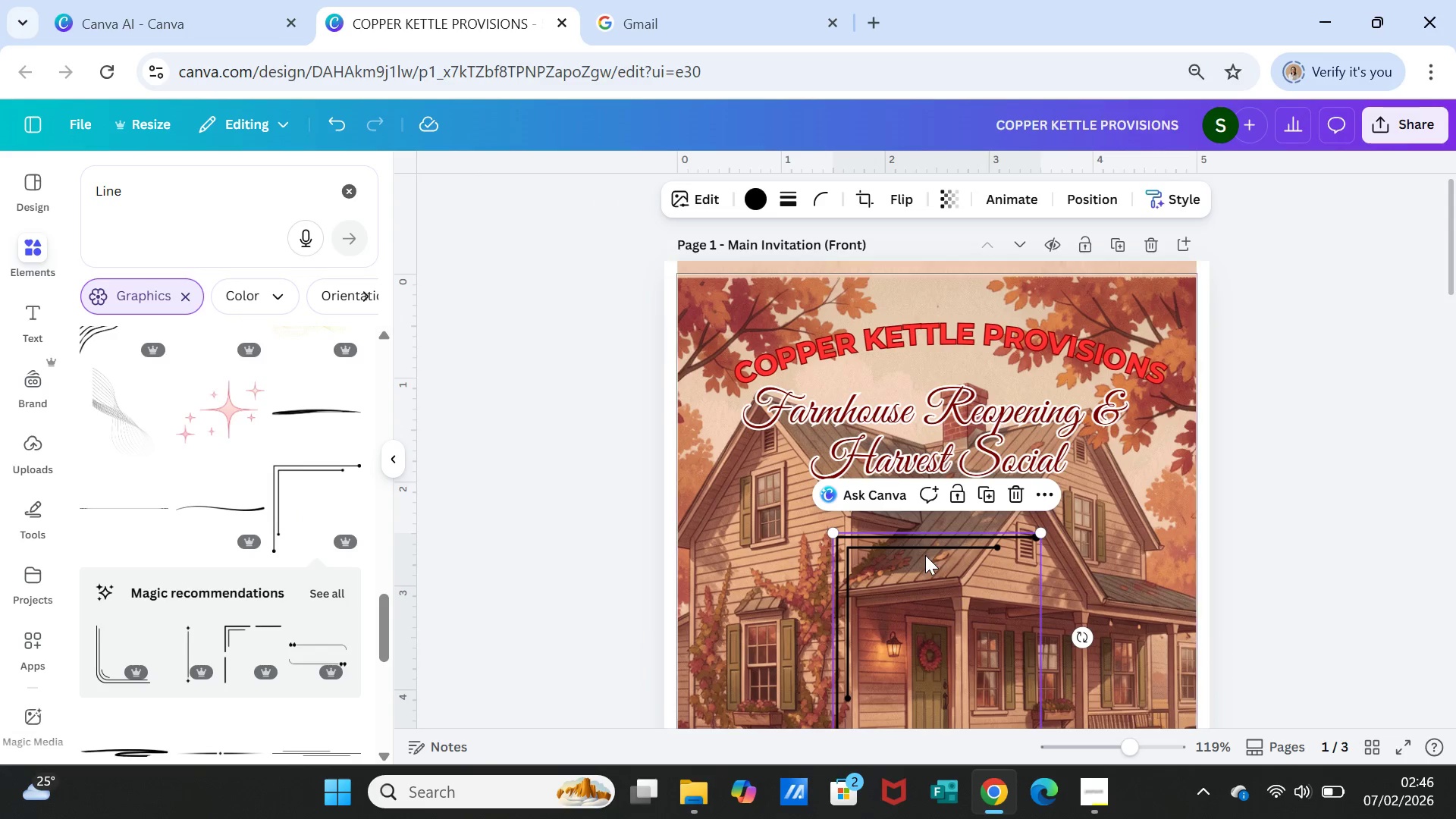 
left_click_drag(start_coordinate=[924, 558], to_coordinate=[764, 295])
 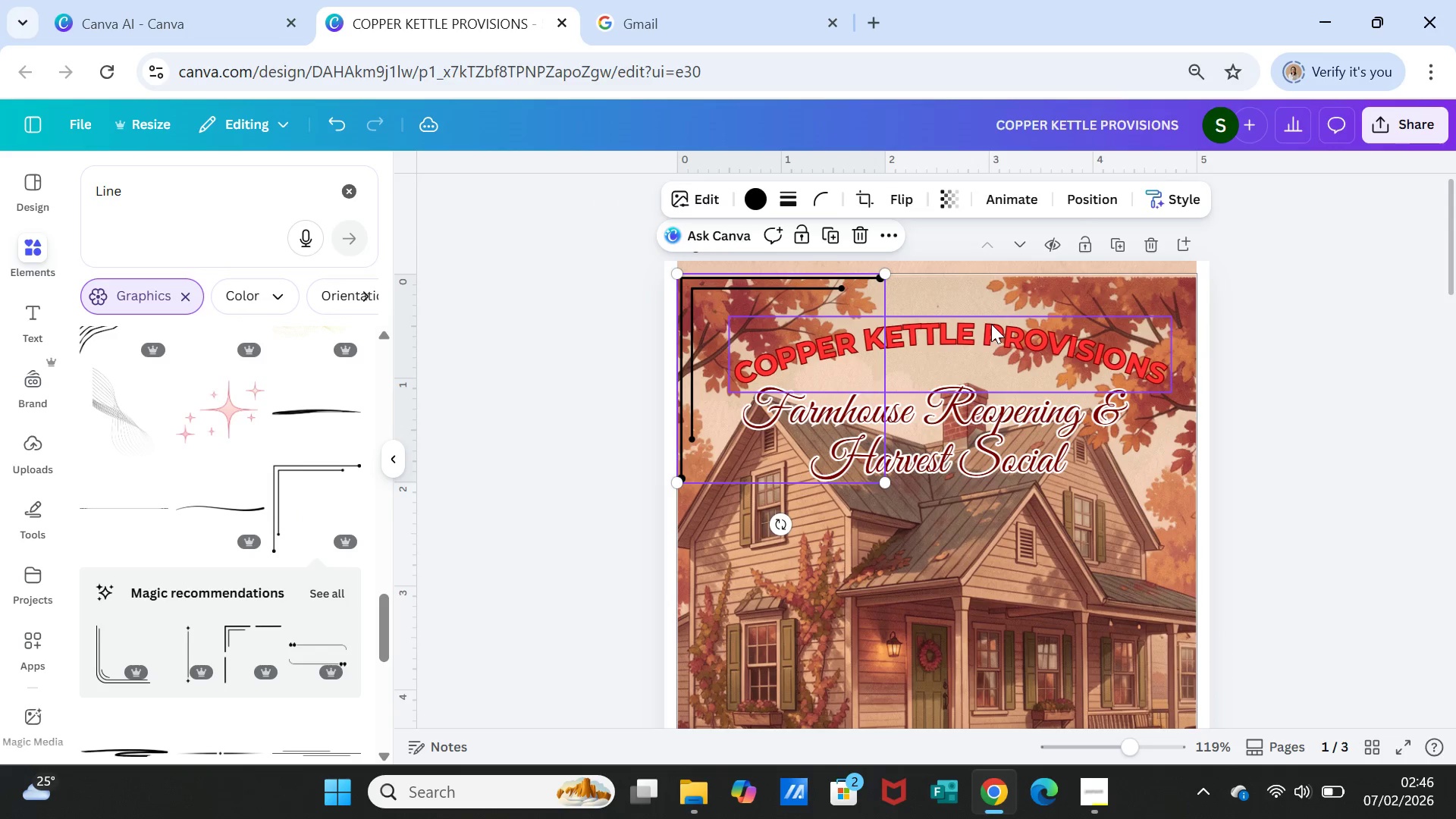 
left_click([991, 324])
 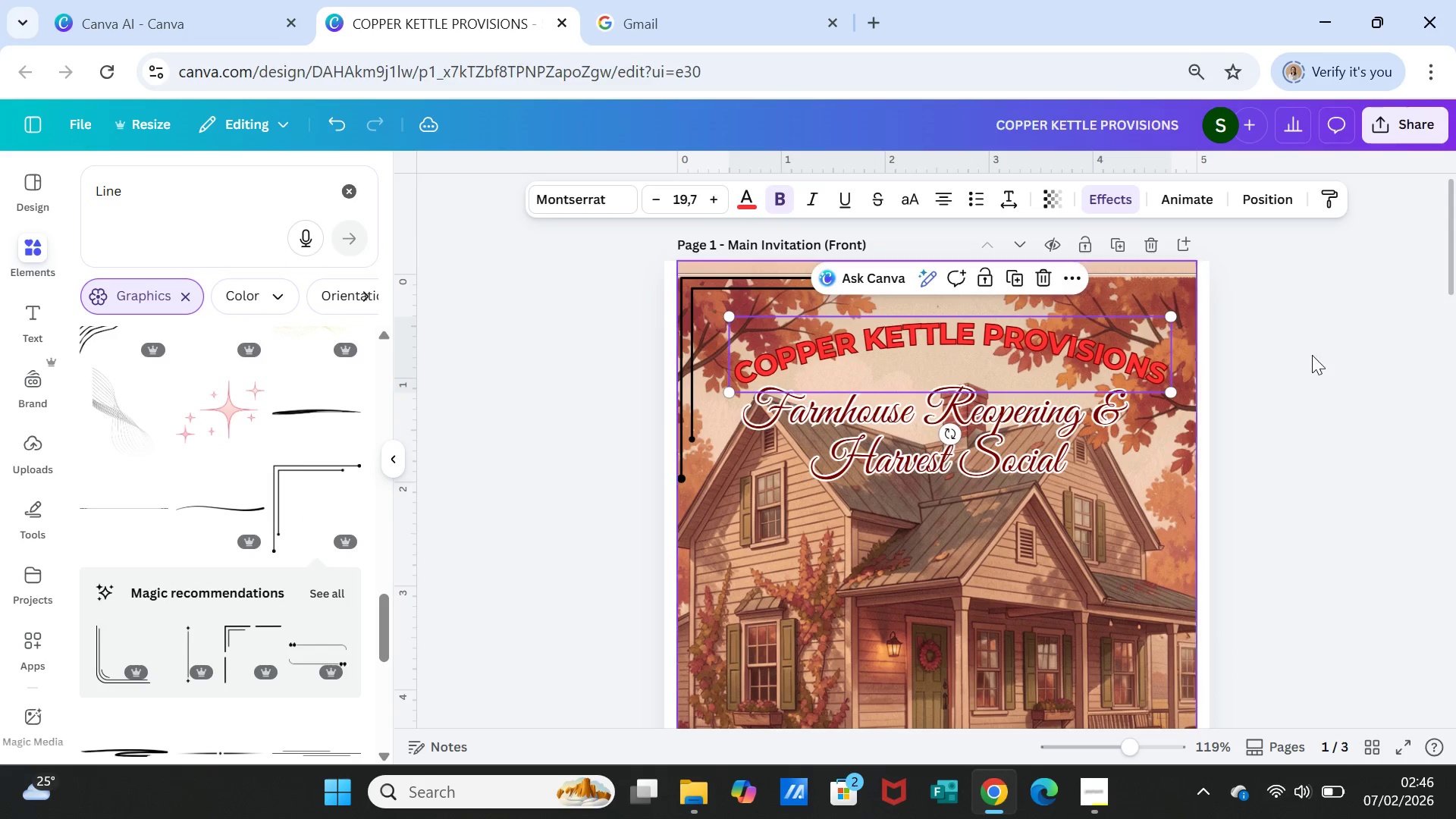 
left_click([1316, 381])
 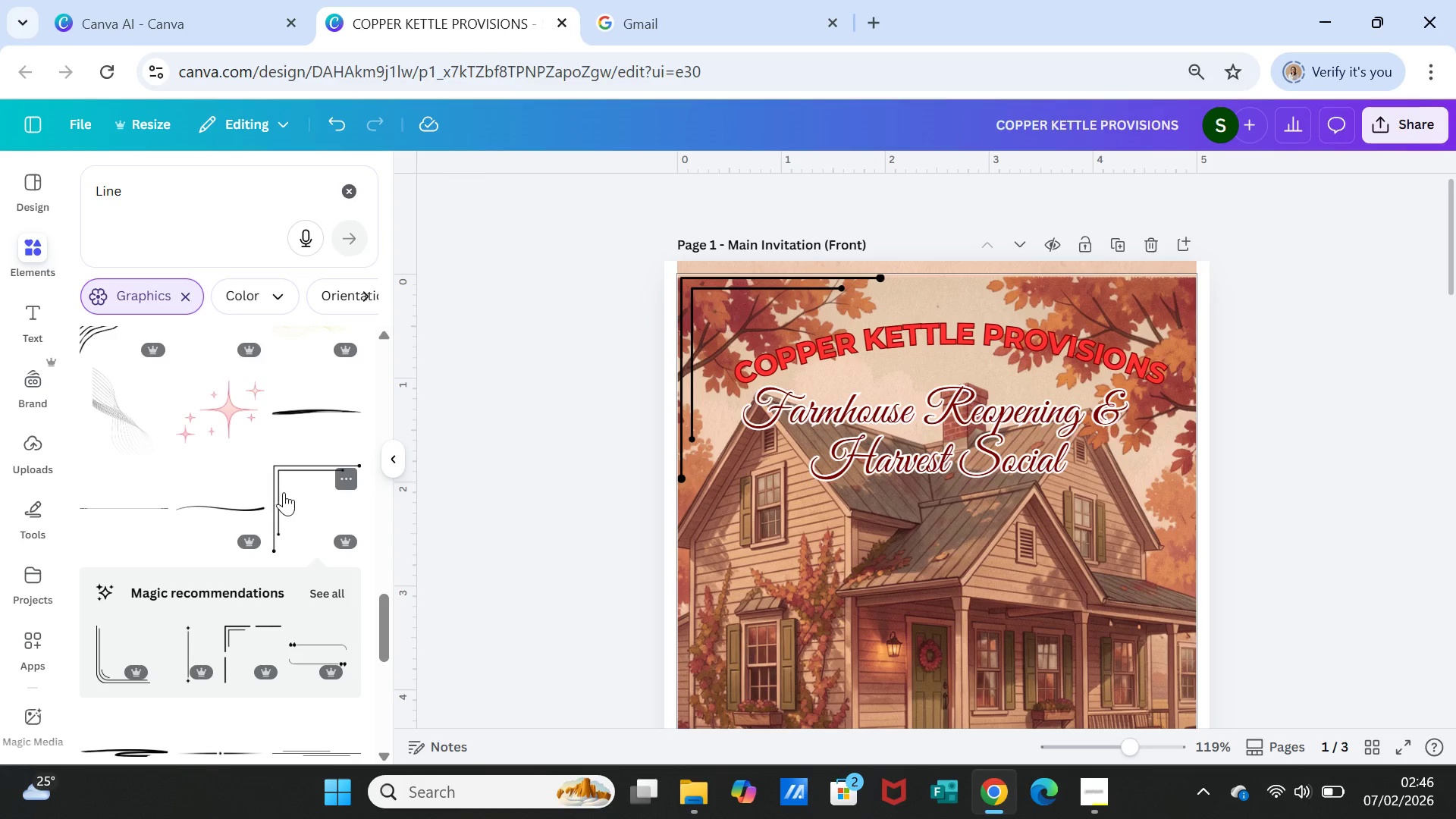 
left_click([695, 327])
 